 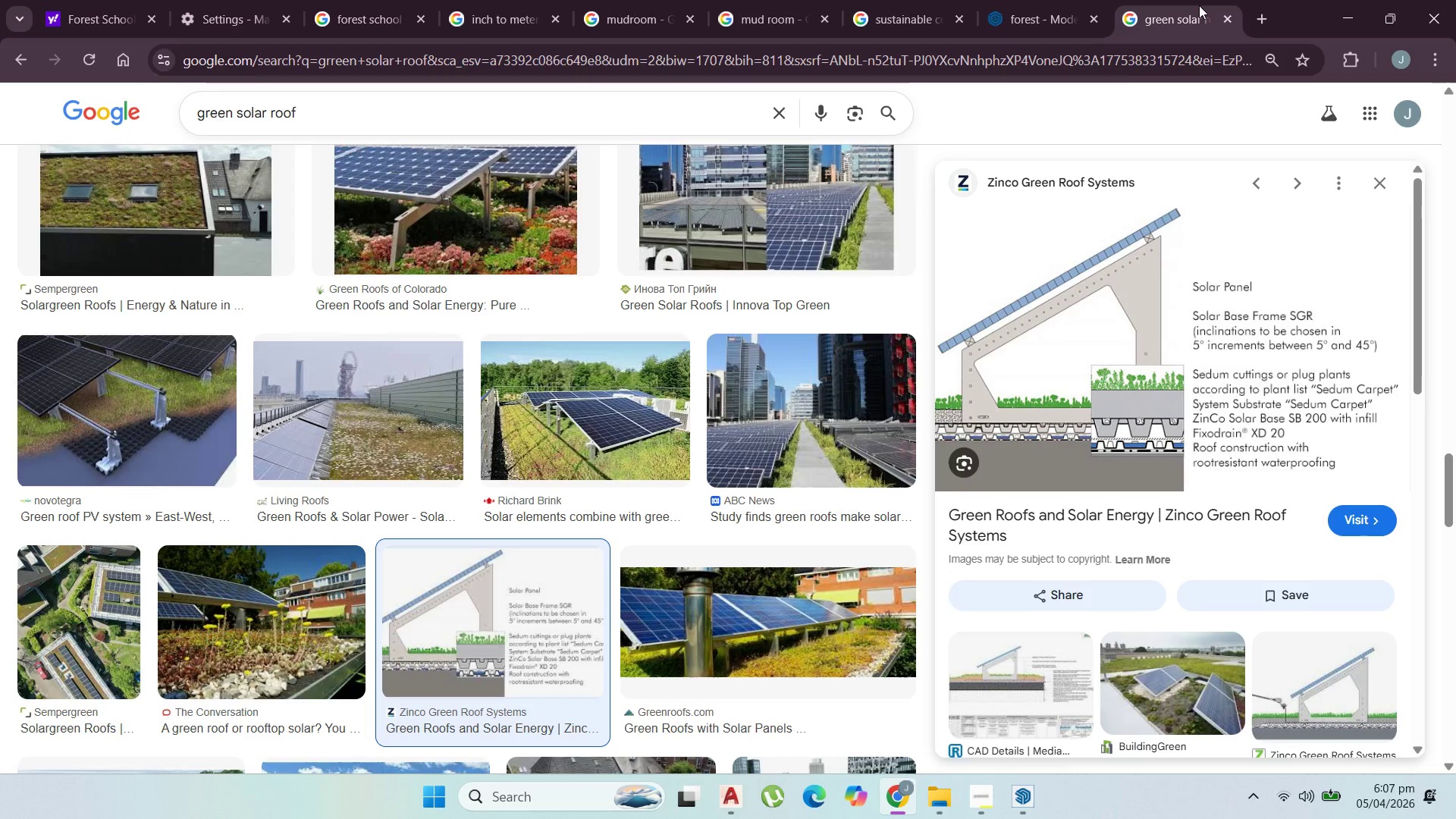 
scroll: coordinate [432, 365], scroll_direction: down, amount: 9.0
 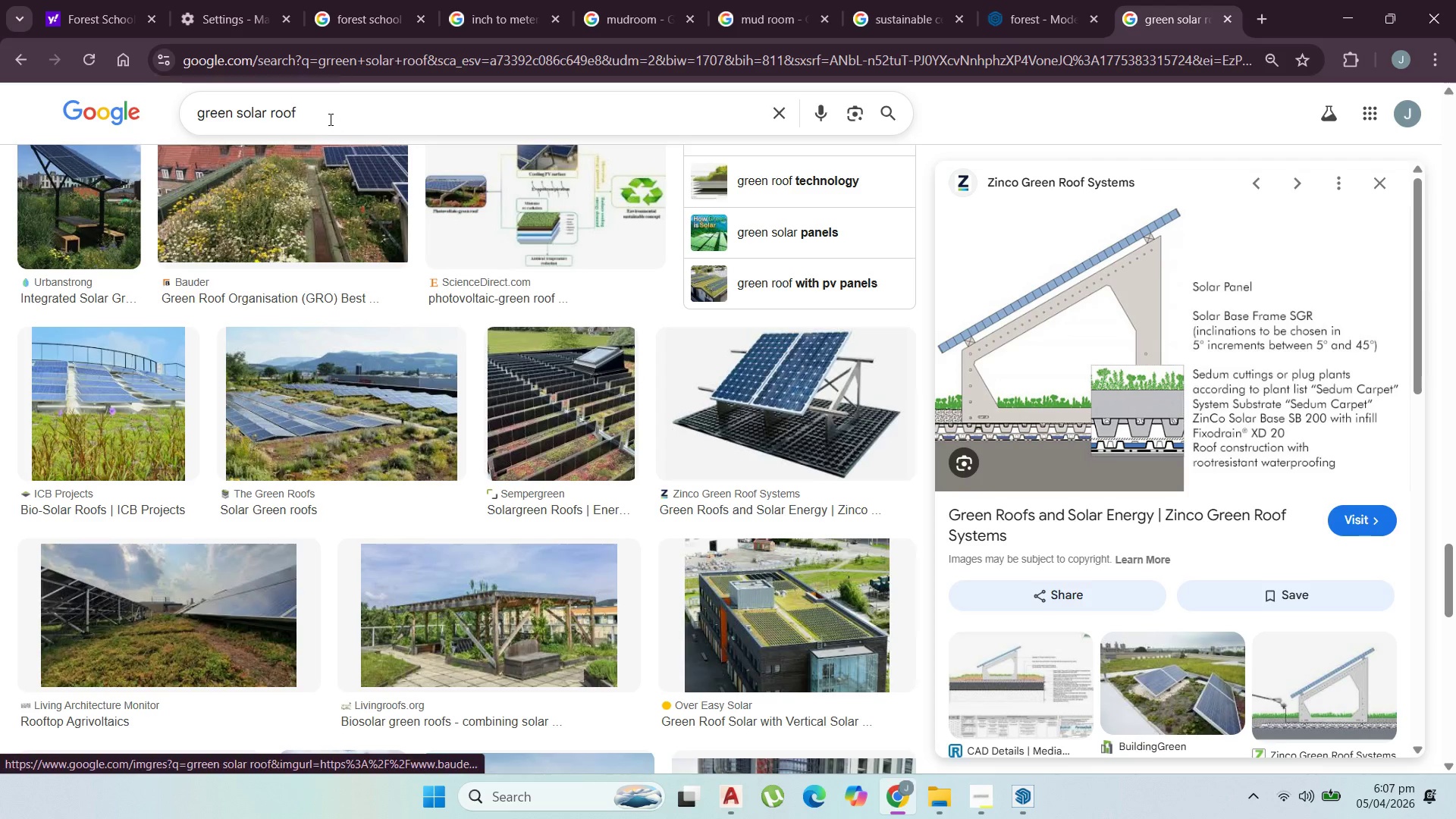 
left_click_drag(start_coordinate=[328, 117], to_coordinate=[322, 115])
 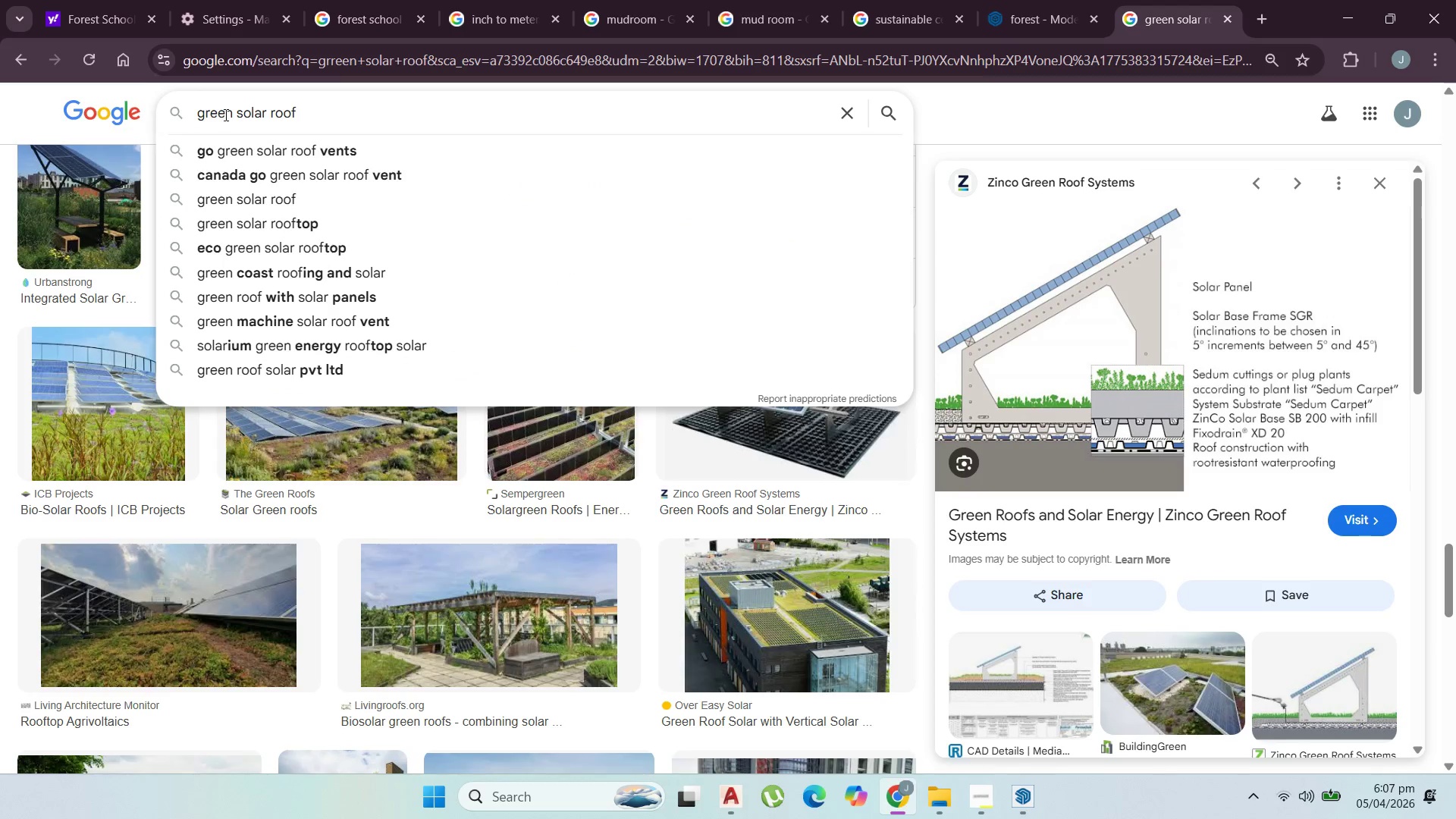 
double_click([222, 114])
 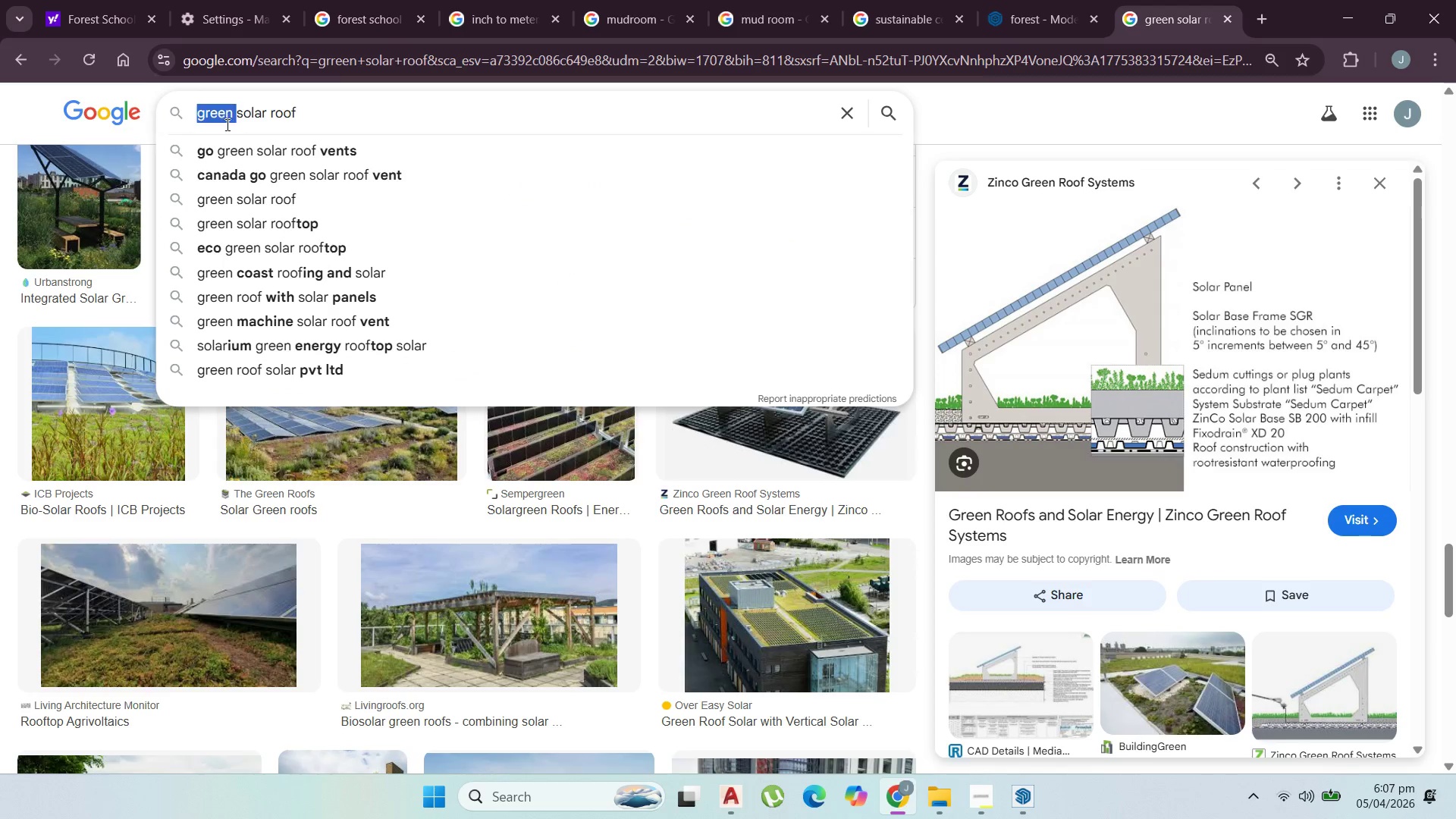 
key(Backspace)
 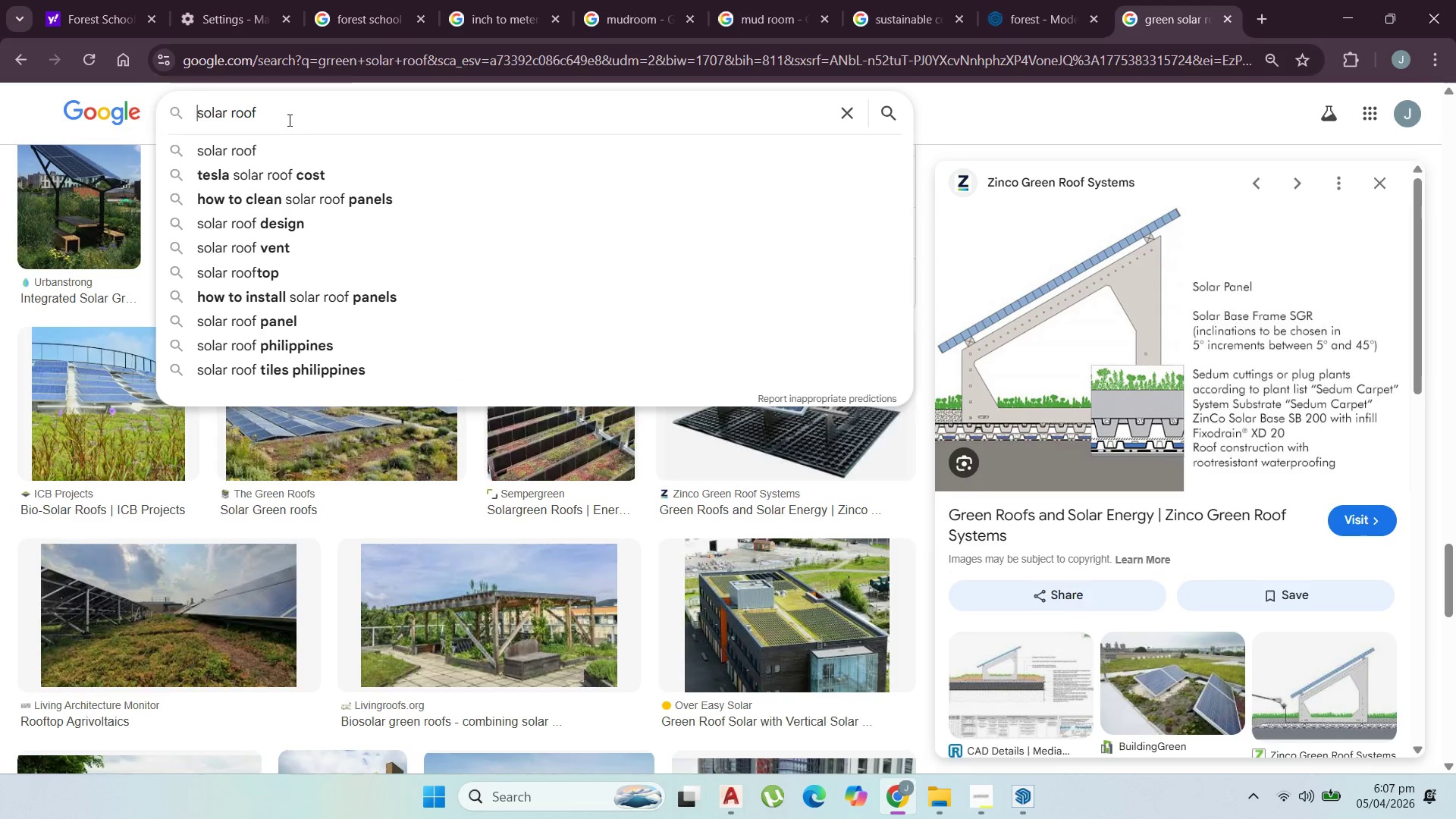 
left_click([290, 118])
 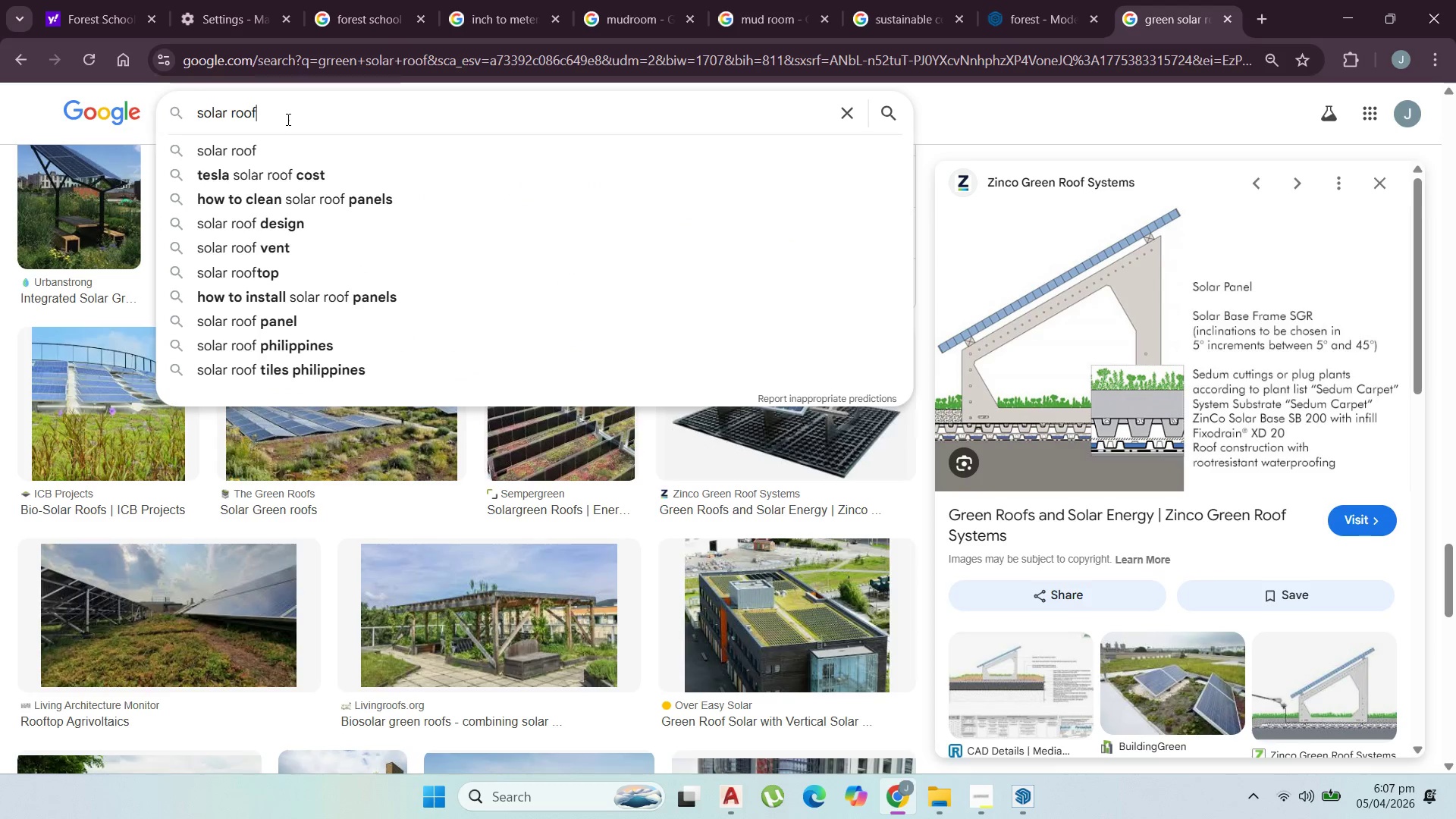 
type( bde)
key(Backspace)
key(Backspace)
key(Backspace)
type(dsign)
 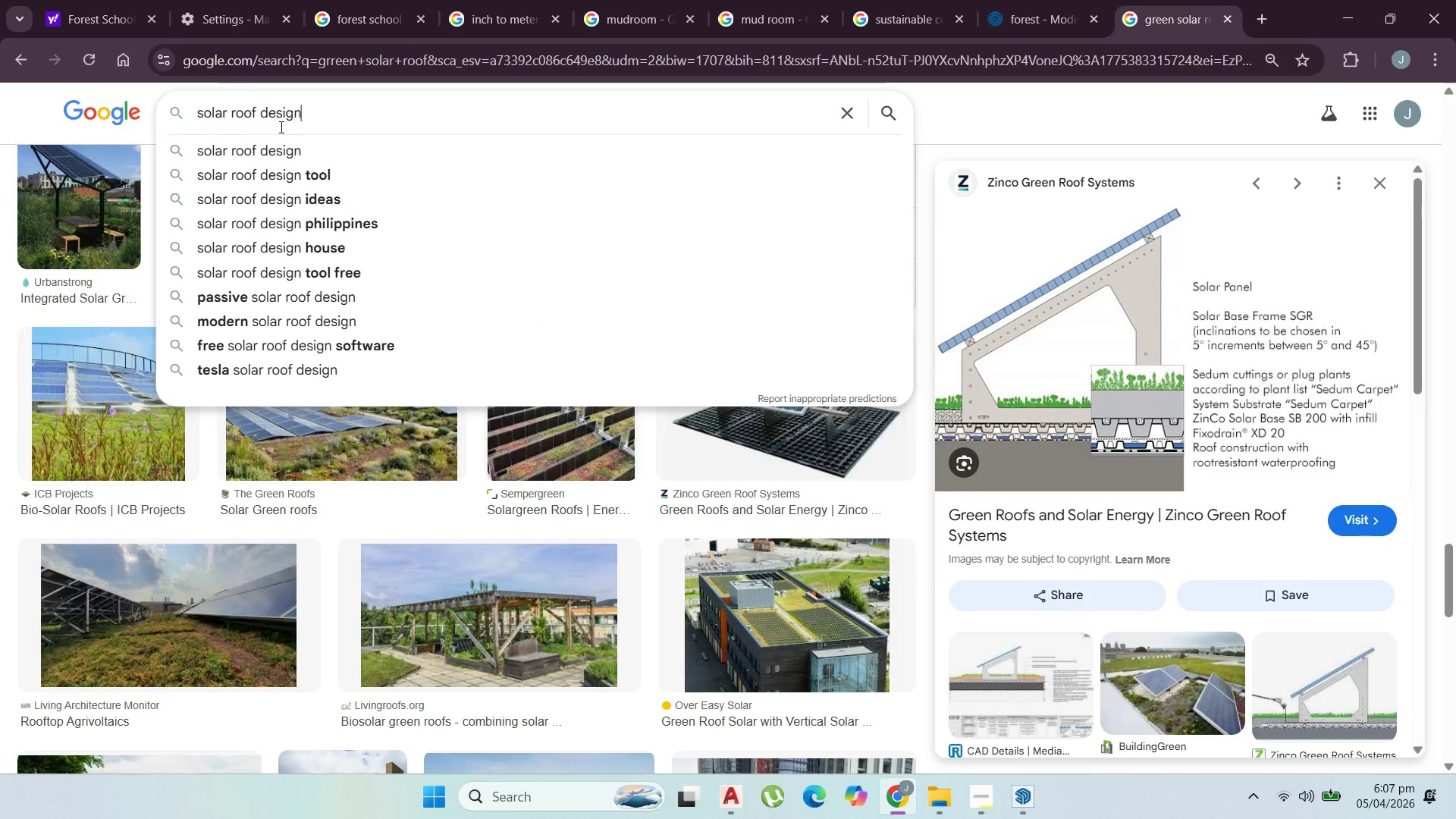 
key(Enter)
 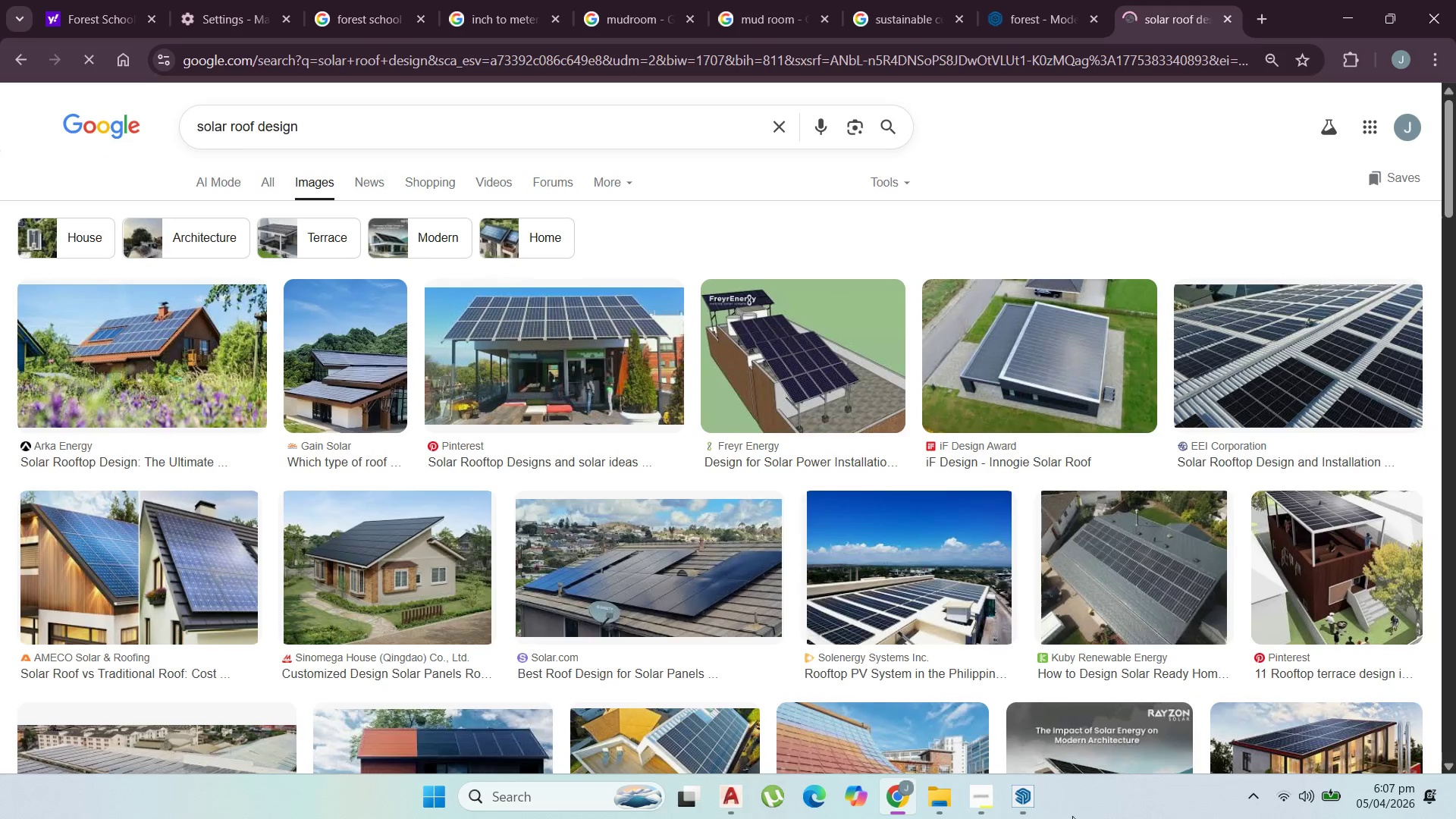 
left_click([990, 802])
 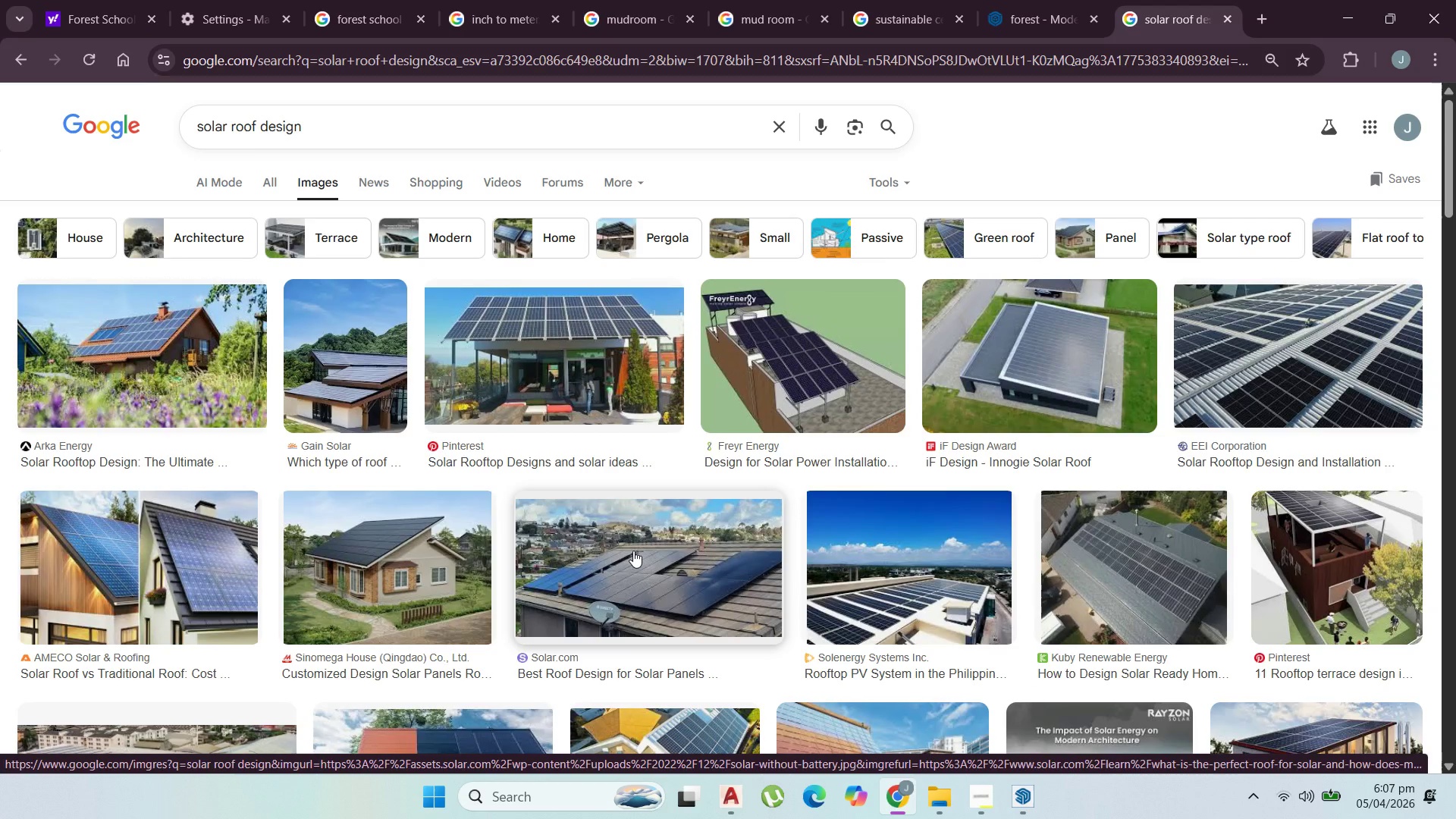 
wait(7.66)
 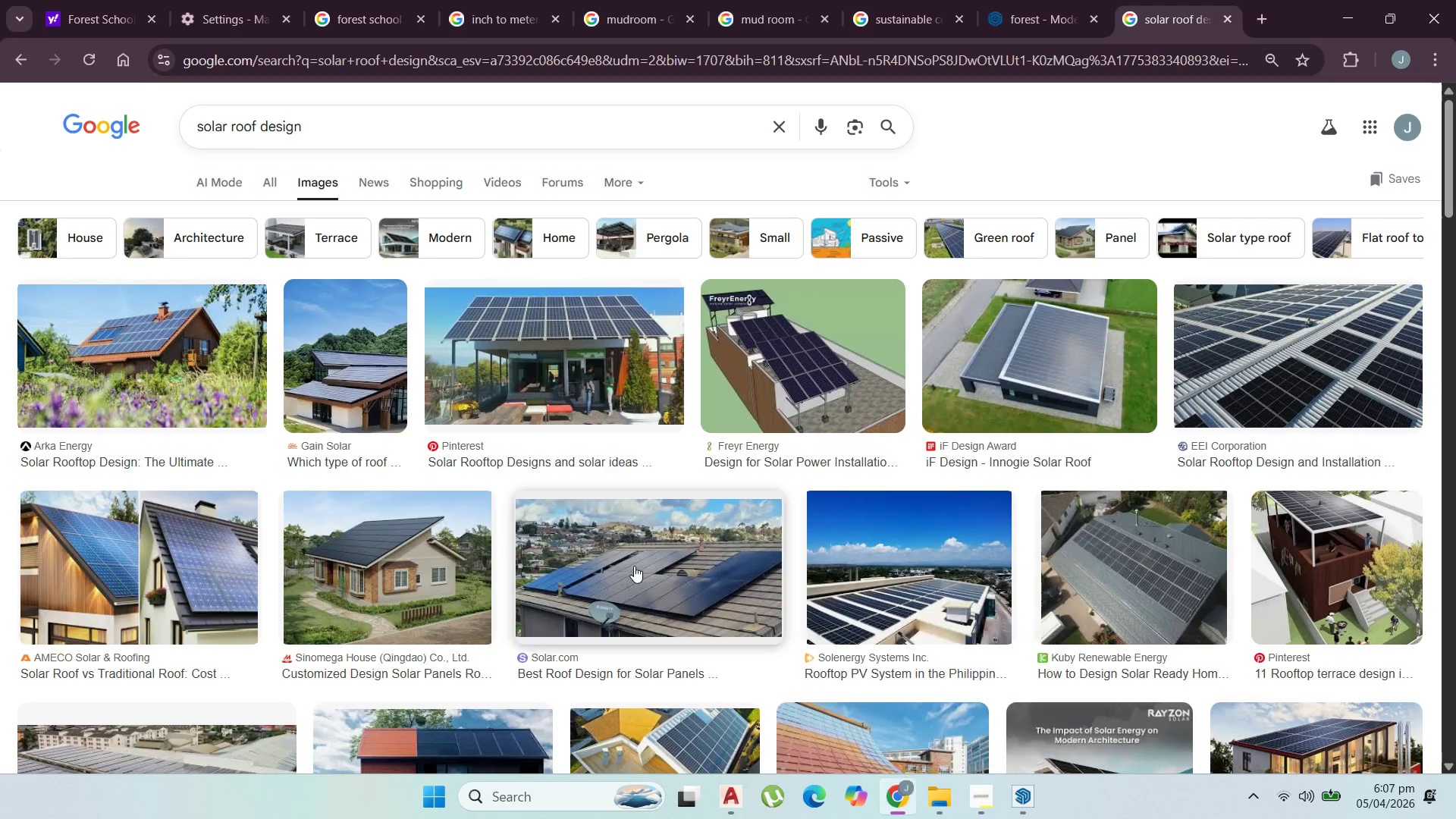 
scroll: coordinate [703, 366], scroll_direction: down, amount: 16.0
 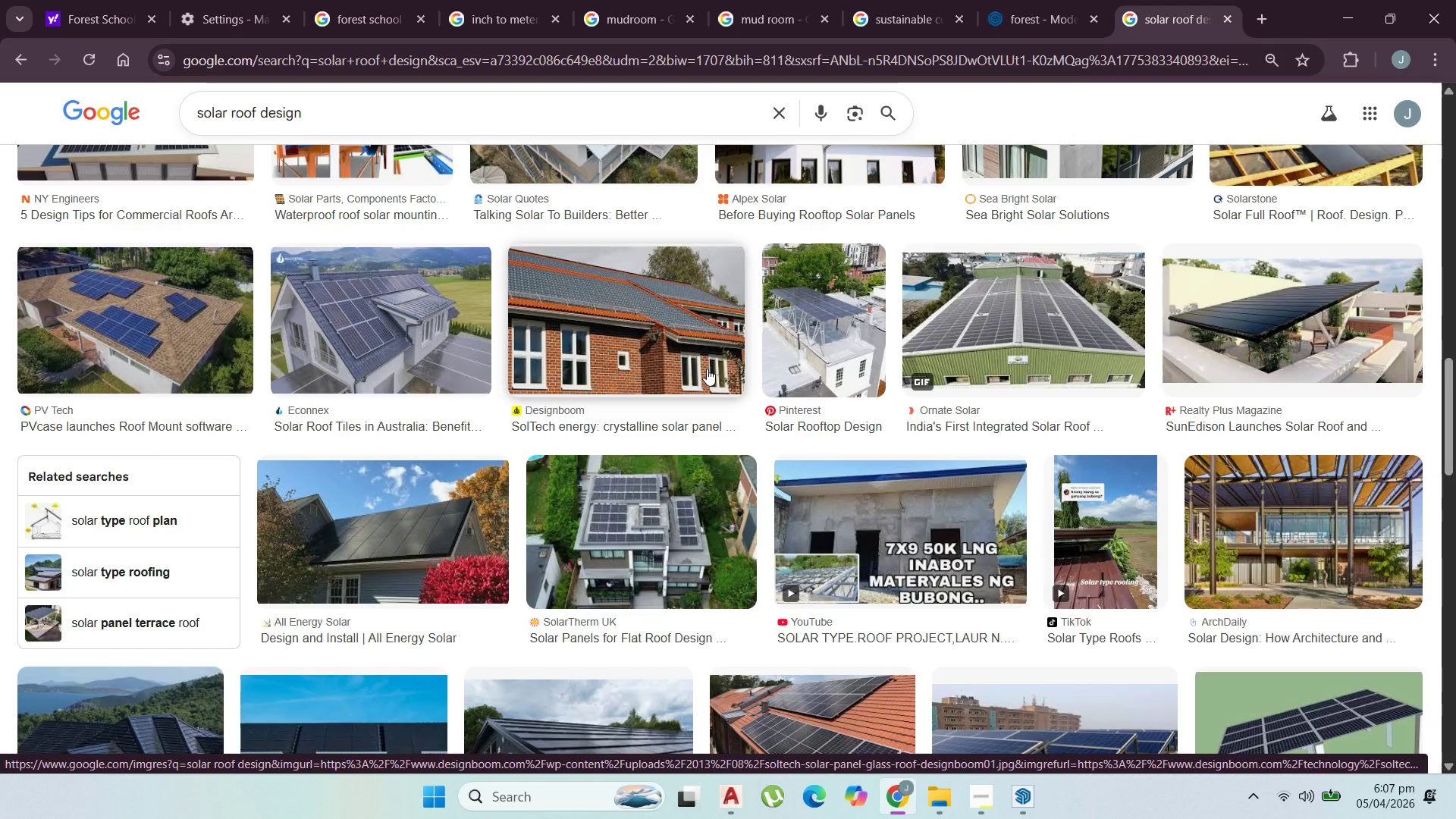 
scroll: coordinate [817, 329], scroll_direction: down, amount: 9.0
 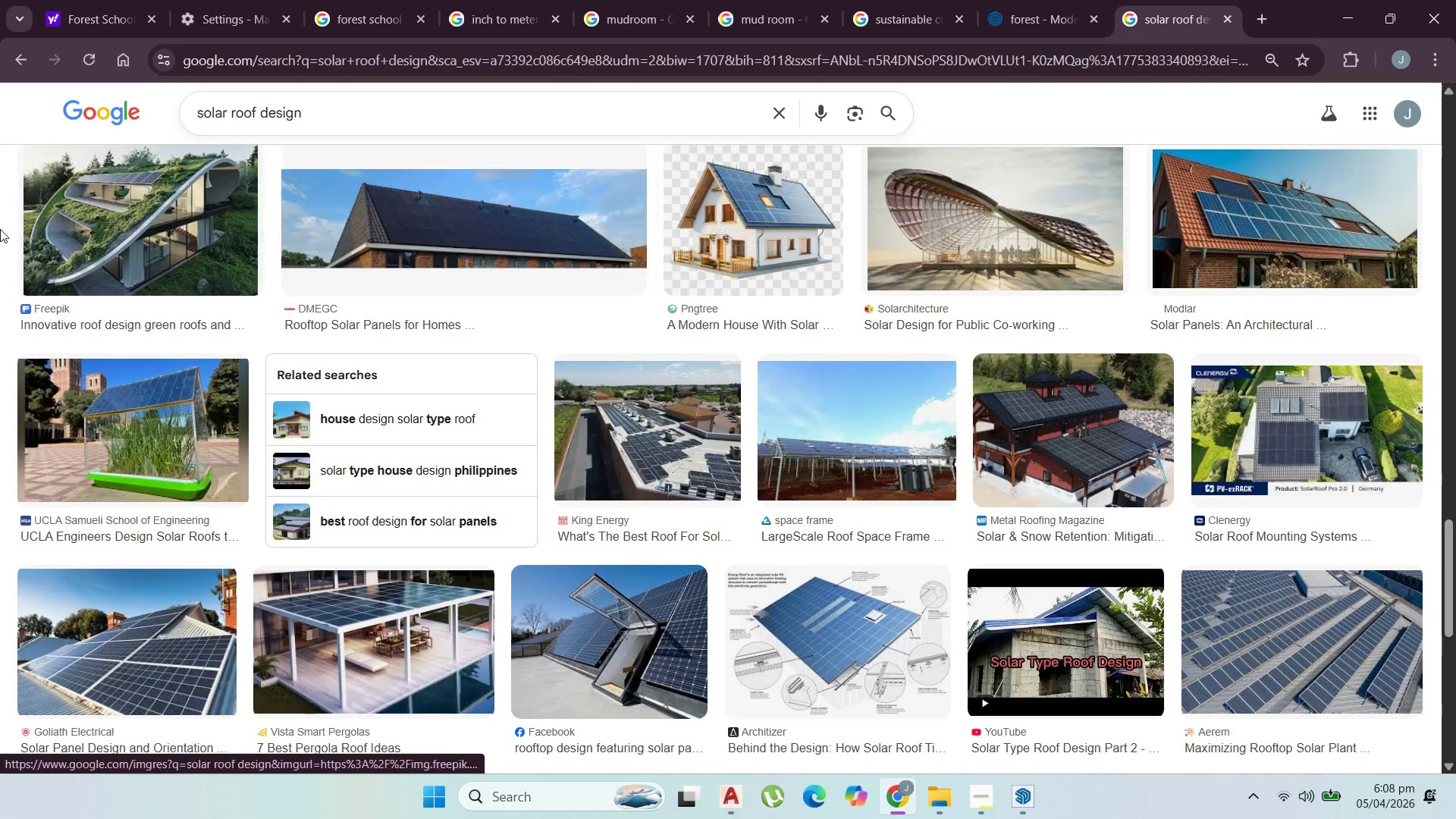 
left_click([139, 212])
 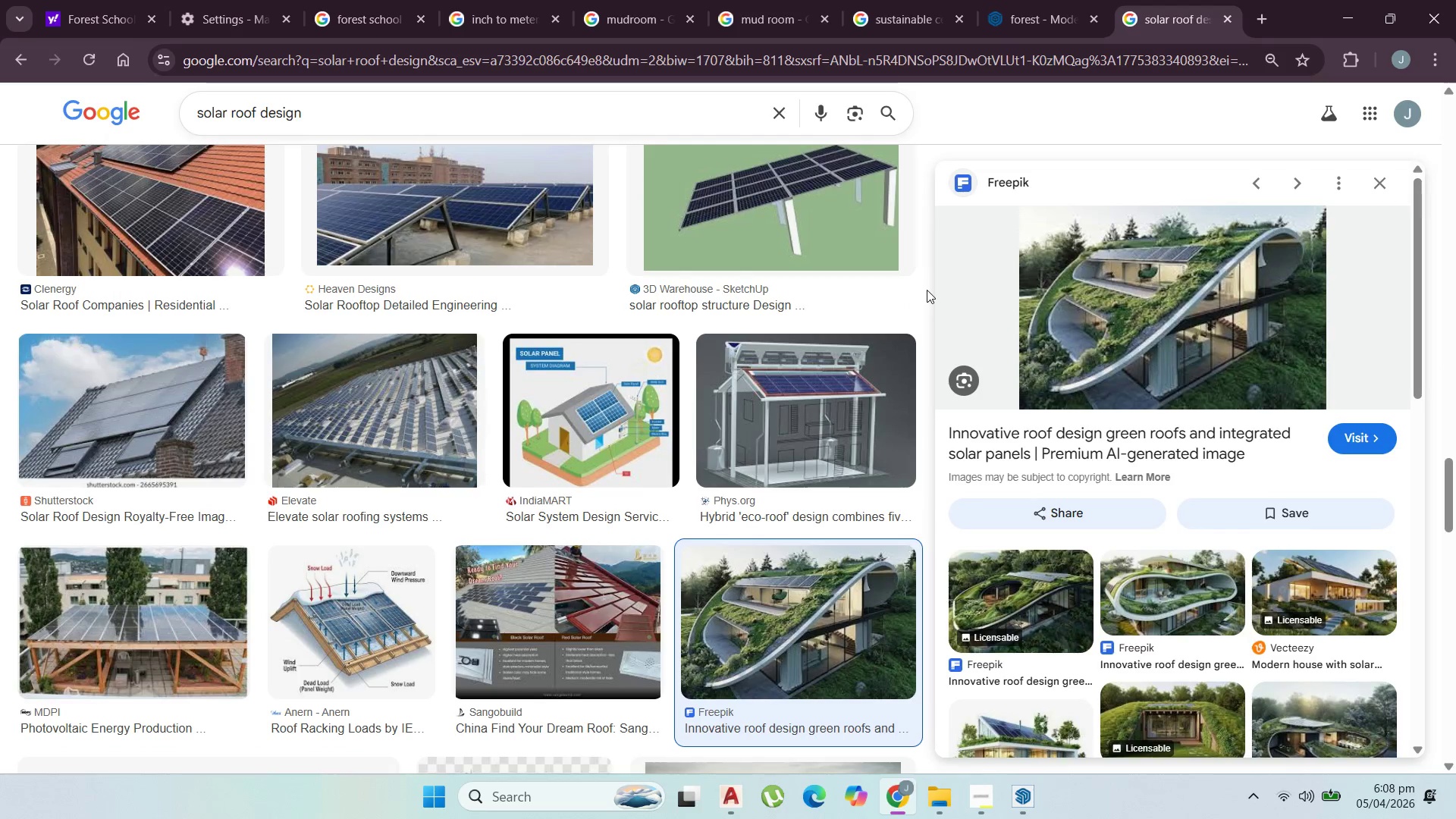 
scroll: coordinate [808, 403], scroll_direction: down, amount: 3.0
 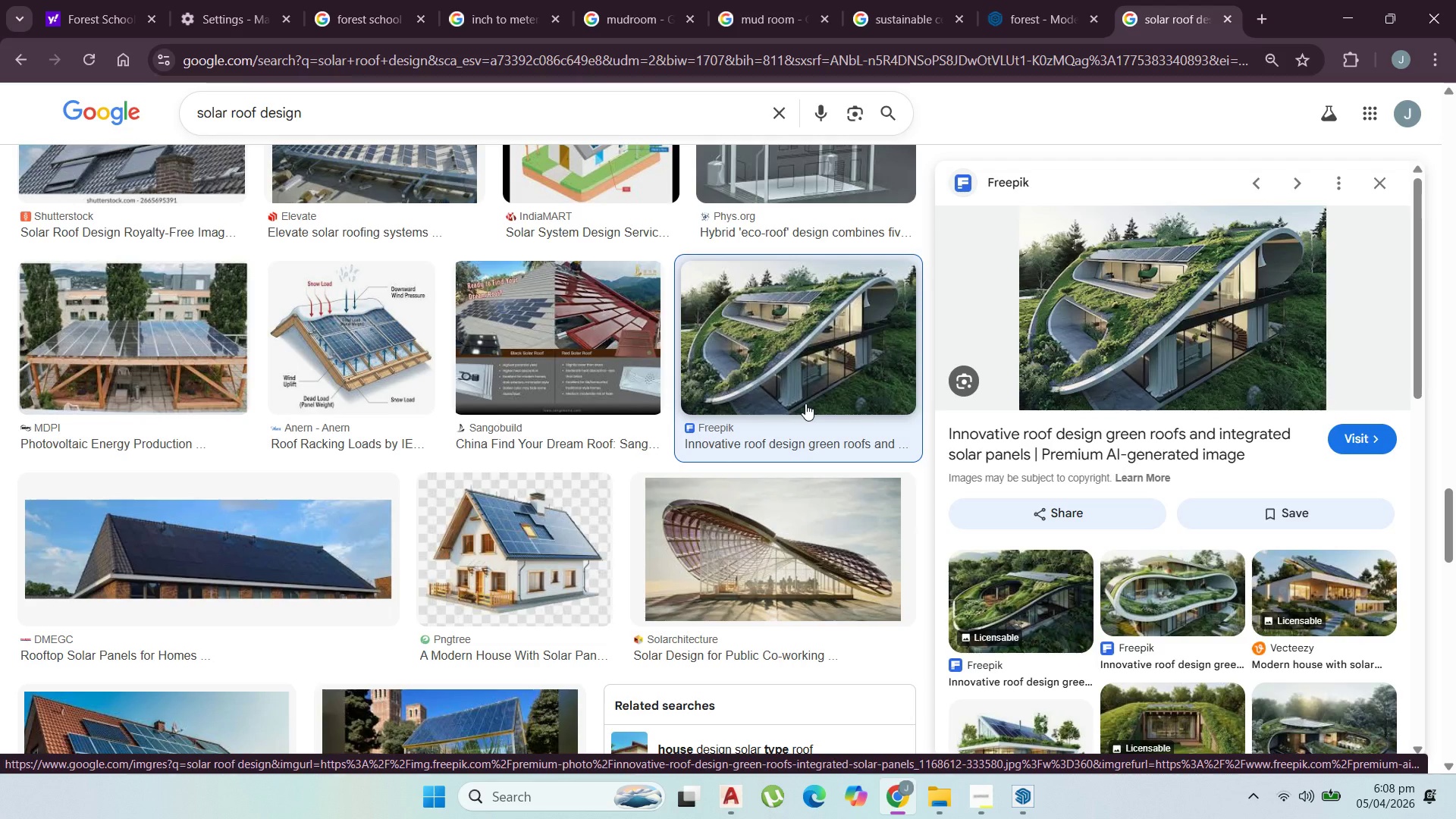 
wait(6.23)
 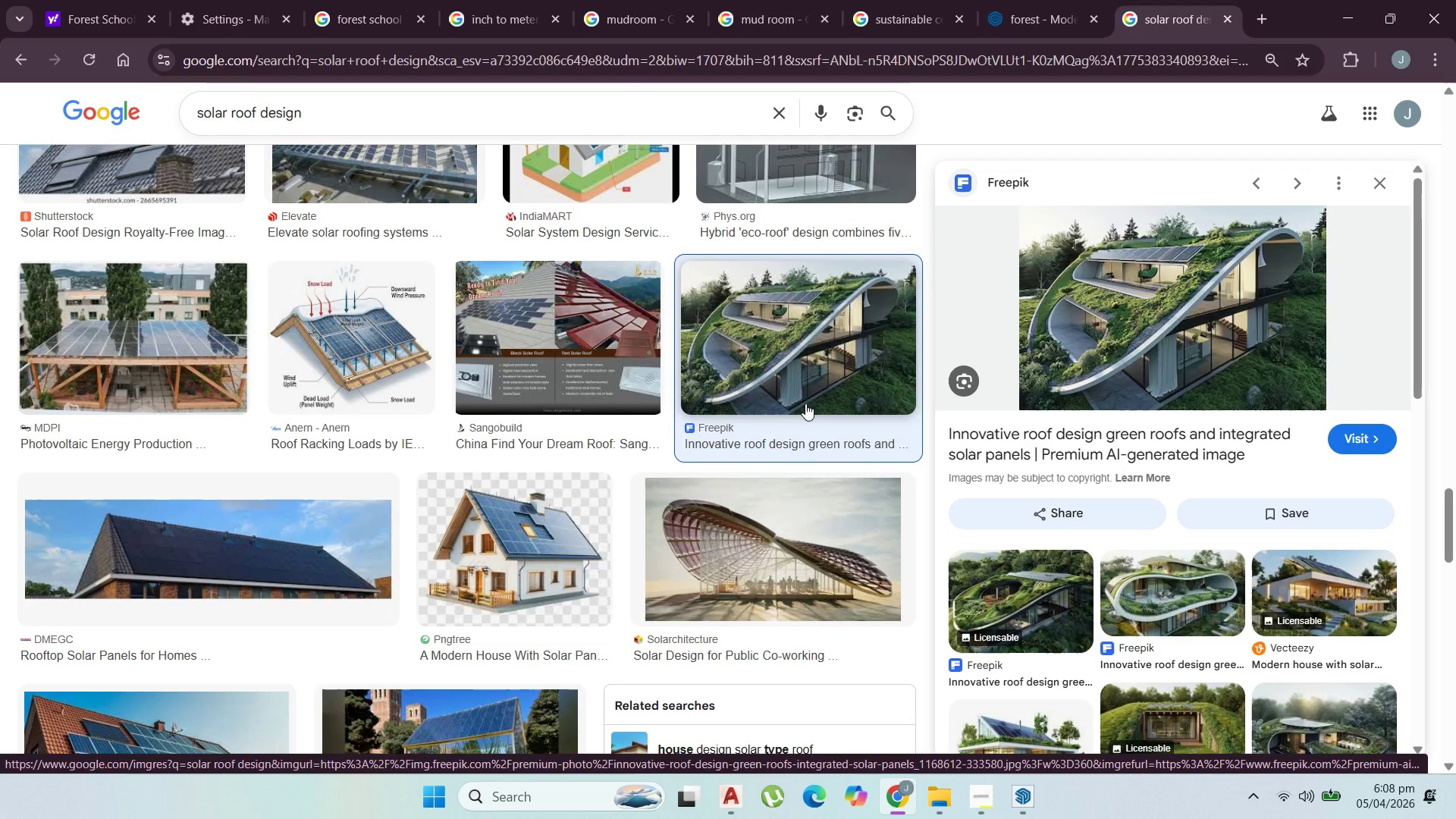 
scroll: coordinate [384, 323], scroll_direction: down, amount: 9.0
 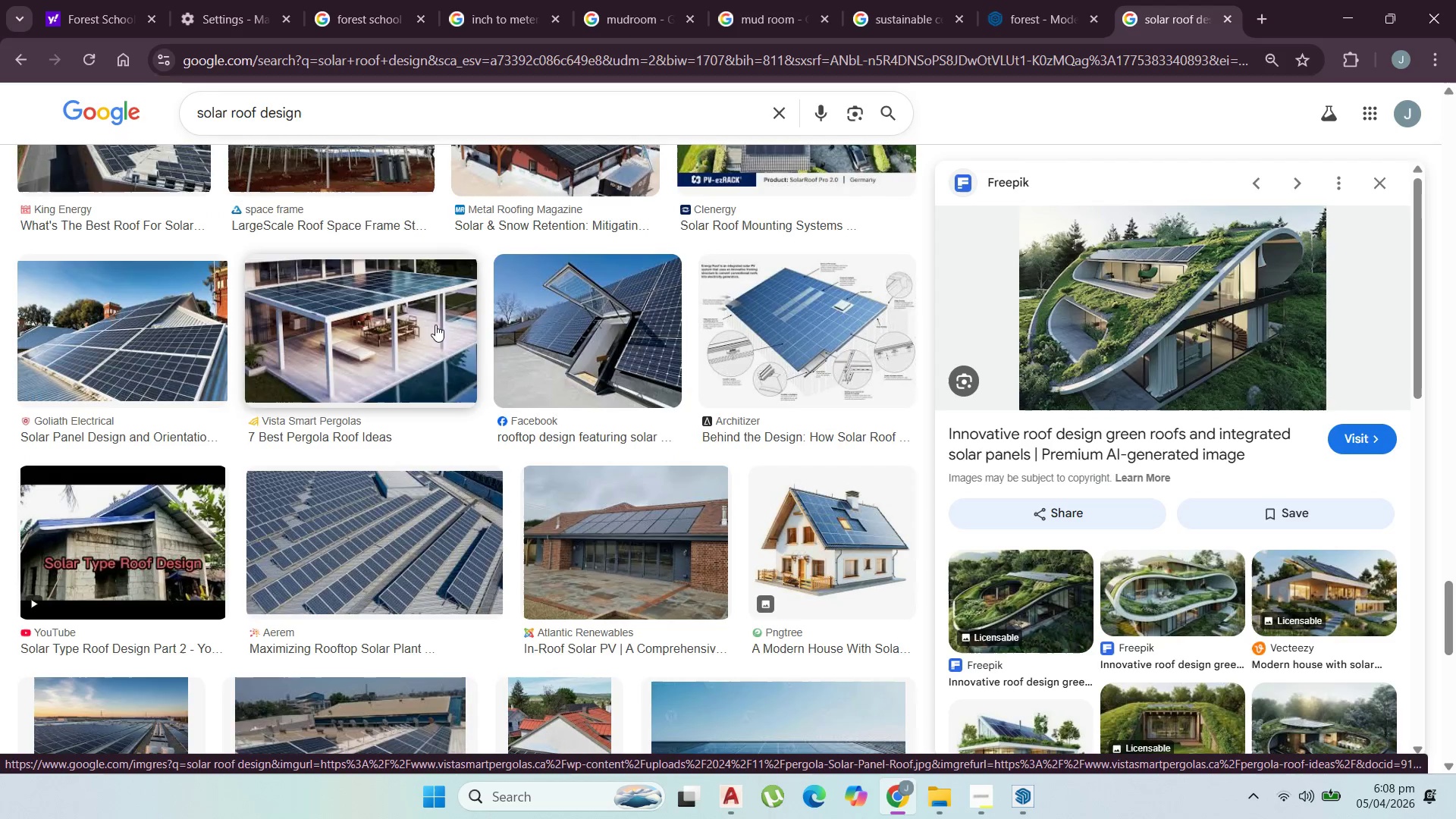 
scroll: coordinate [471, 267], scroll_direction: up, amount: 40.0
 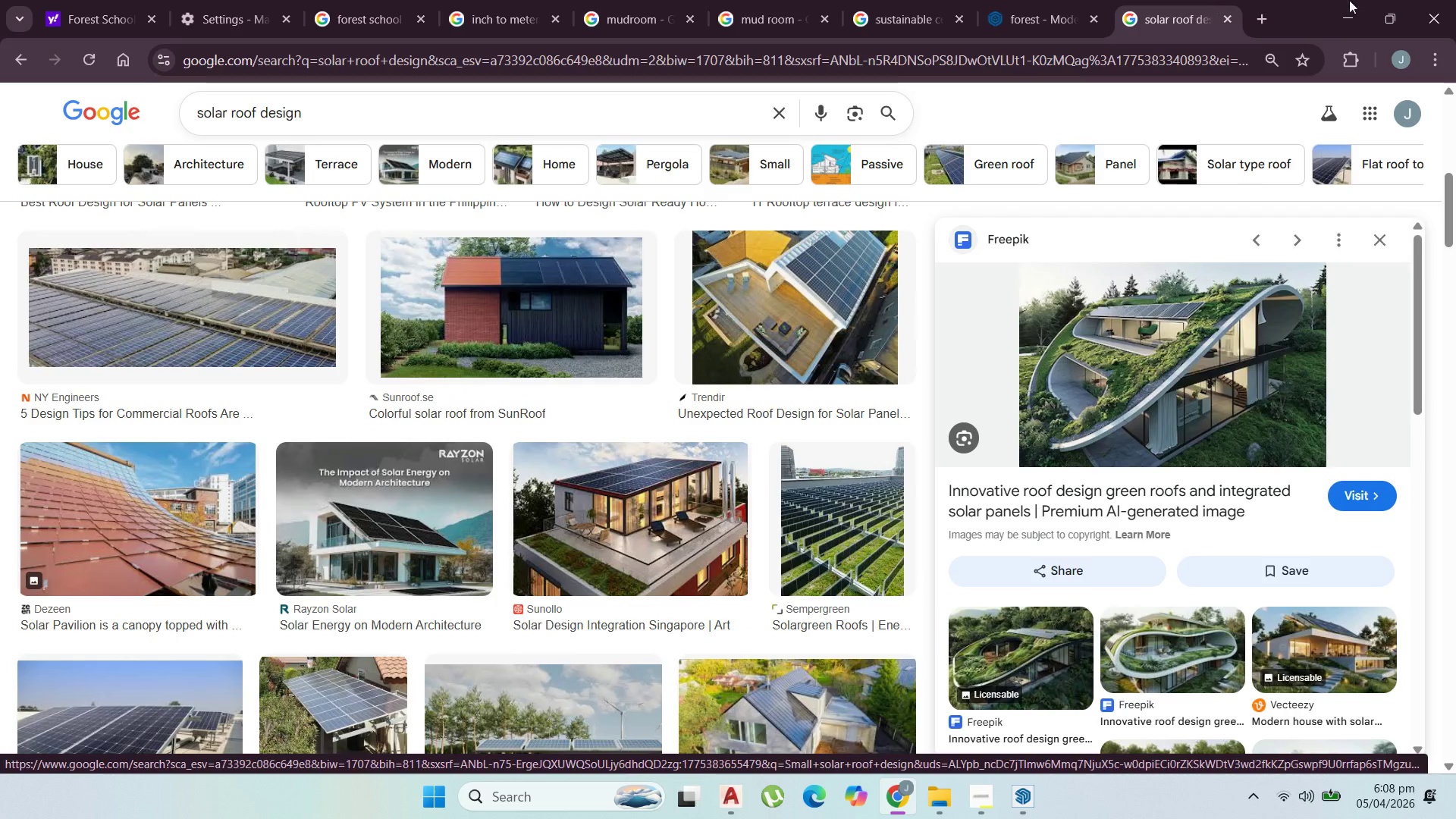 
left_click([1342, 5])
 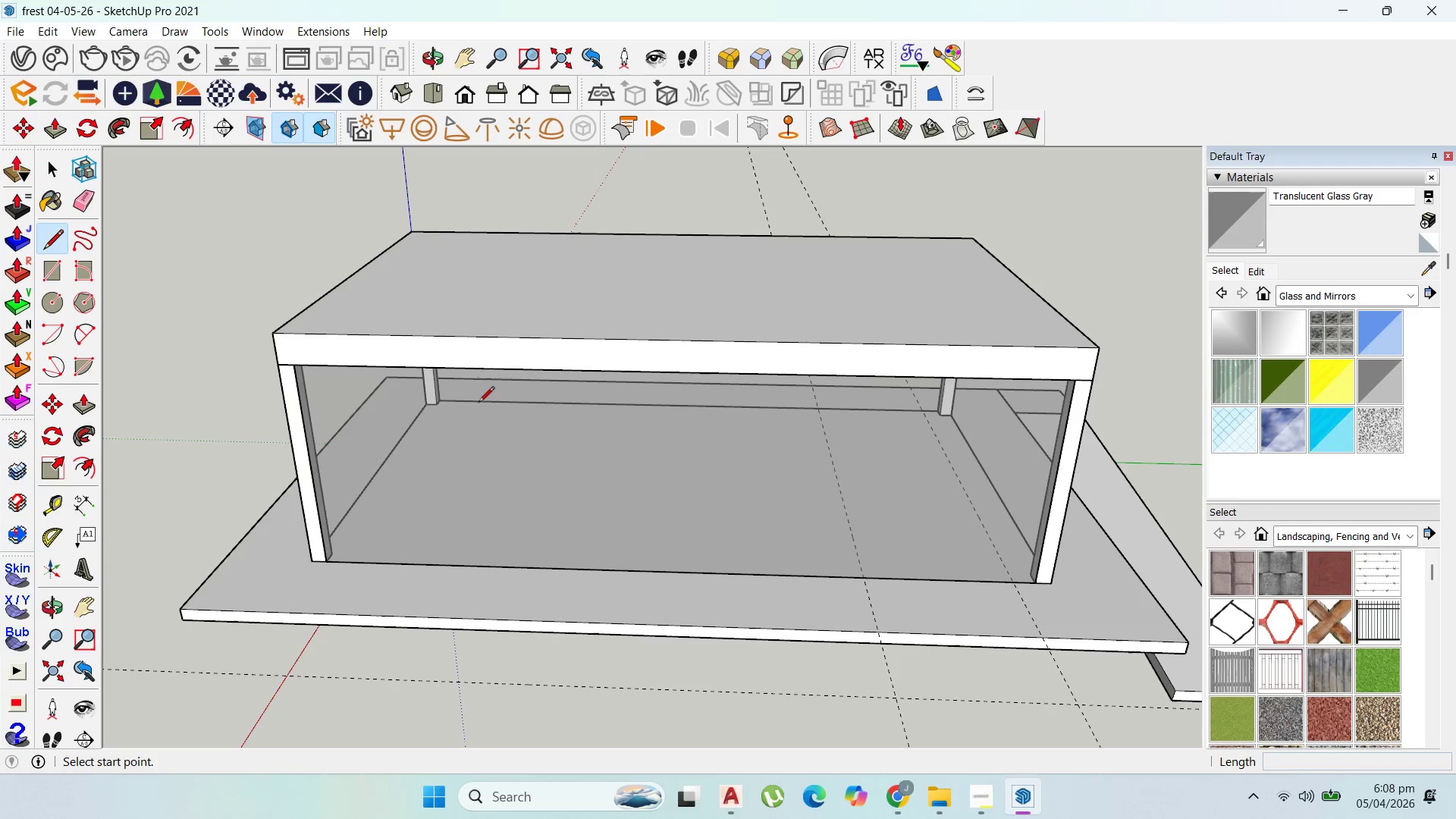 
scroll: coordinate [532, 425], scroll_direction: down, amount: 5.0
 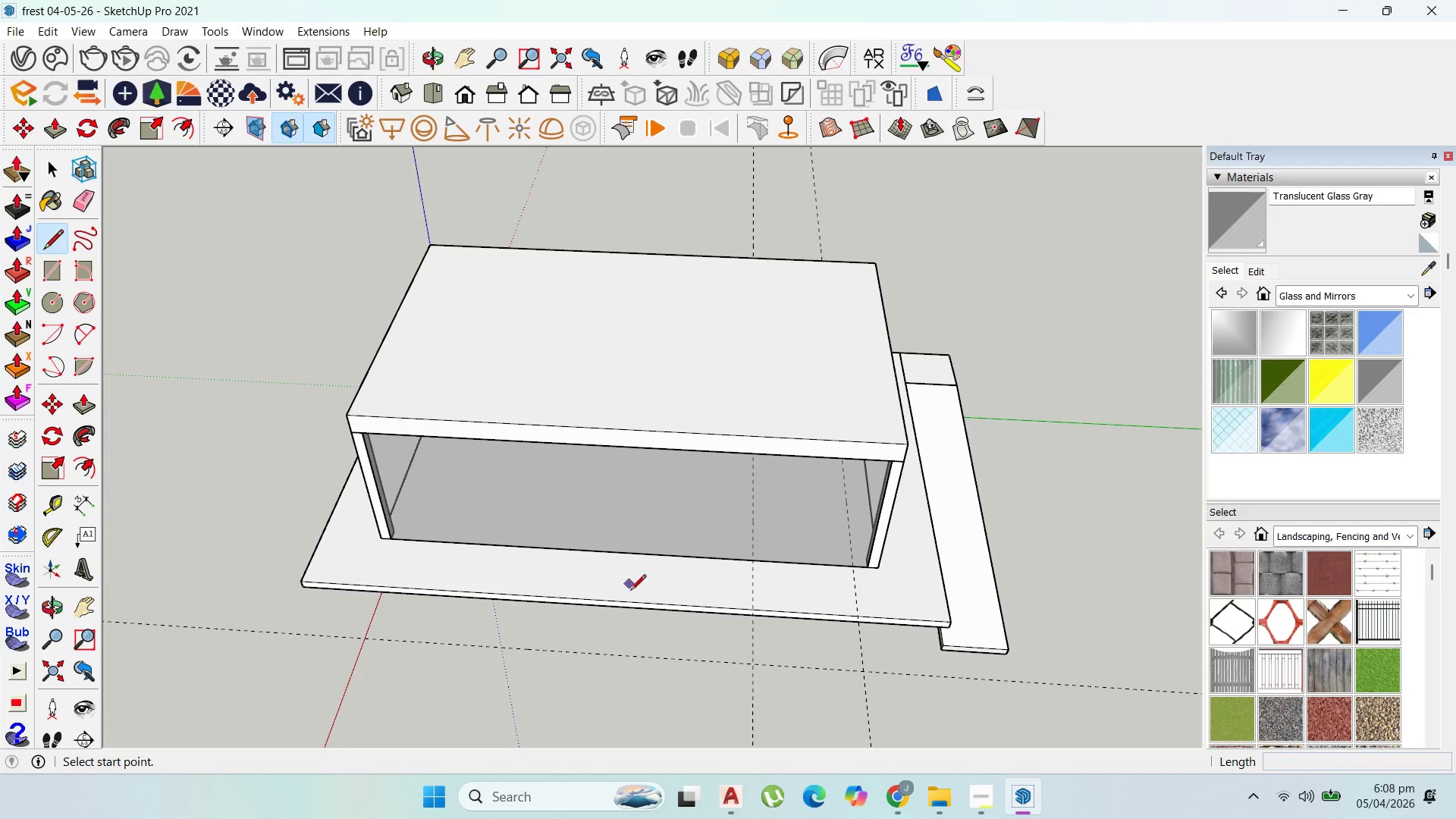 
scroll: coordinate [651, 476], scroll_direction: up, amount: 1.0
 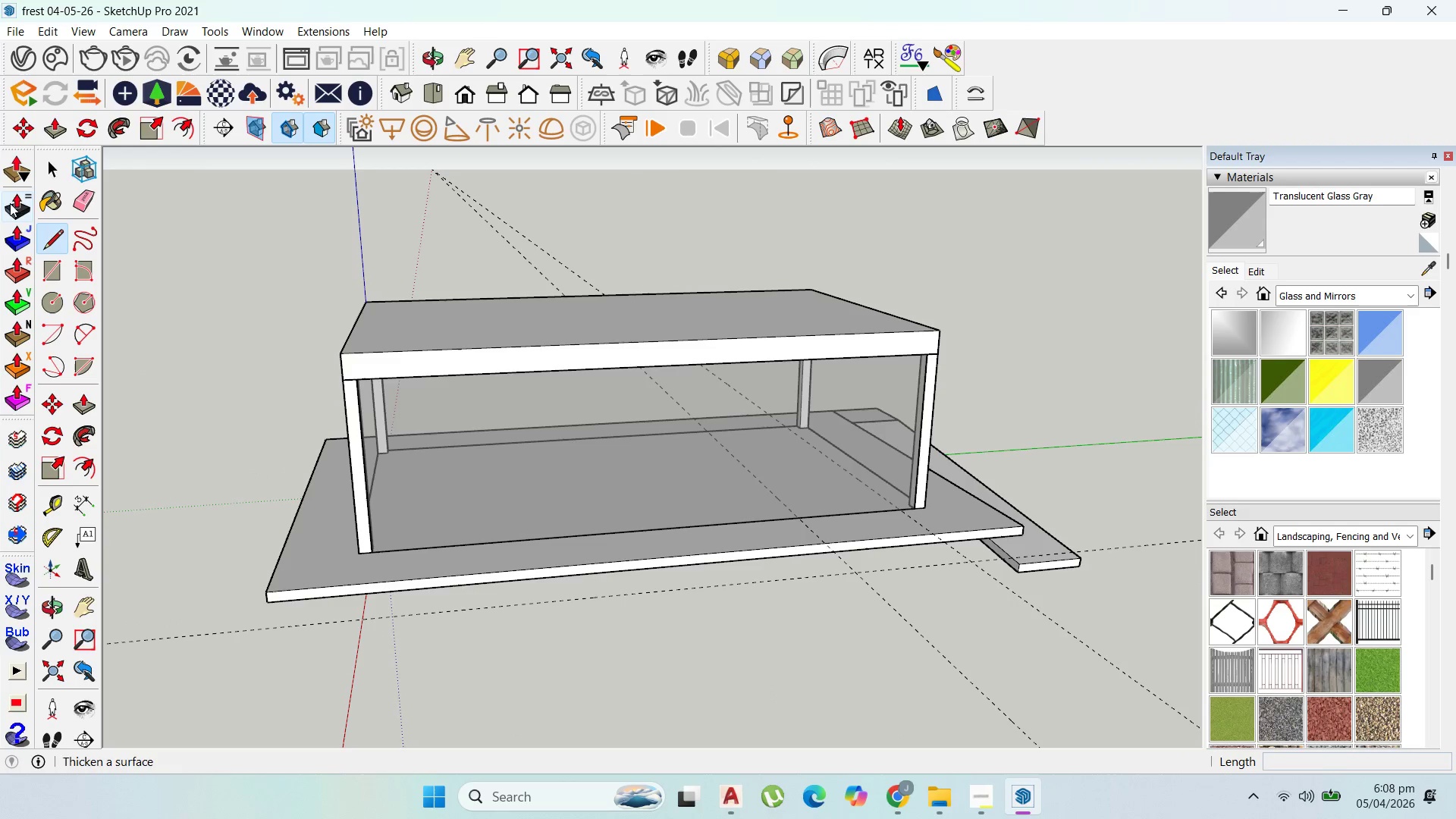 
left_click([43, 177])
 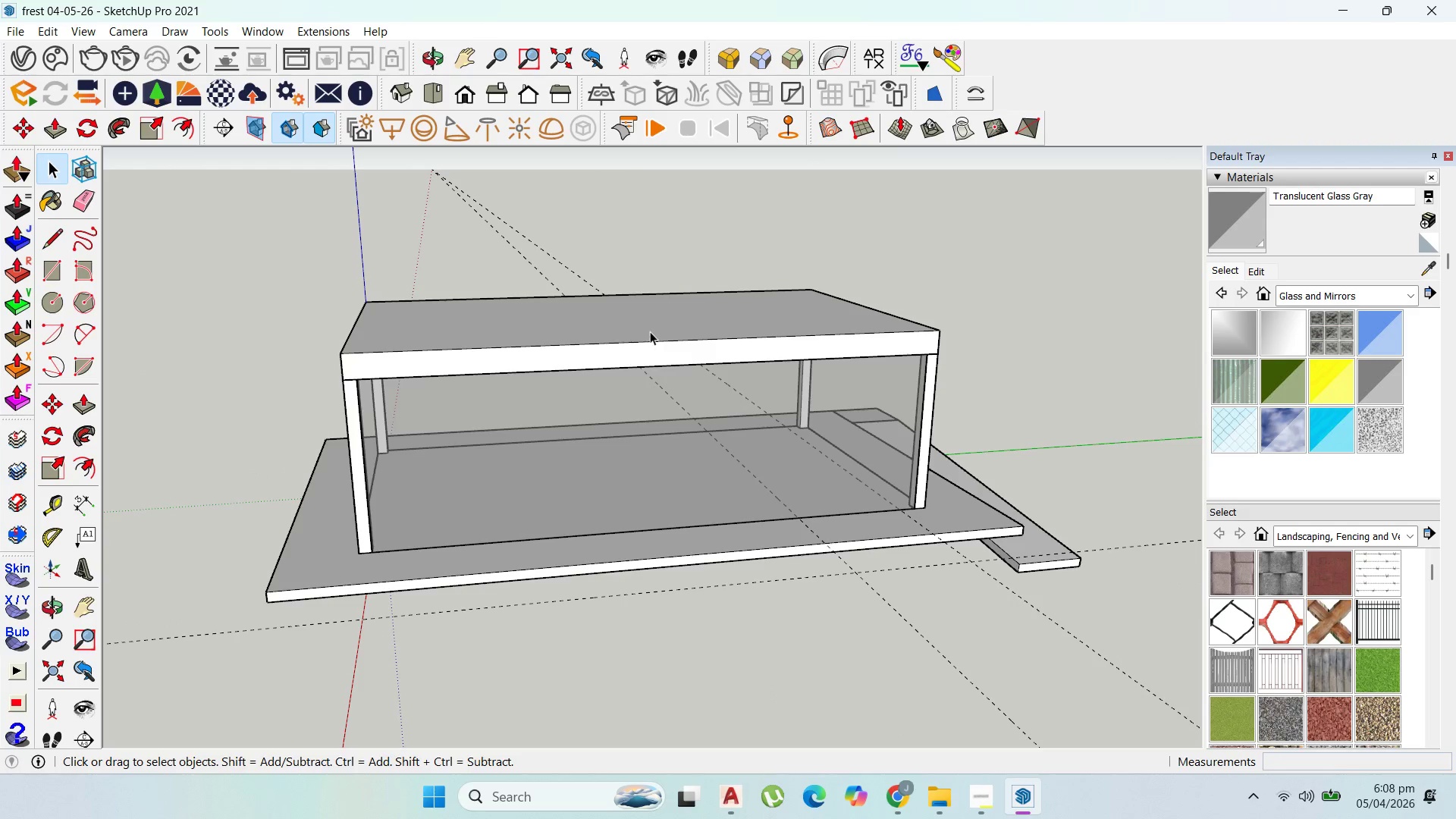 
double_click([650, 331])
 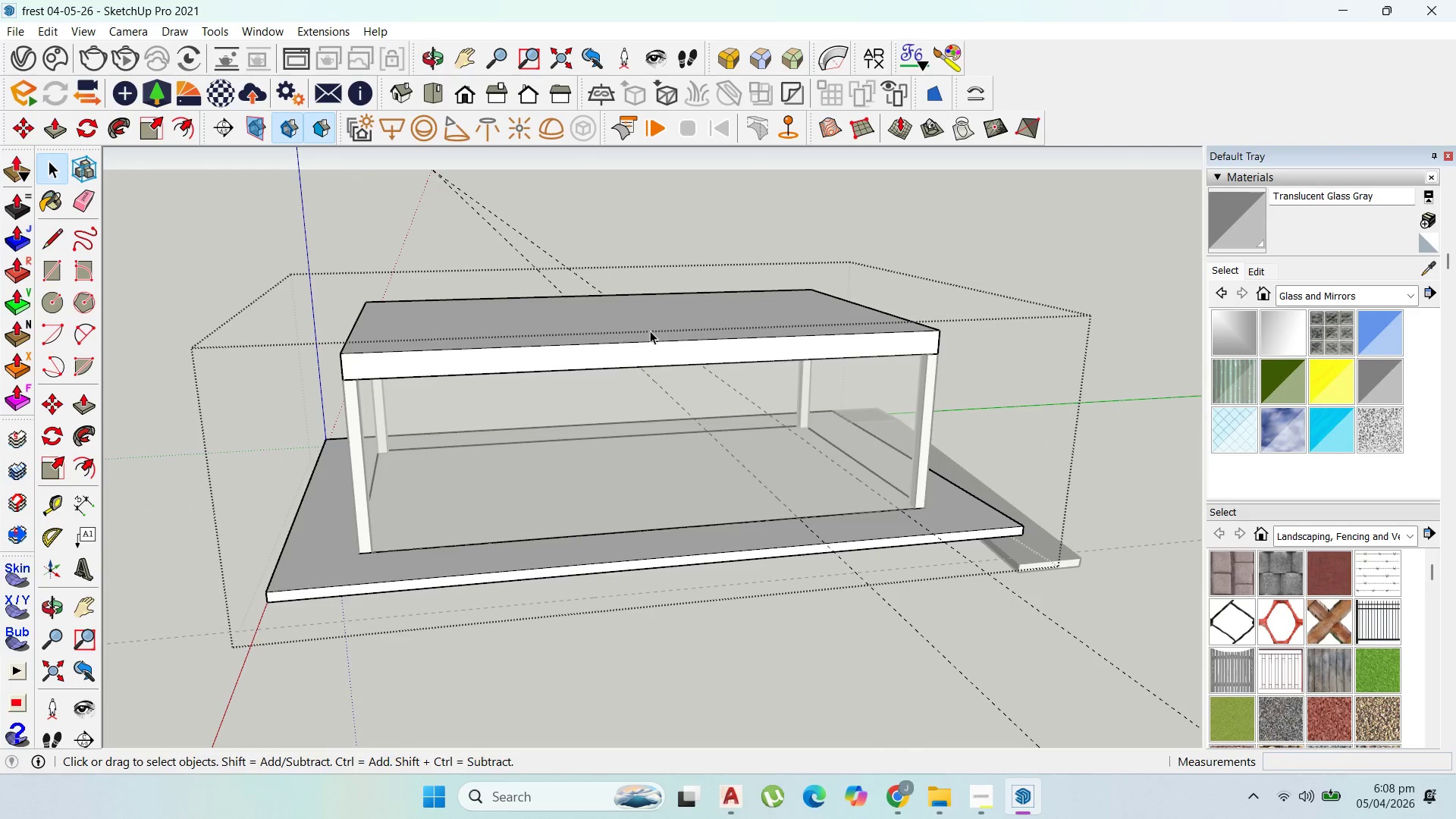 
triple_click([650, 331])
 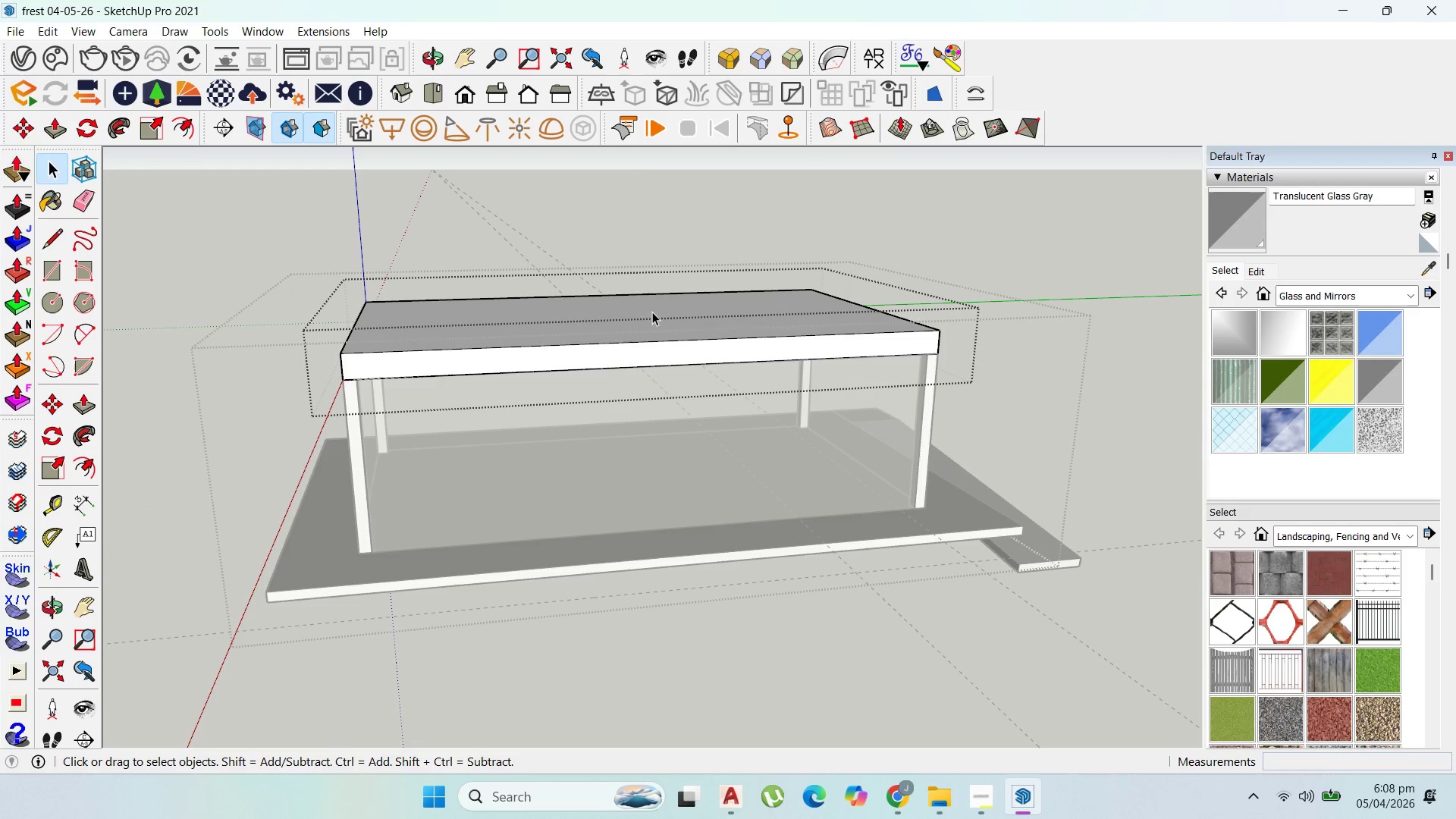 
triple_click([652, 312])
 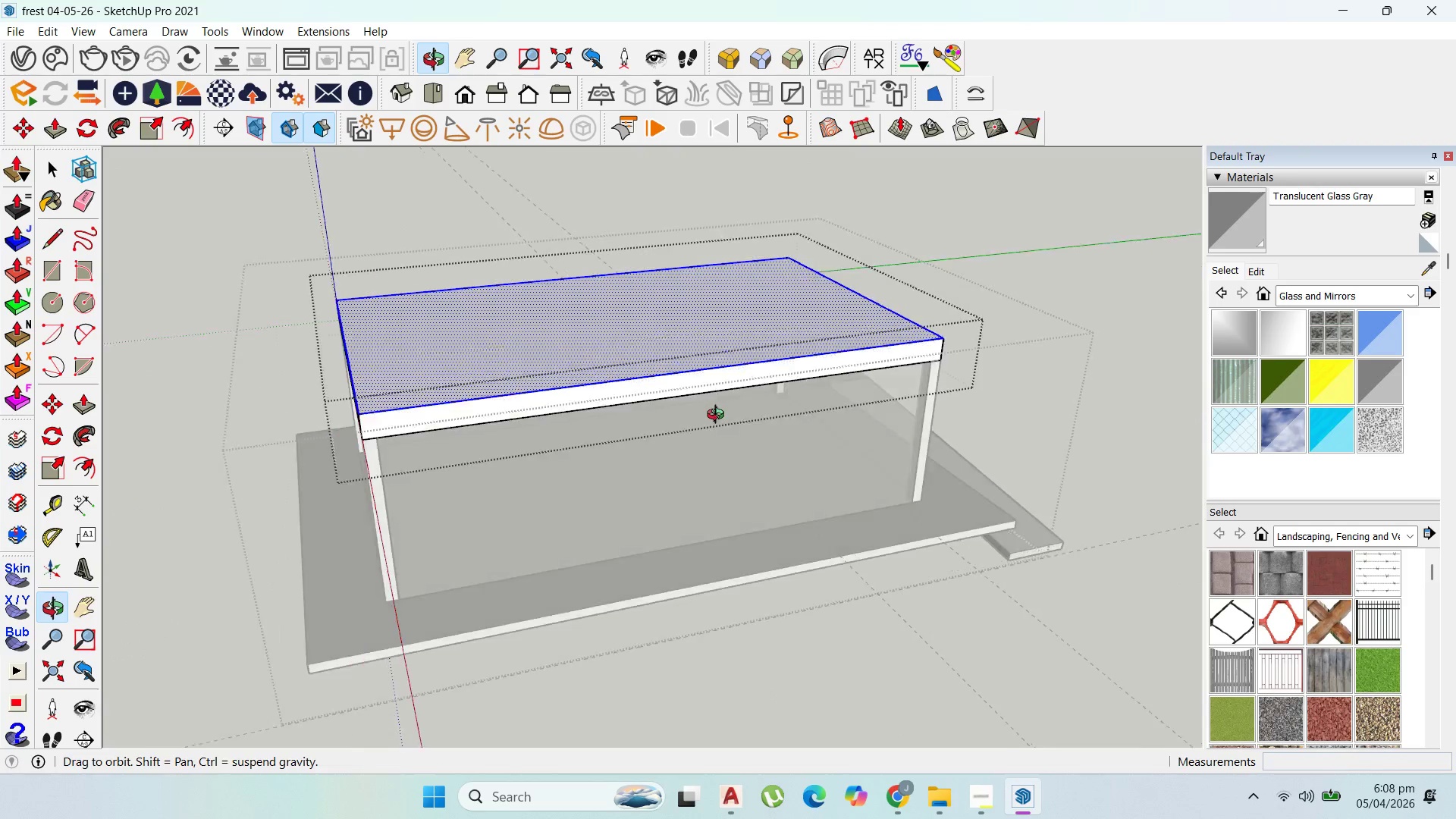 
scroll: coordinate [708, 413], scroll_direction: up, amount: 1.0
 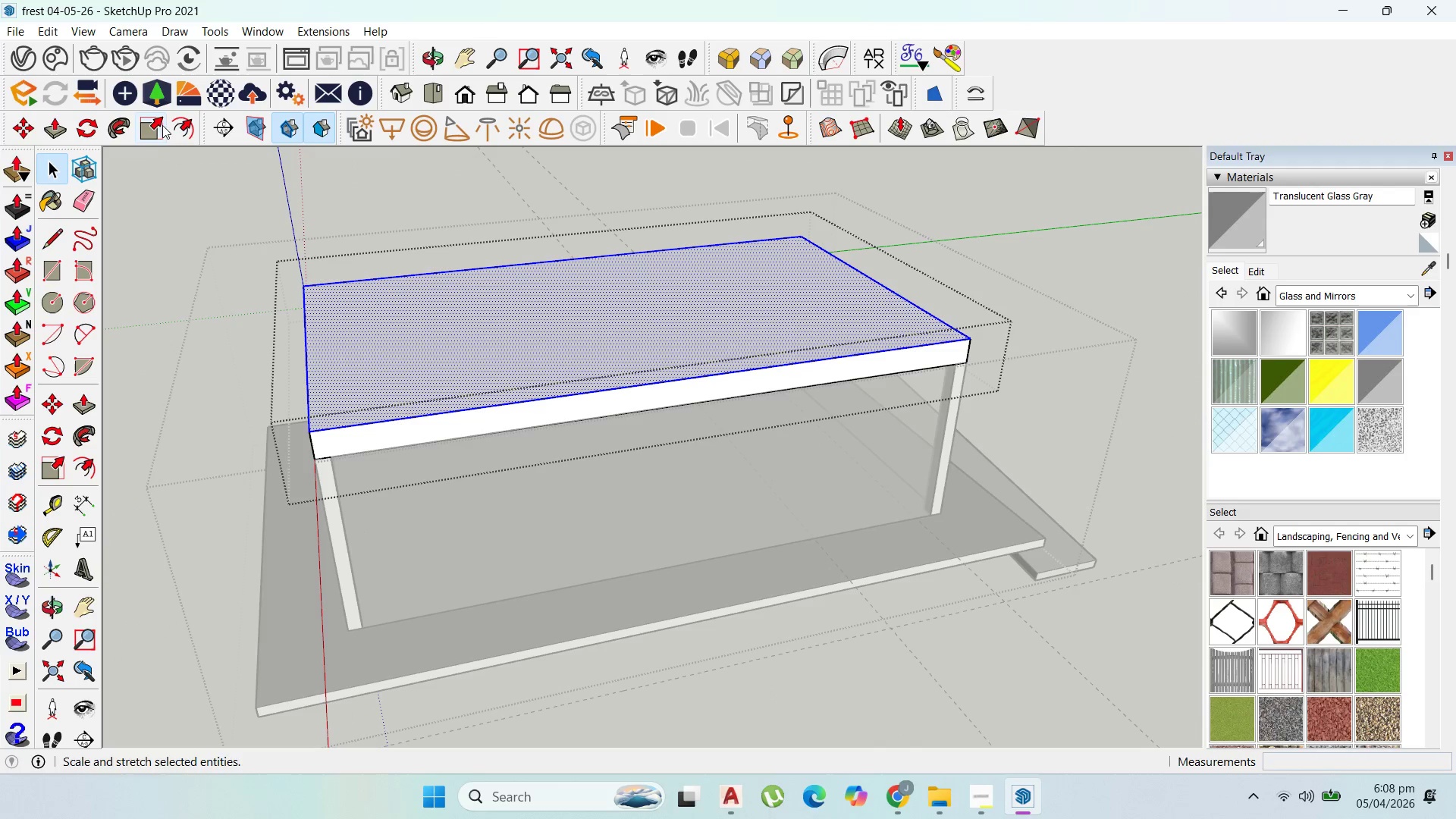 
left_click([176, 125])
 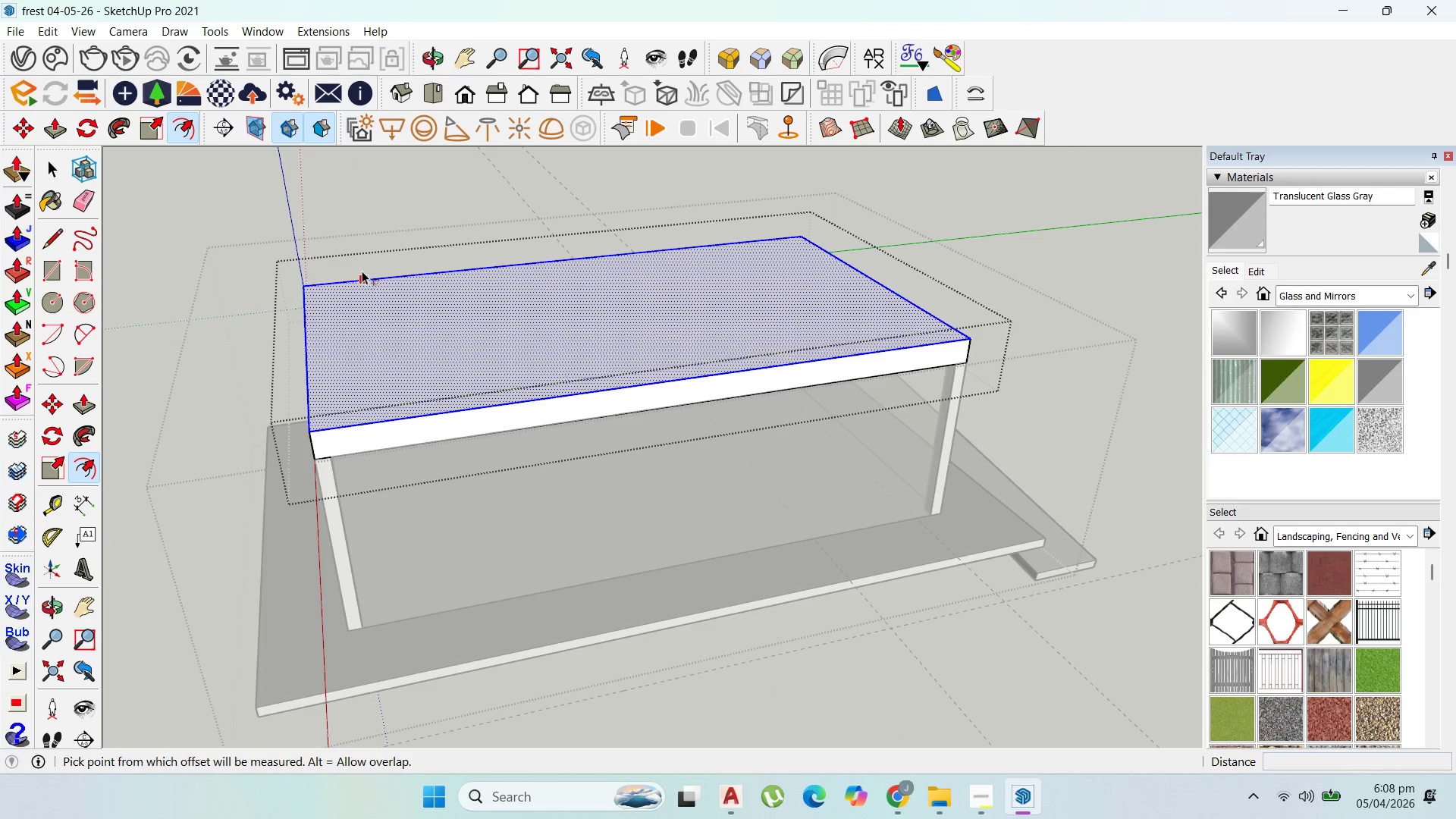 
left_click_drag(start_coordinate=[368, 278], to_coordinate=[328, 285])
 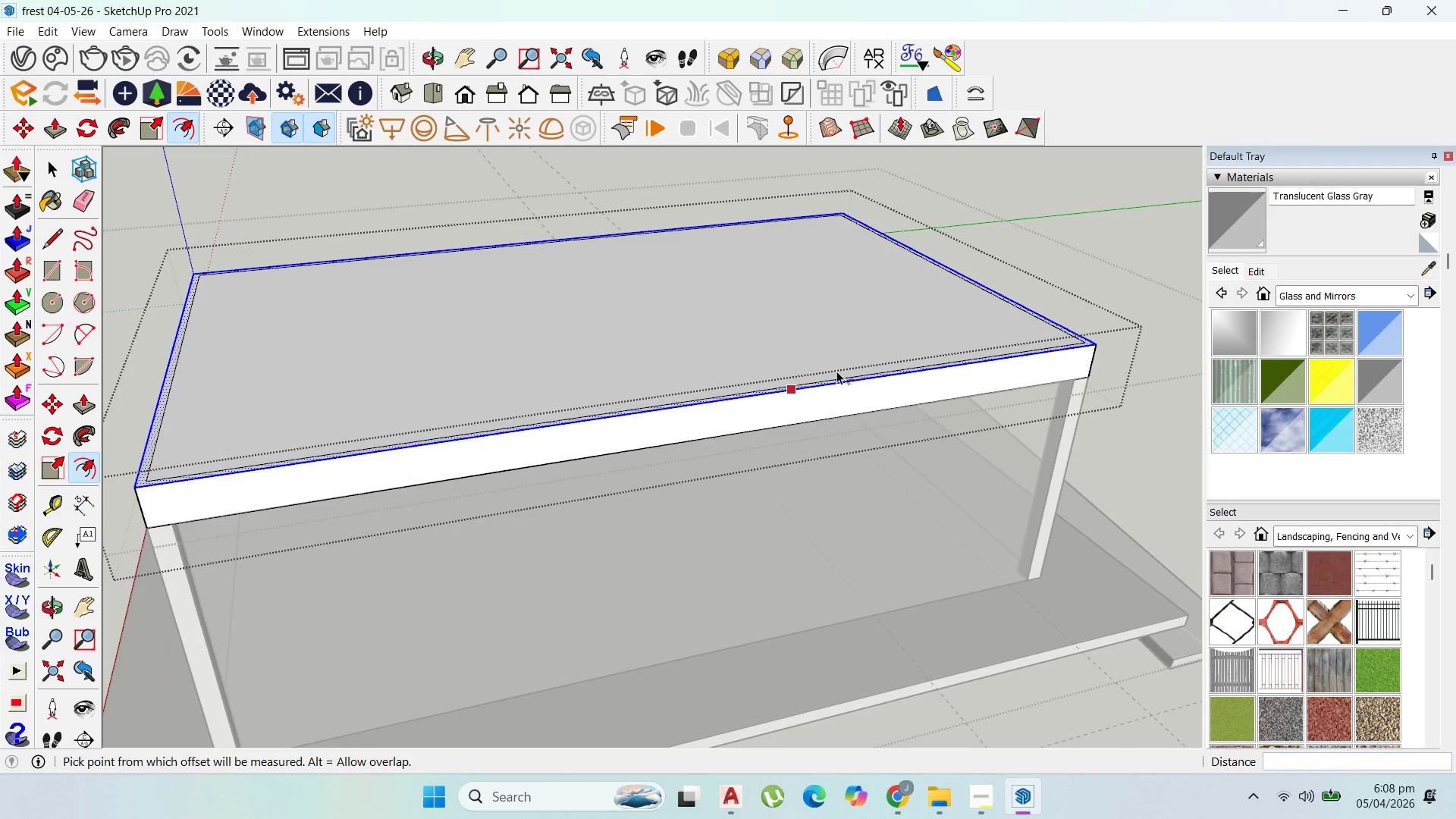 
key(2)
 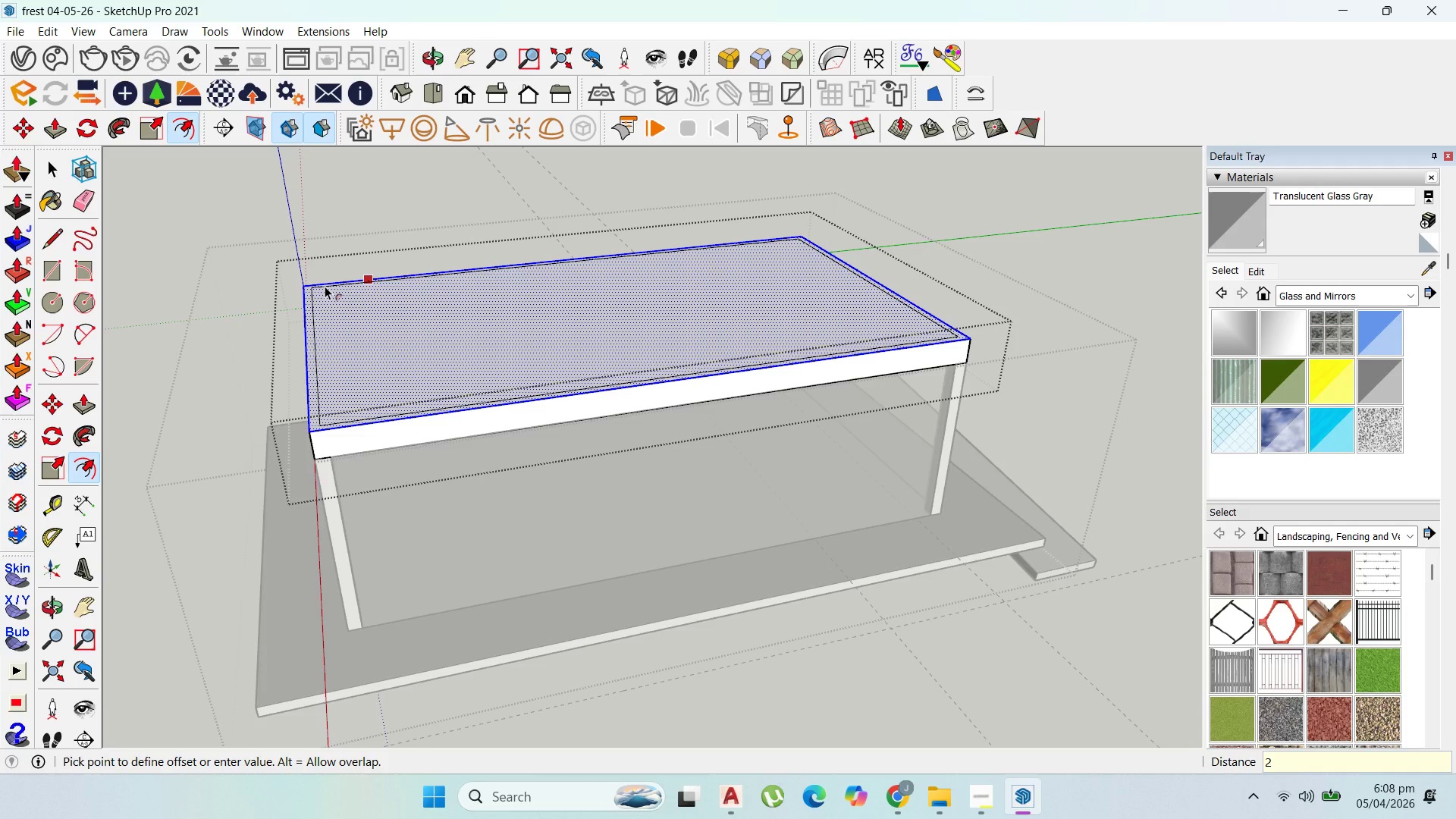 
key(Backspace)
key(Backspace)
type(1000)
key(Backspace)
 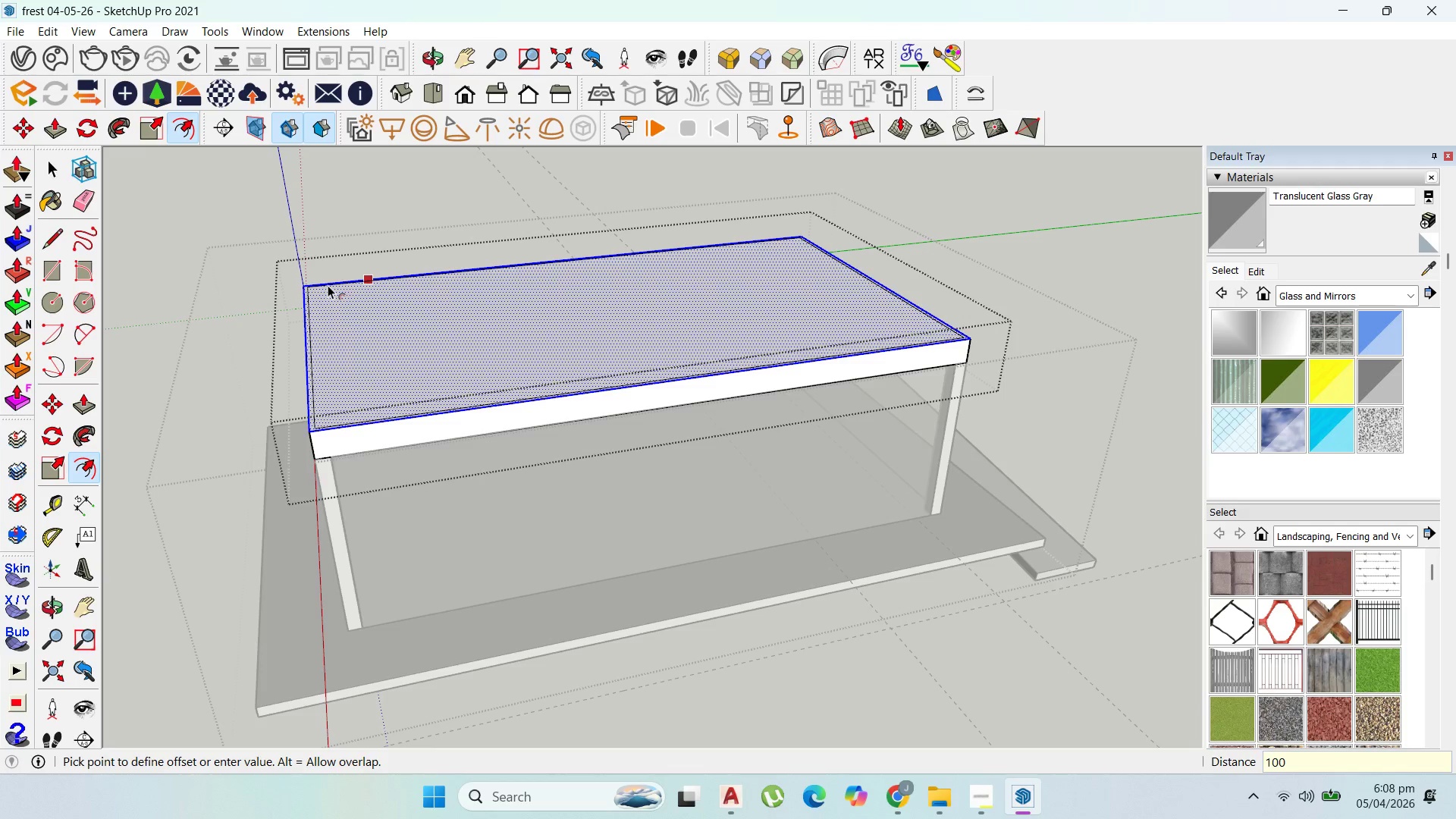 
key(Enter)
 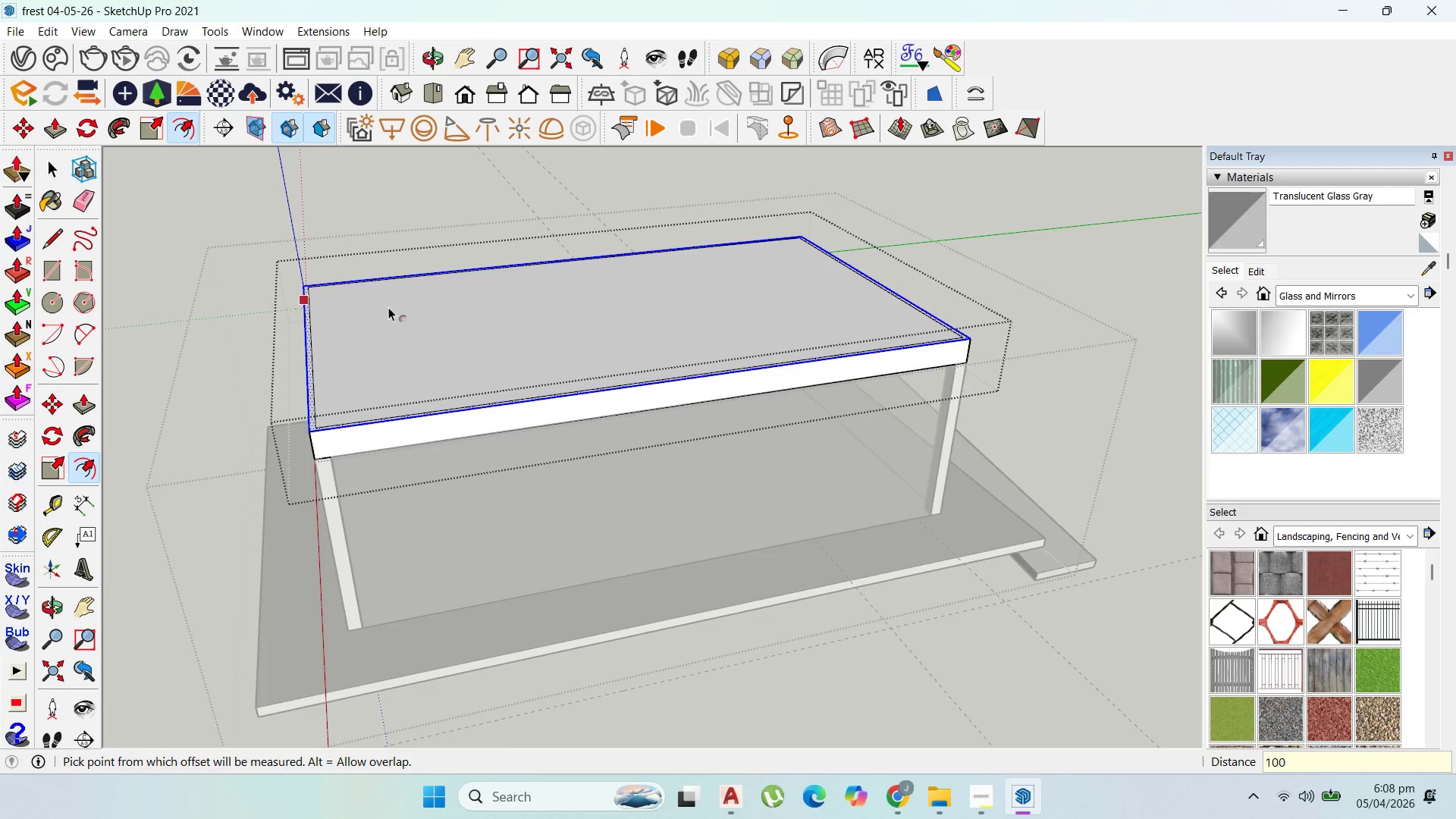 
scroll: coordinate [930, 388], scroll_direction: up, amount: 4.0
 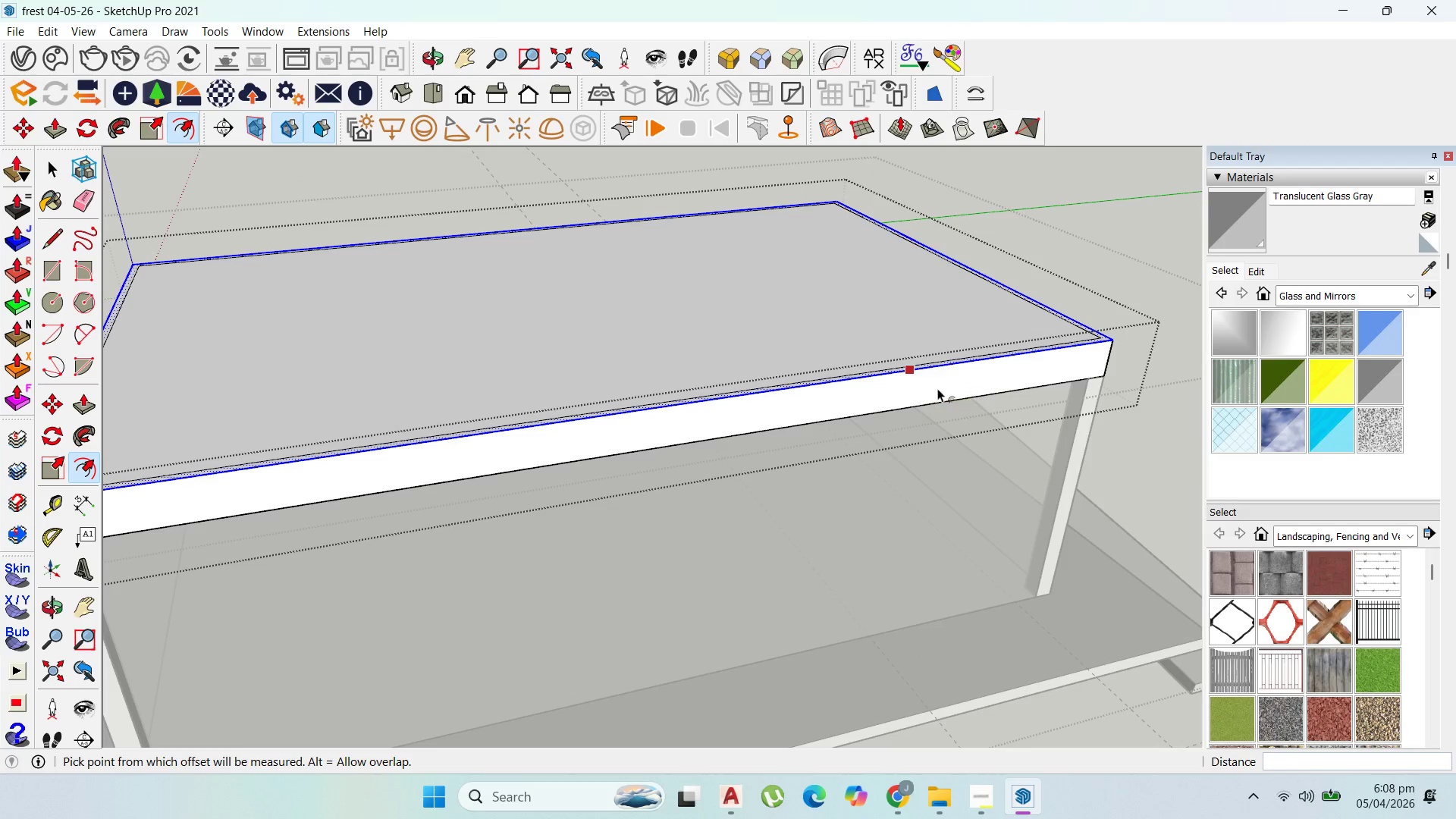 
key(P)
 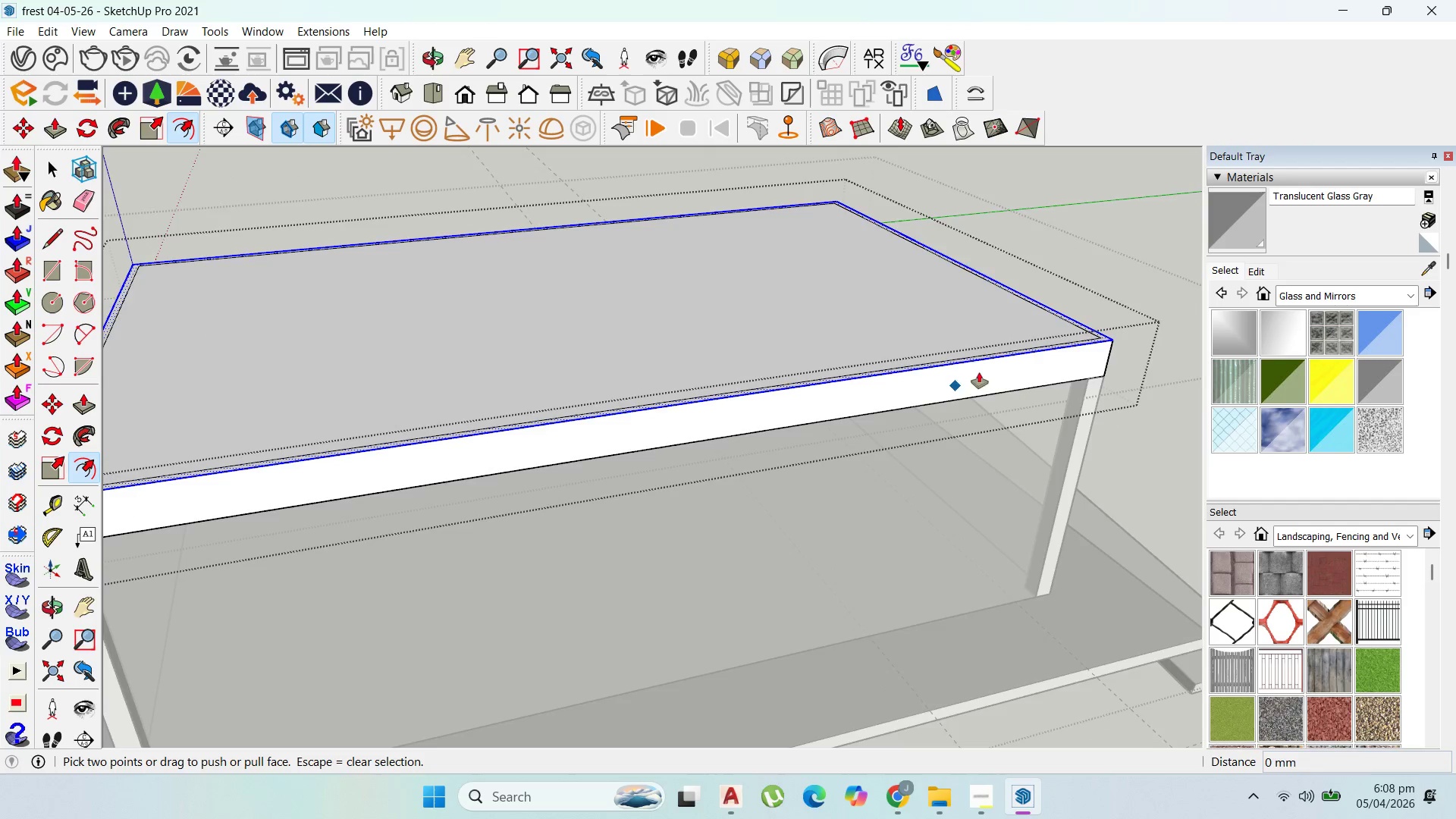 
key(Escape)
 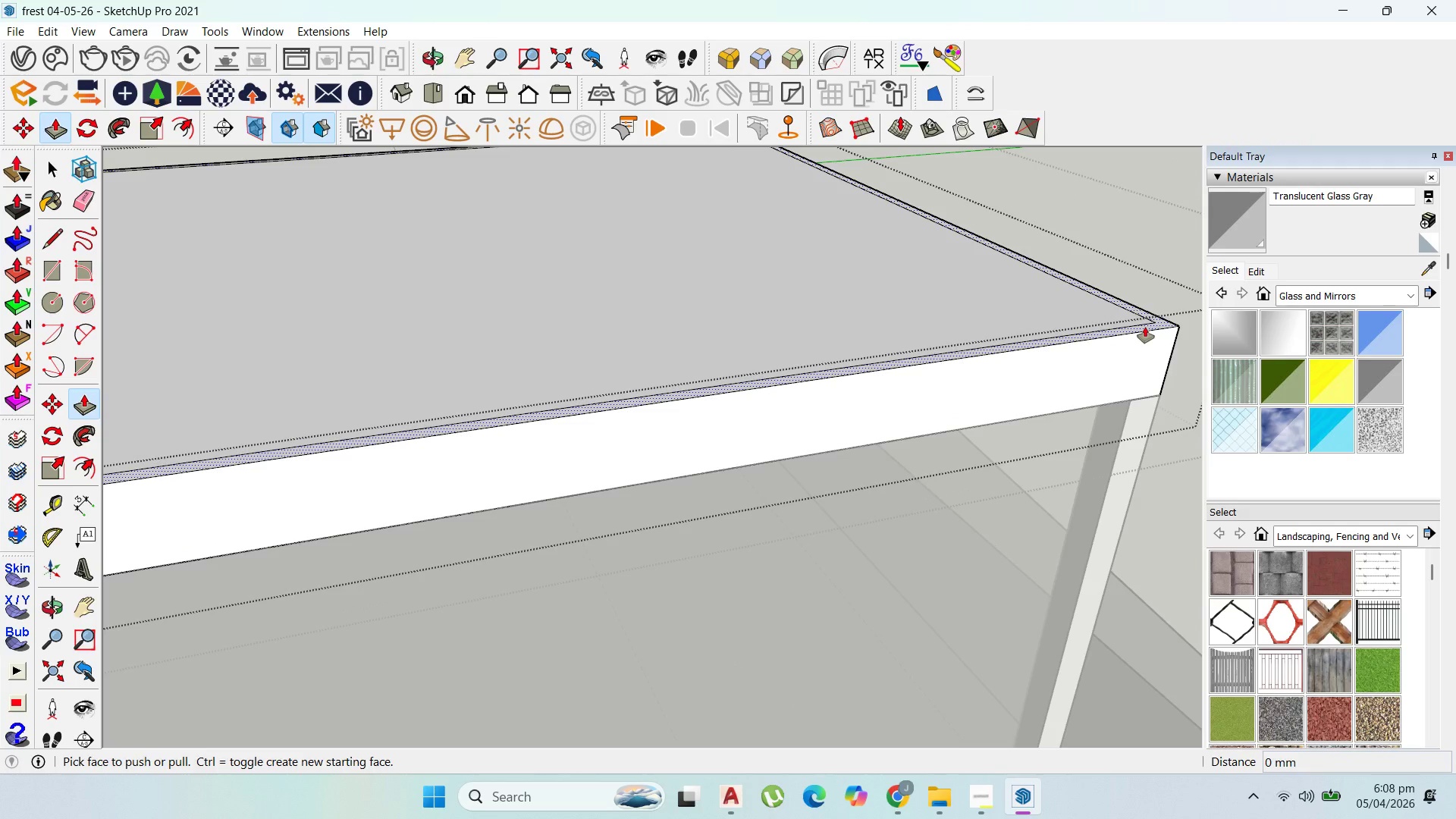 
scroll: coordinate [1113, 331], scroll_direction: up, amount: 7.0
 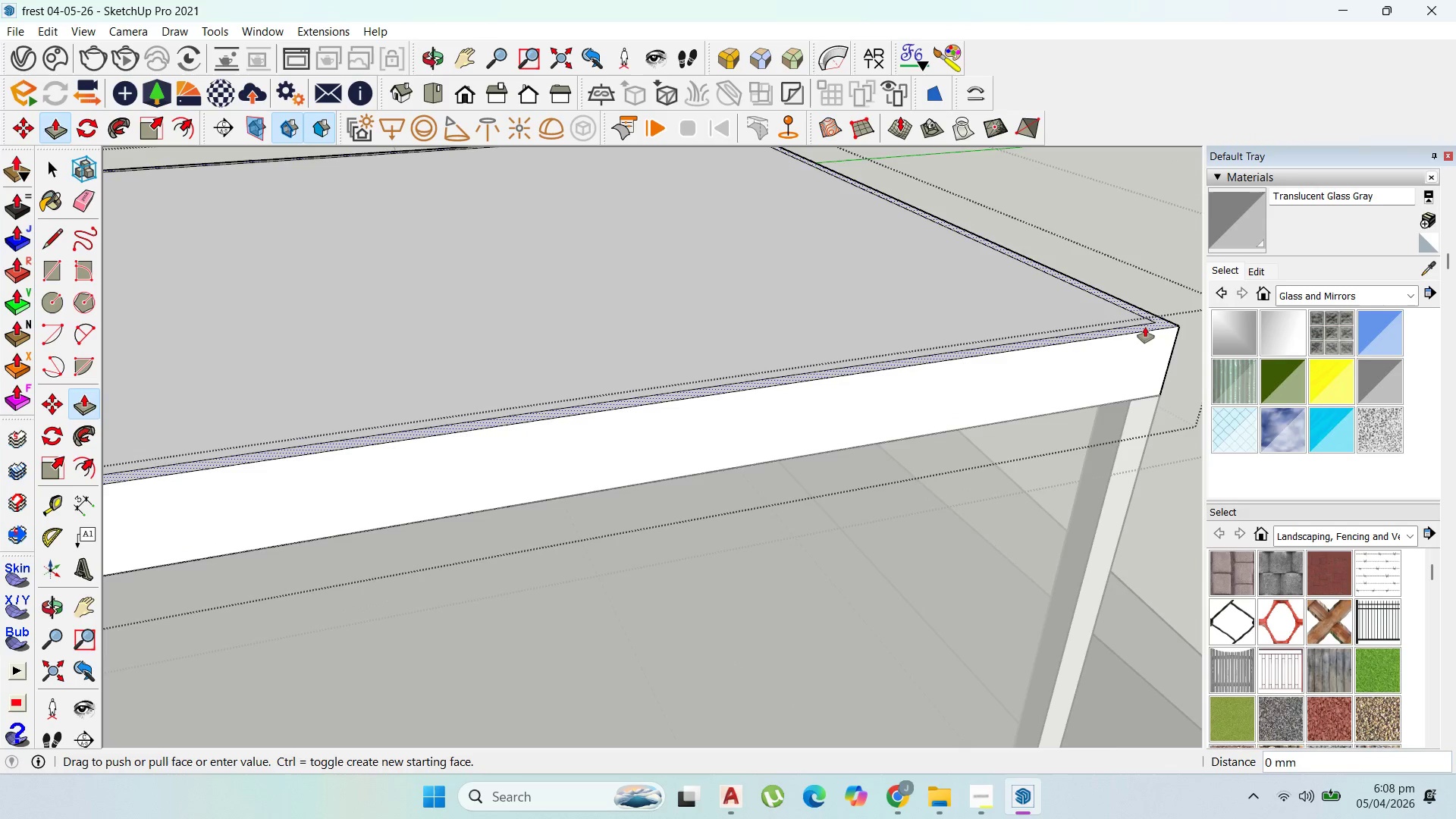 
left_click([1145, 327])
 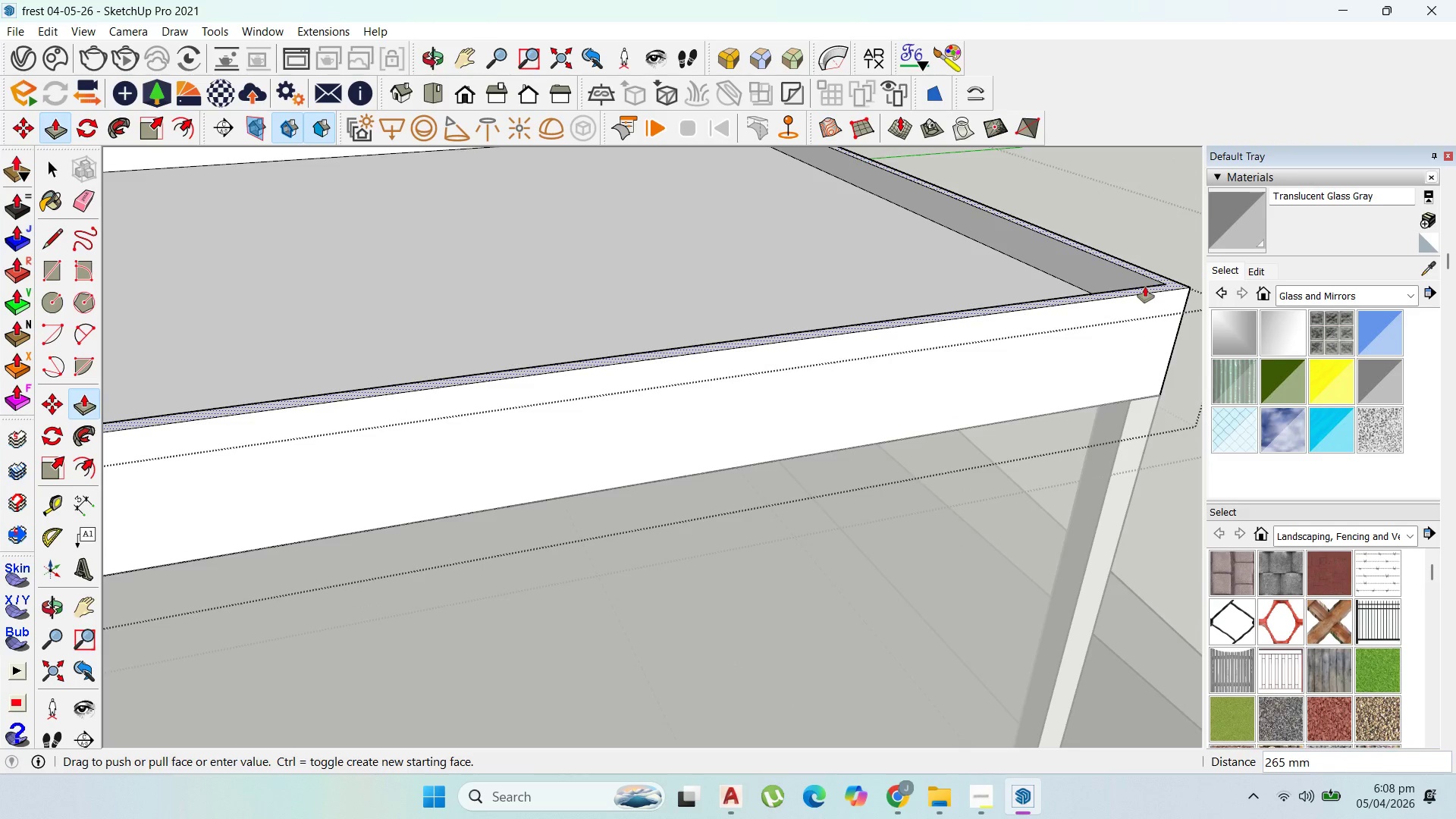 
scroll: coordinate [1141, 286], scroll_direction: down, amount: 10.0
 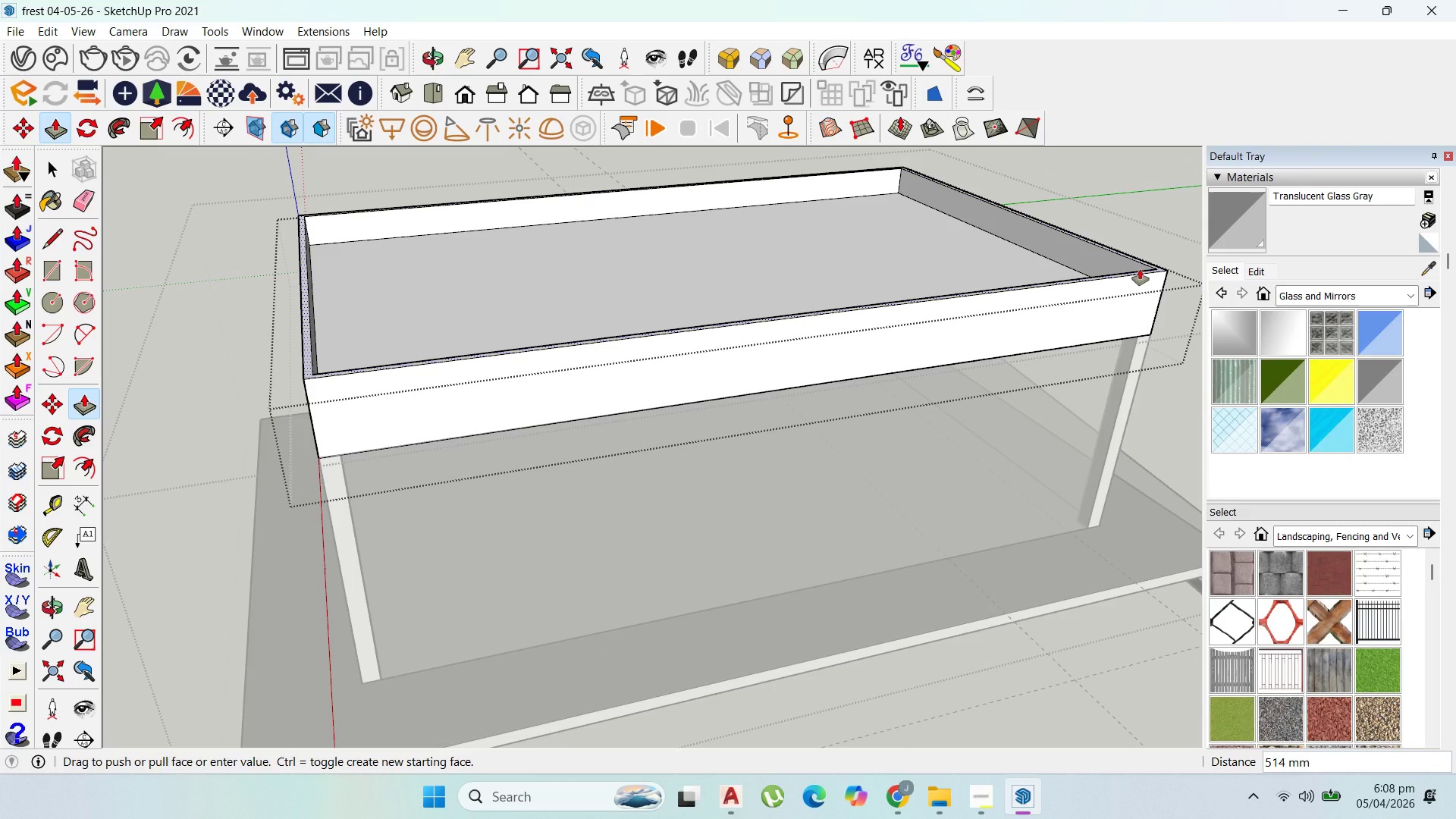 
type(500)
key(Backspace)
key(Backspace)
key(Backspace)
type(9000)
key(Backspace)
 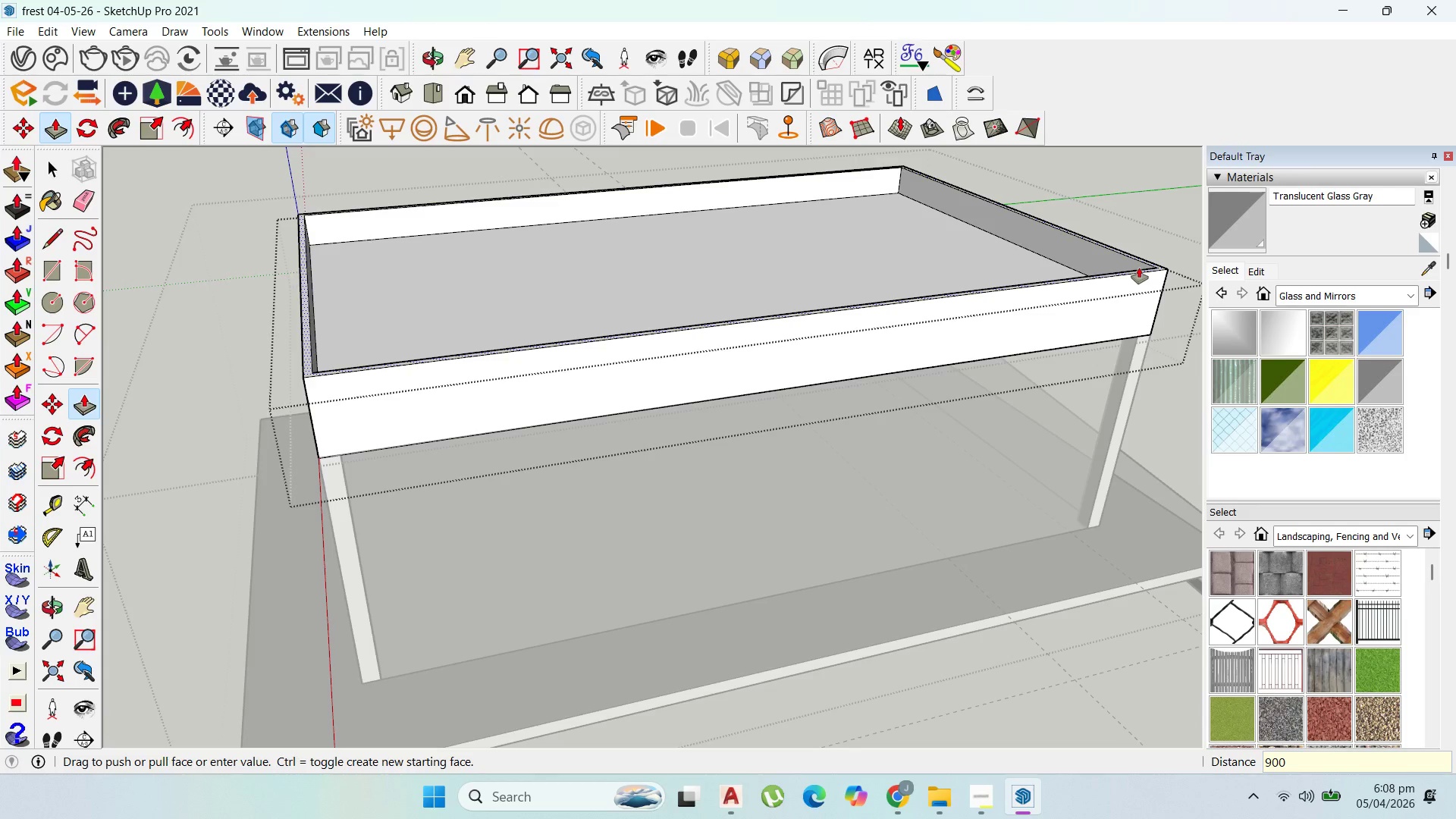 
key(Enter)
 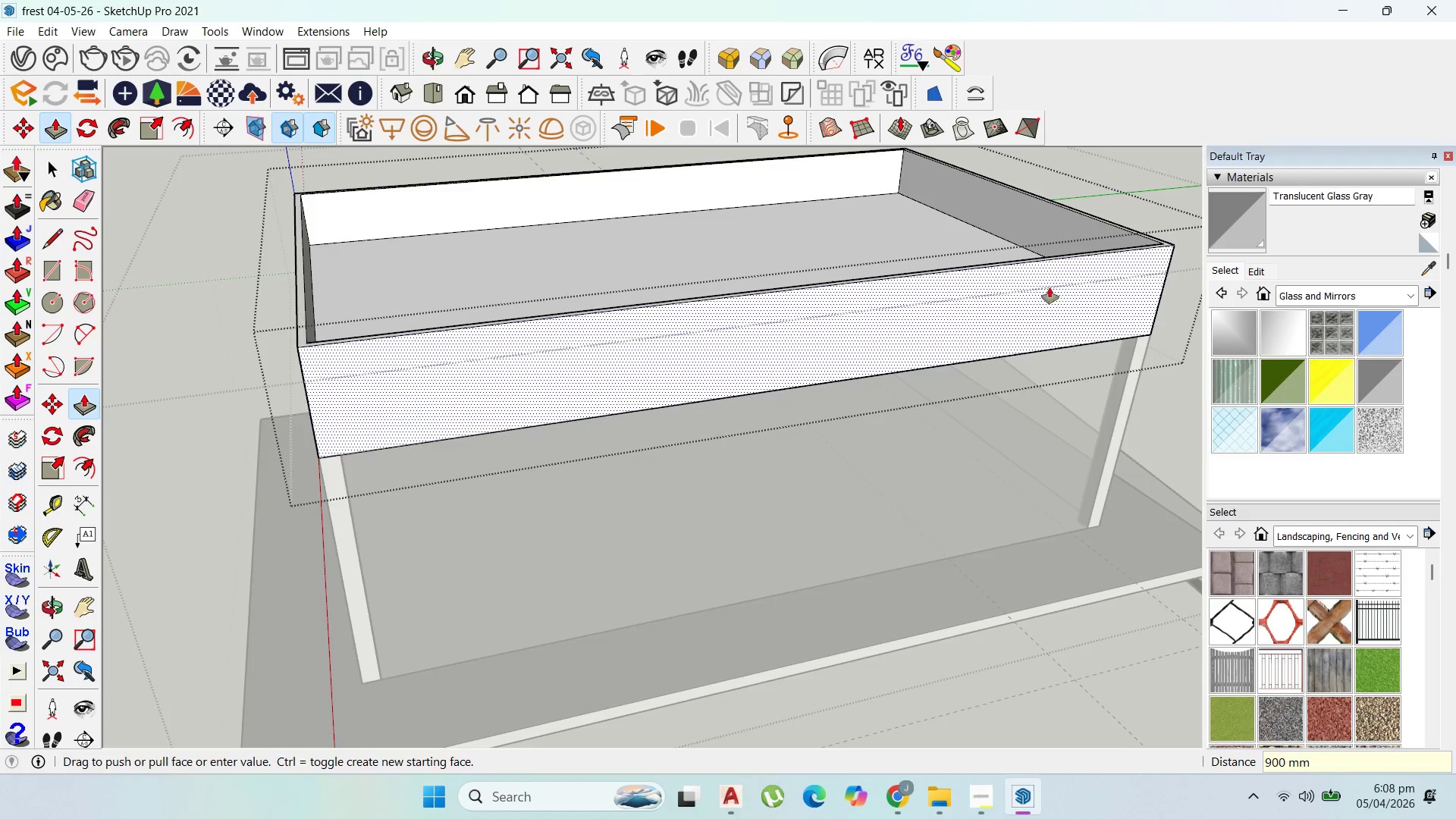 
scroll: coordinate [890, 322], scroll_direction: down, amount: 5.0
 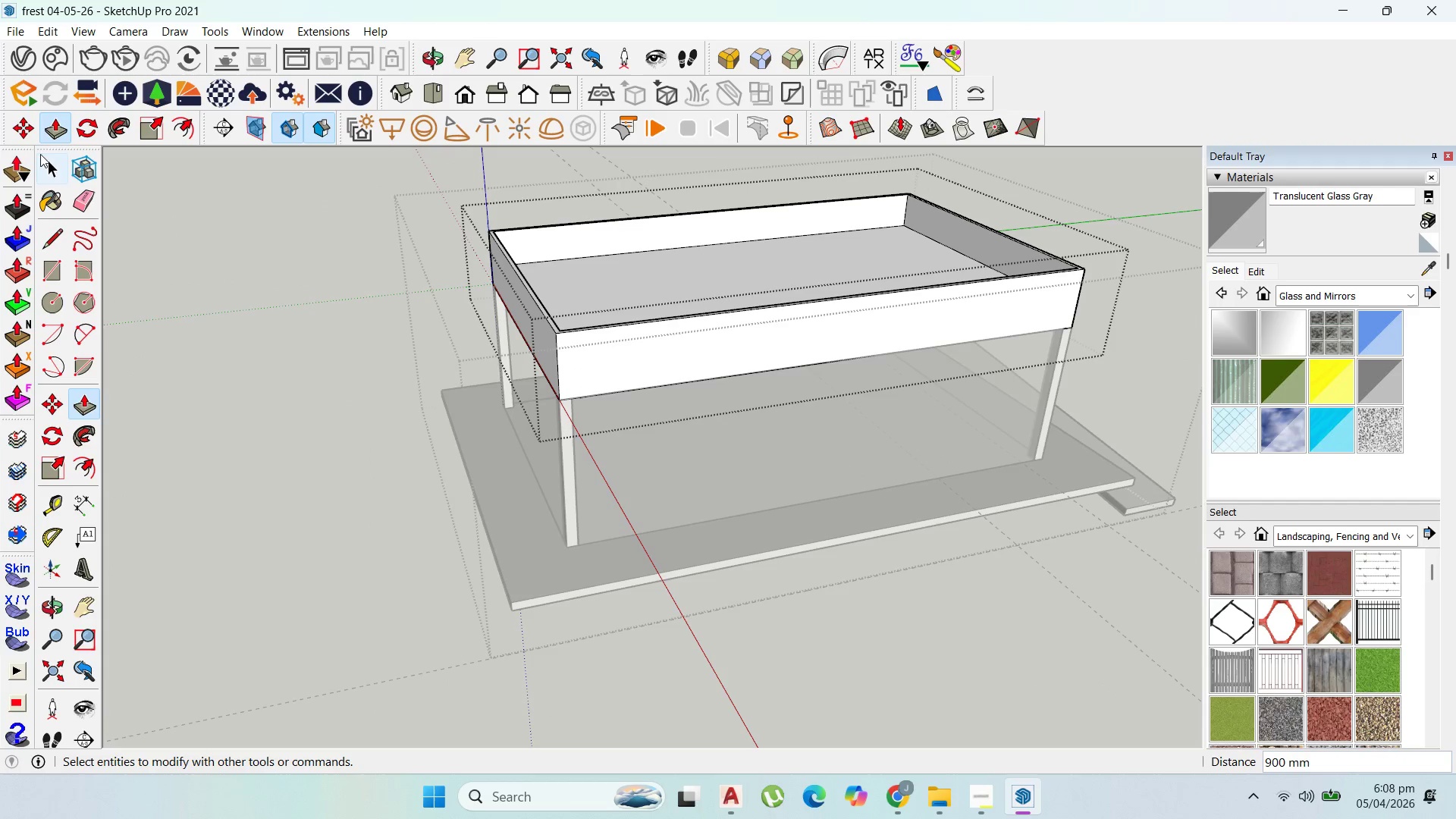 
left_click([51, 158])
 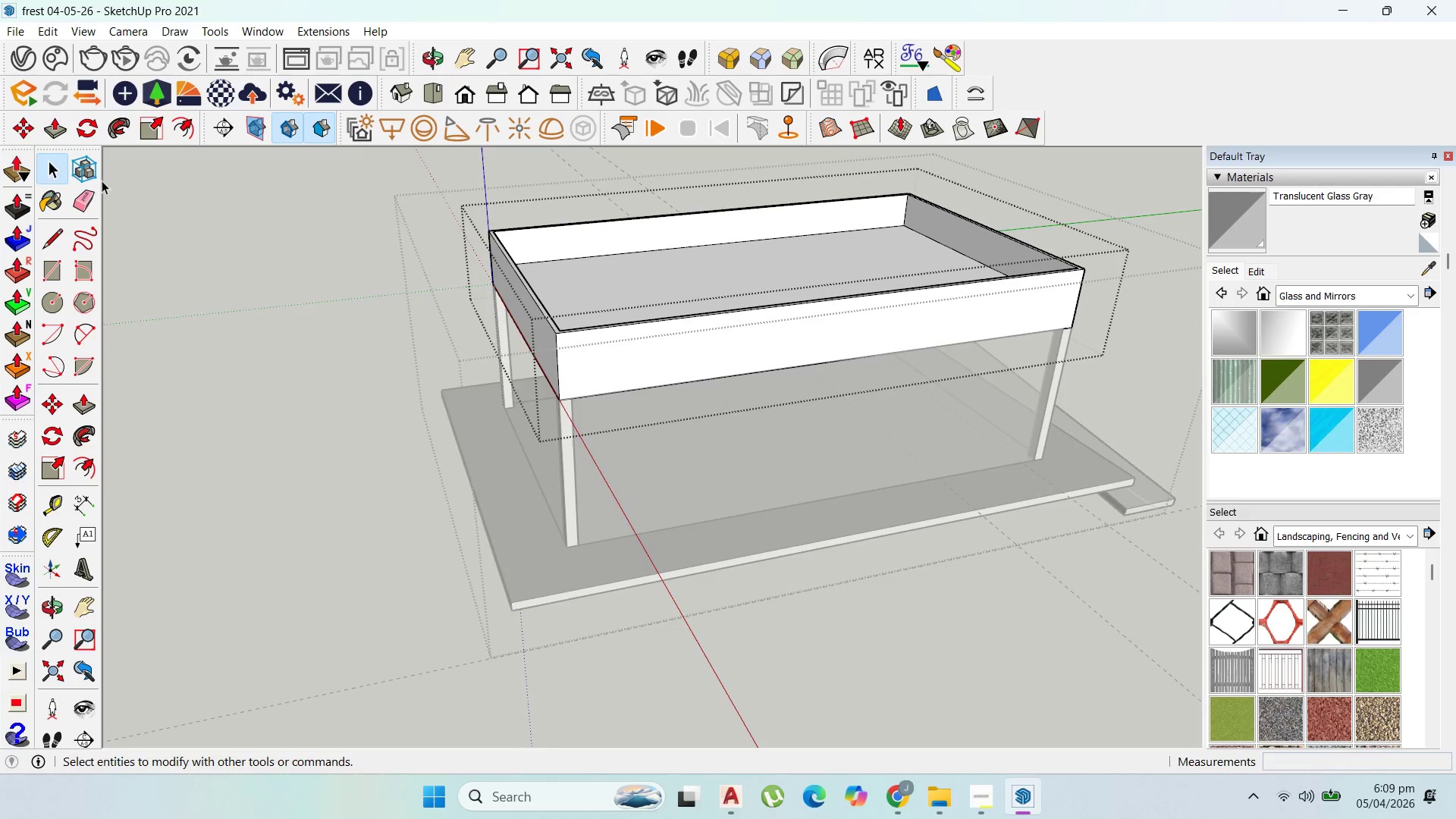 
key(Escape)
 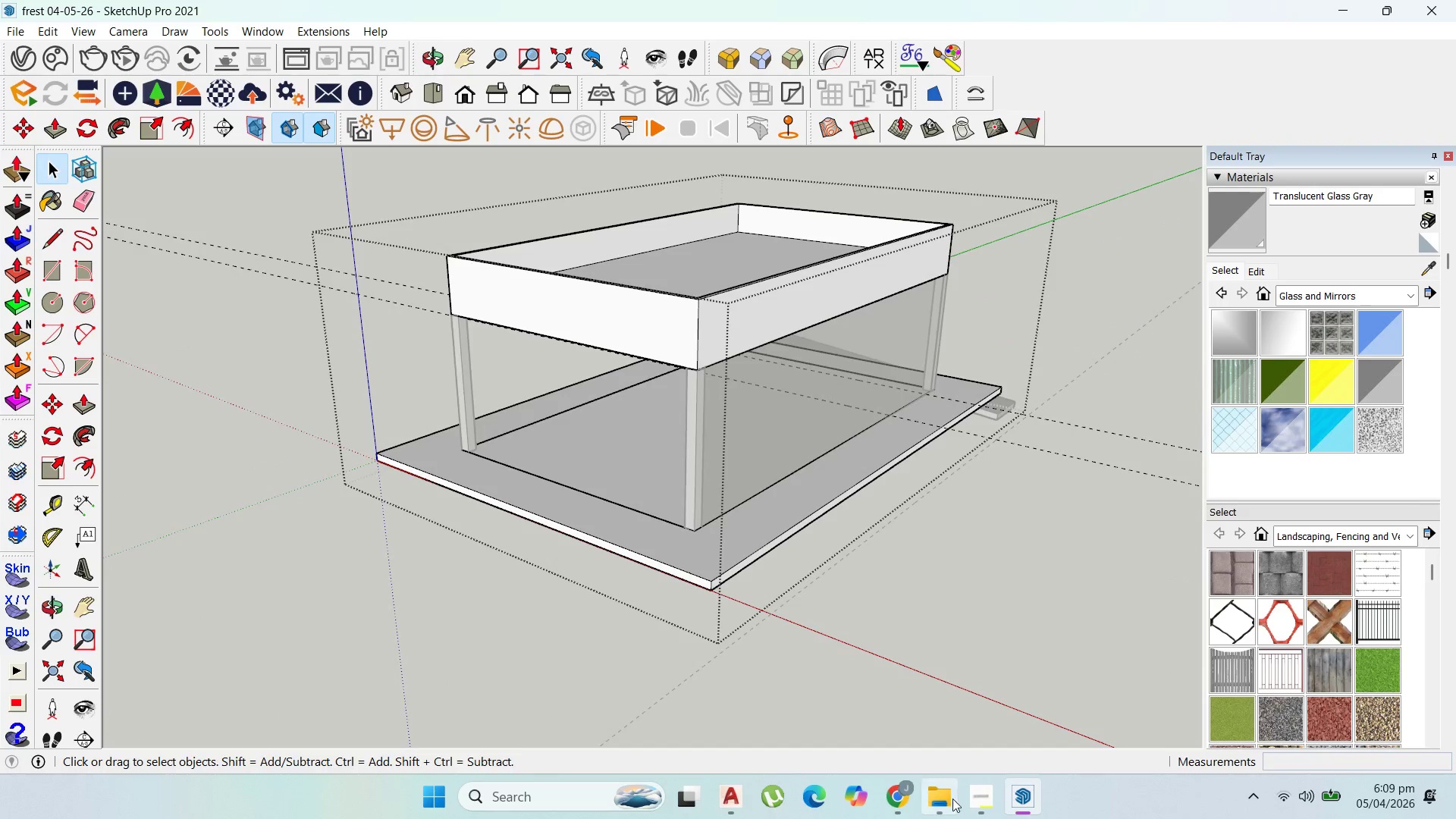 
left_click([883, 817])
 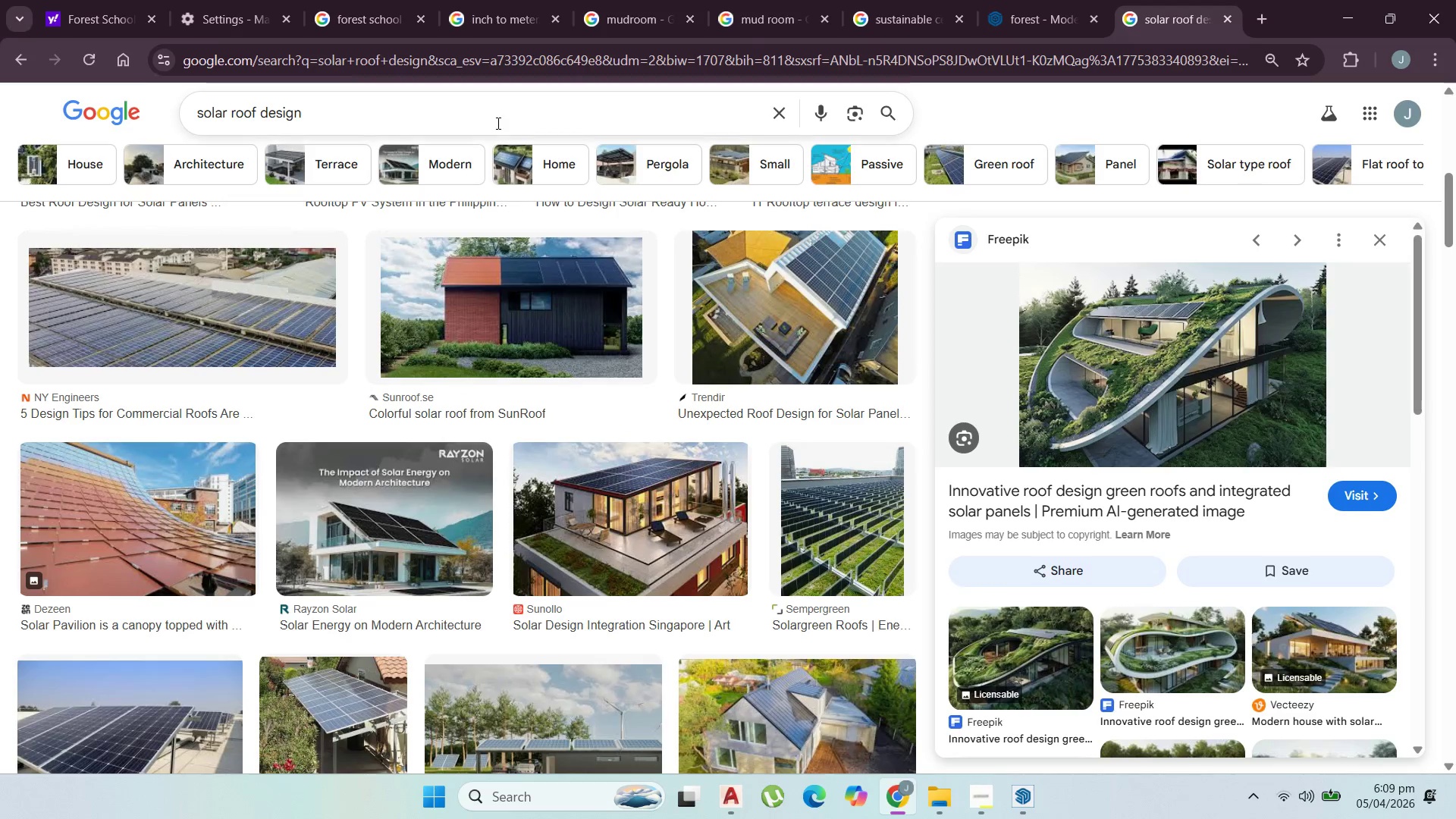 
left_click_drag(start_coordinate=[476, 111], to_coordinate=[283, 120])
 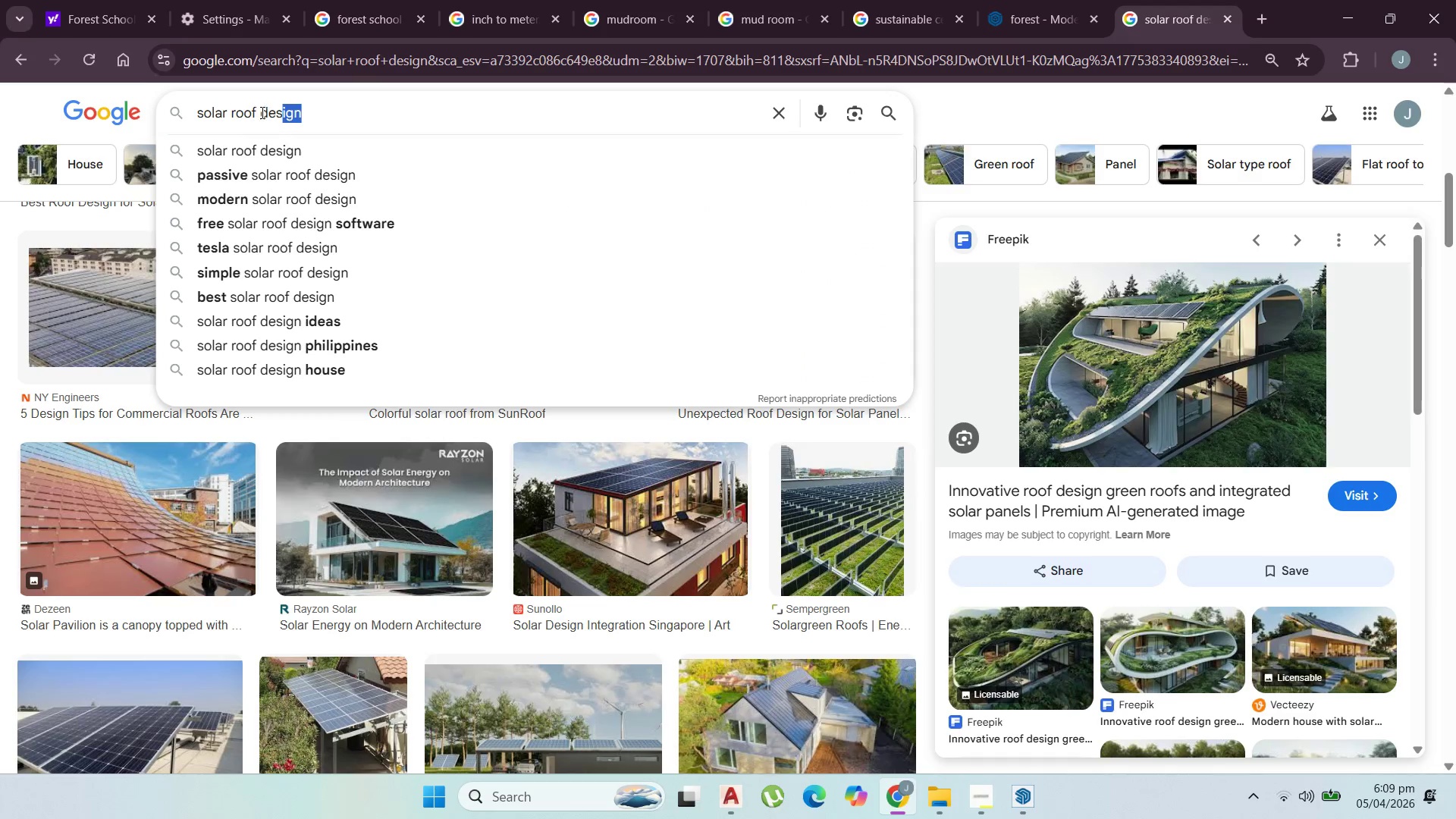 
left_click([257, 115])
 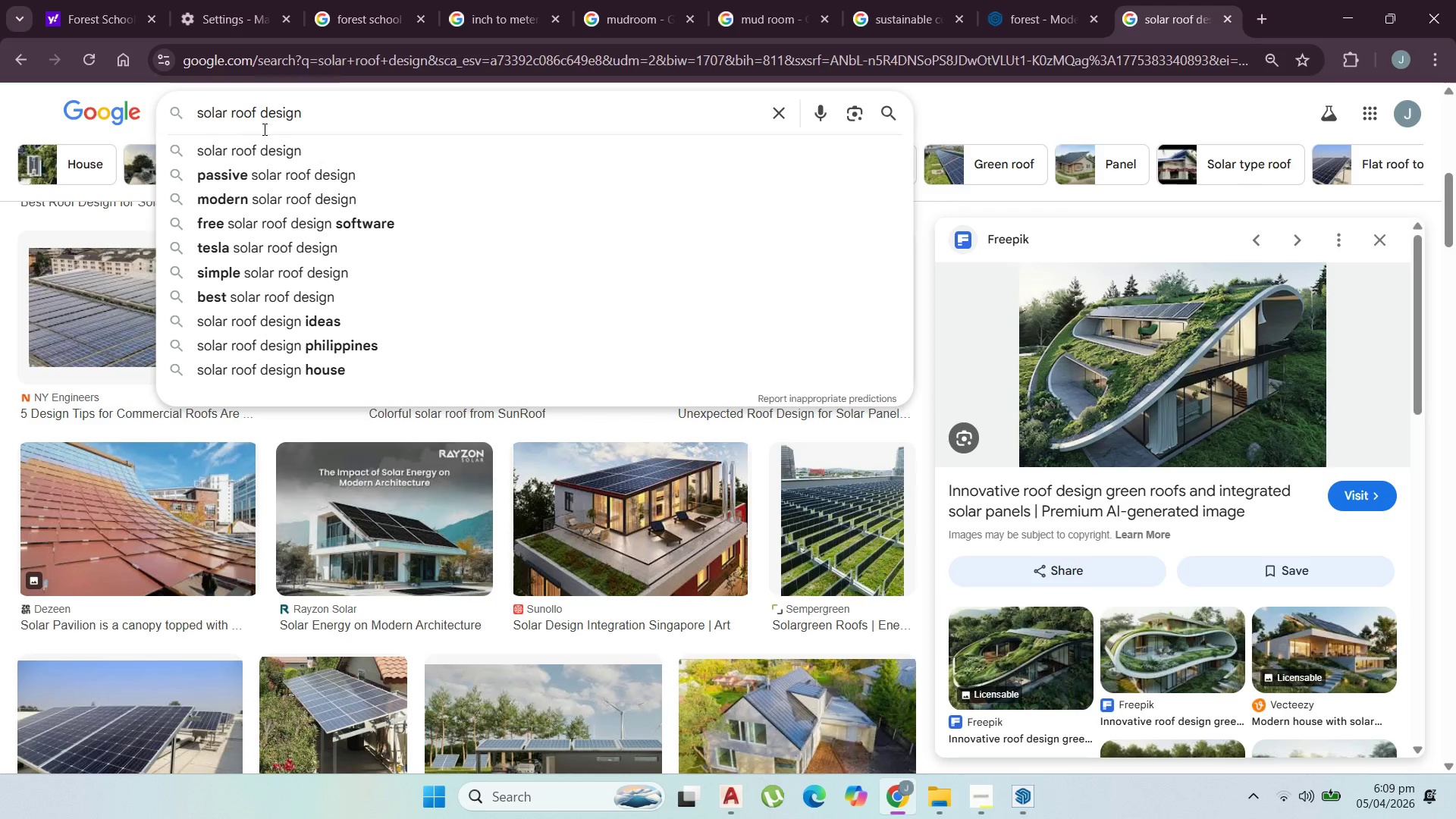 
type(top)
 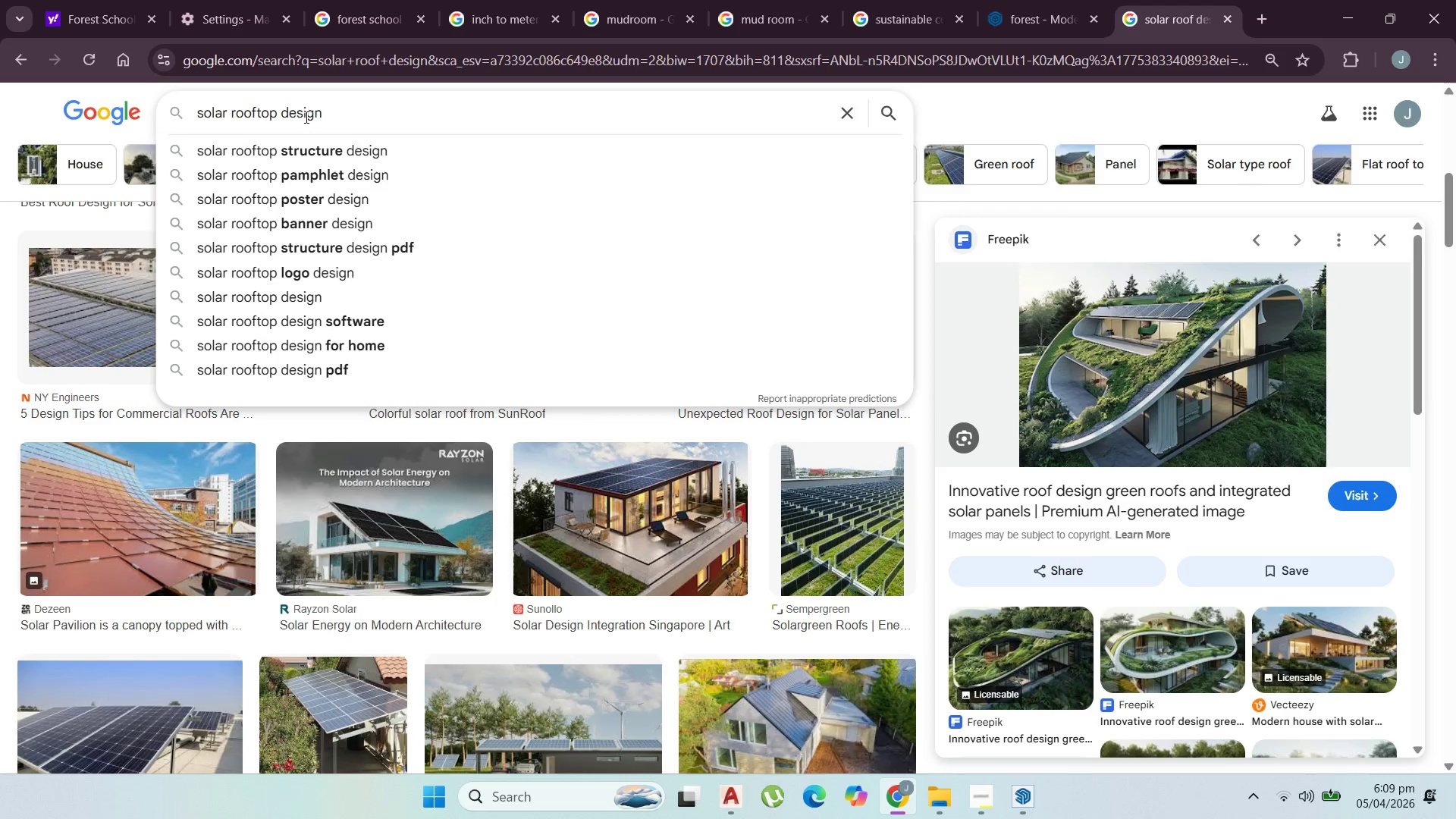 
key(Enter)
 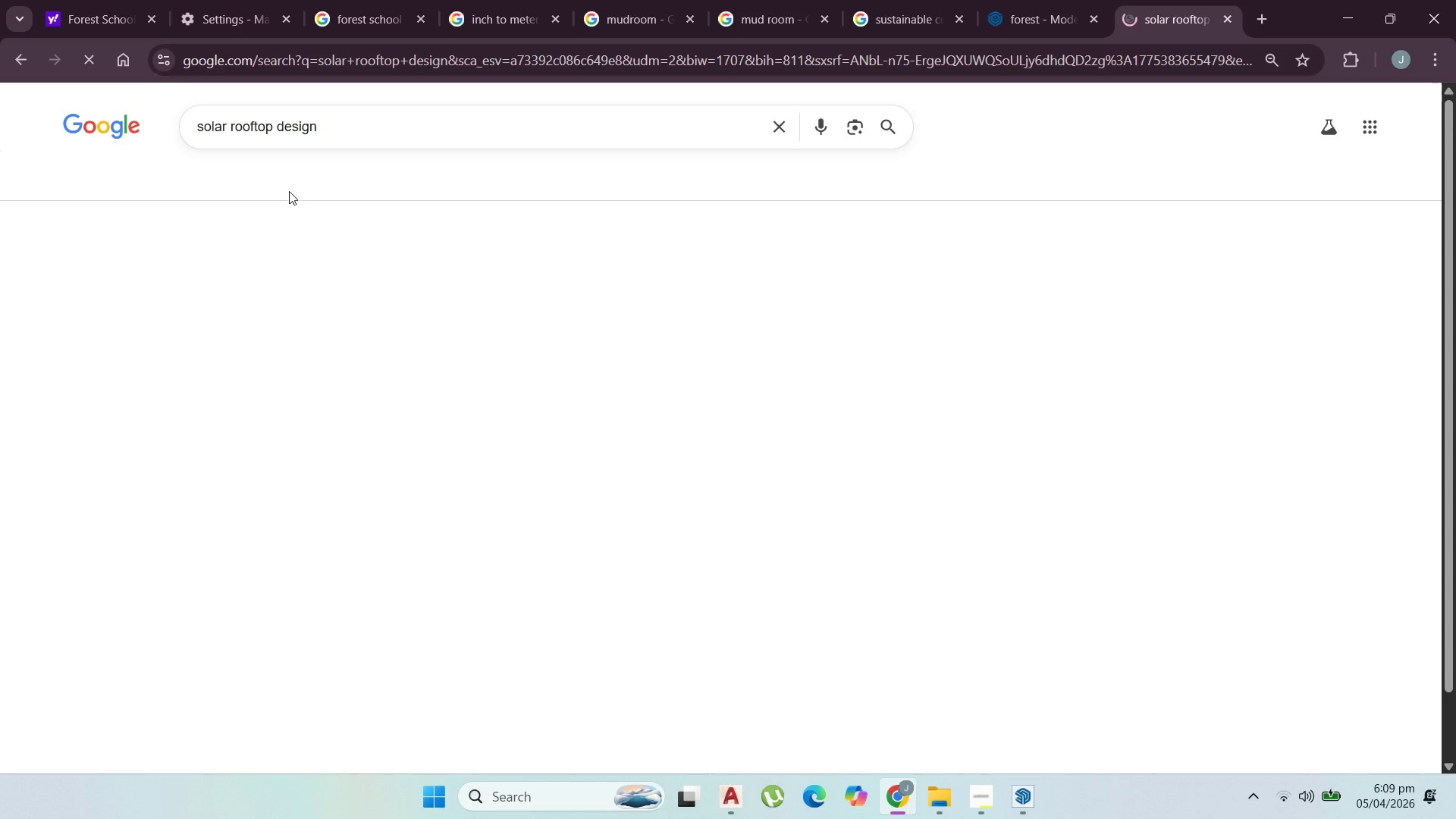 
mouse_move([293, 238])
 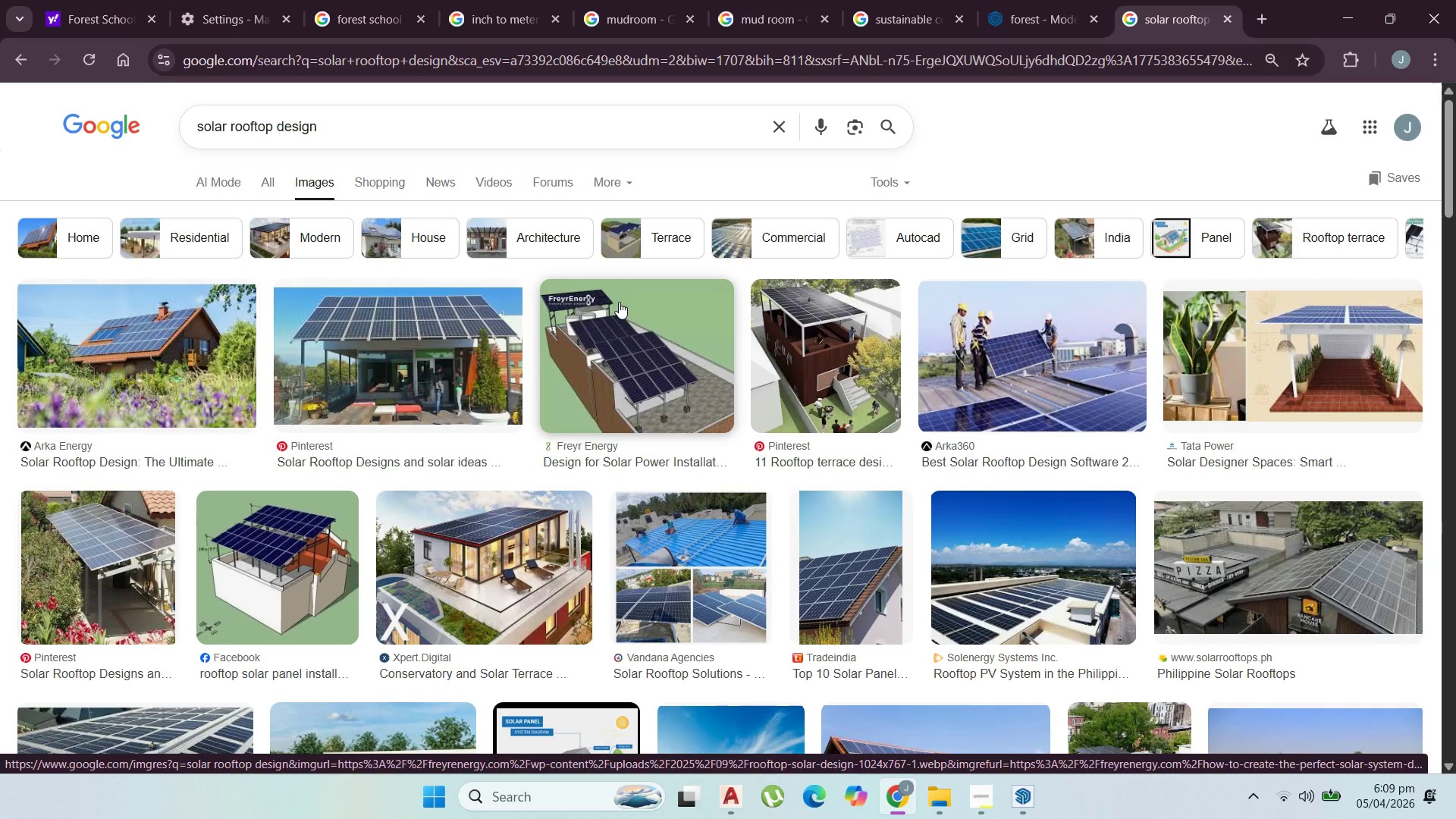 
scroll: coordinate [617, 303], scroll_direction: down, amount: 2.0
 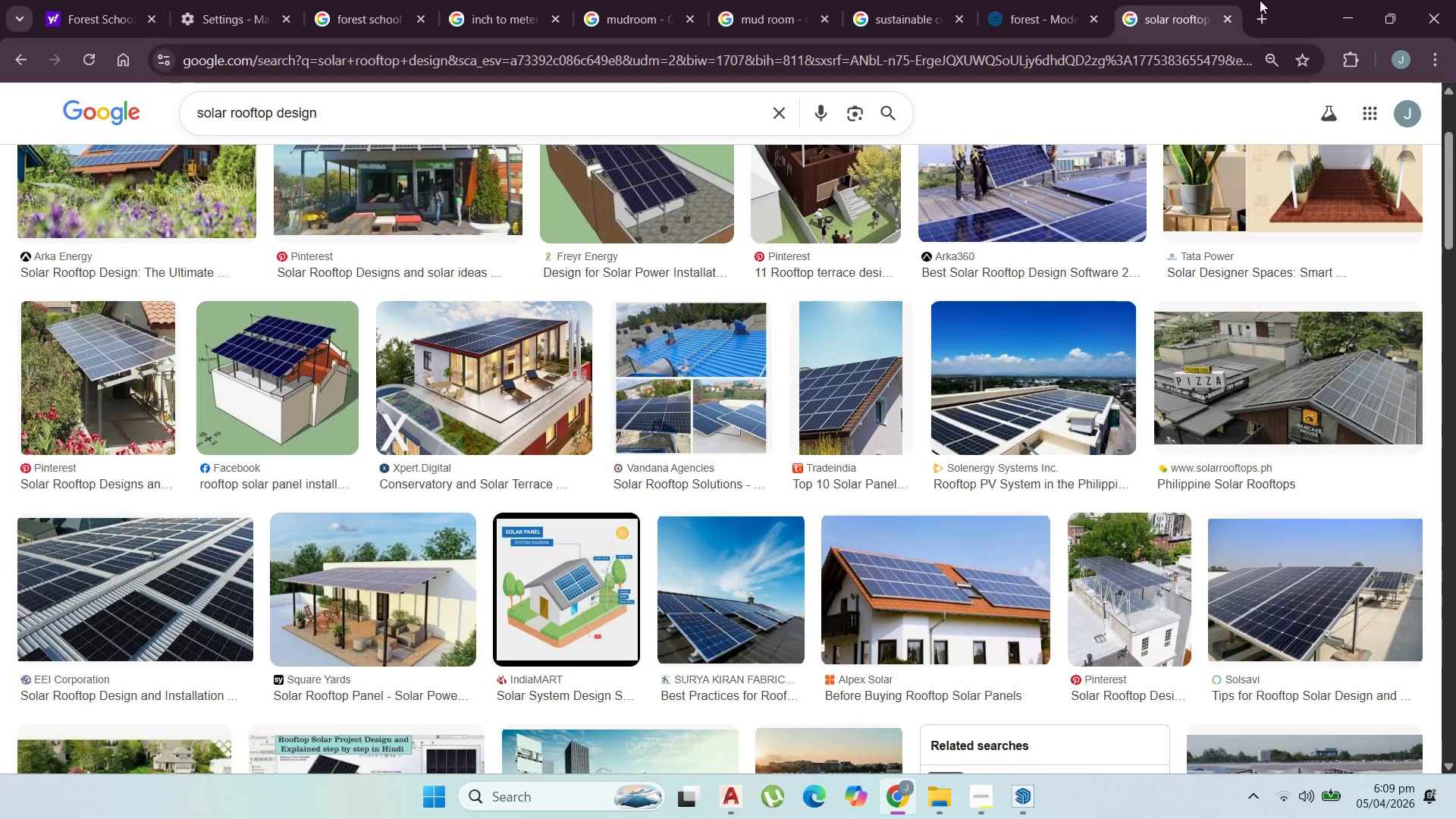 
left_click_drag(start_coordinate=[1354, 14], to_coordinate=[1354, 10])
 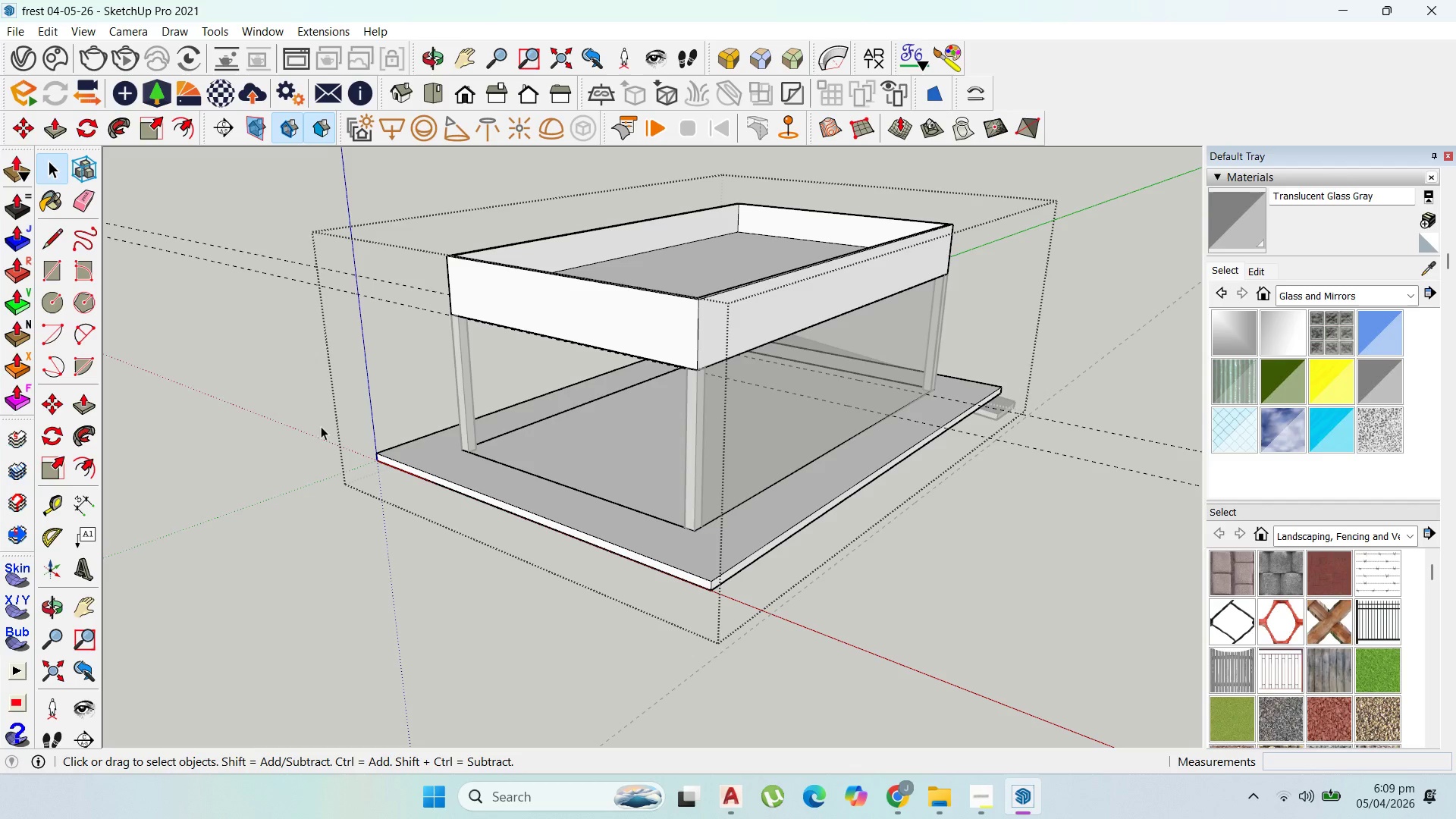 
scroll: coordinate [347, 428], scroll_direction: down, amount: 5.0
 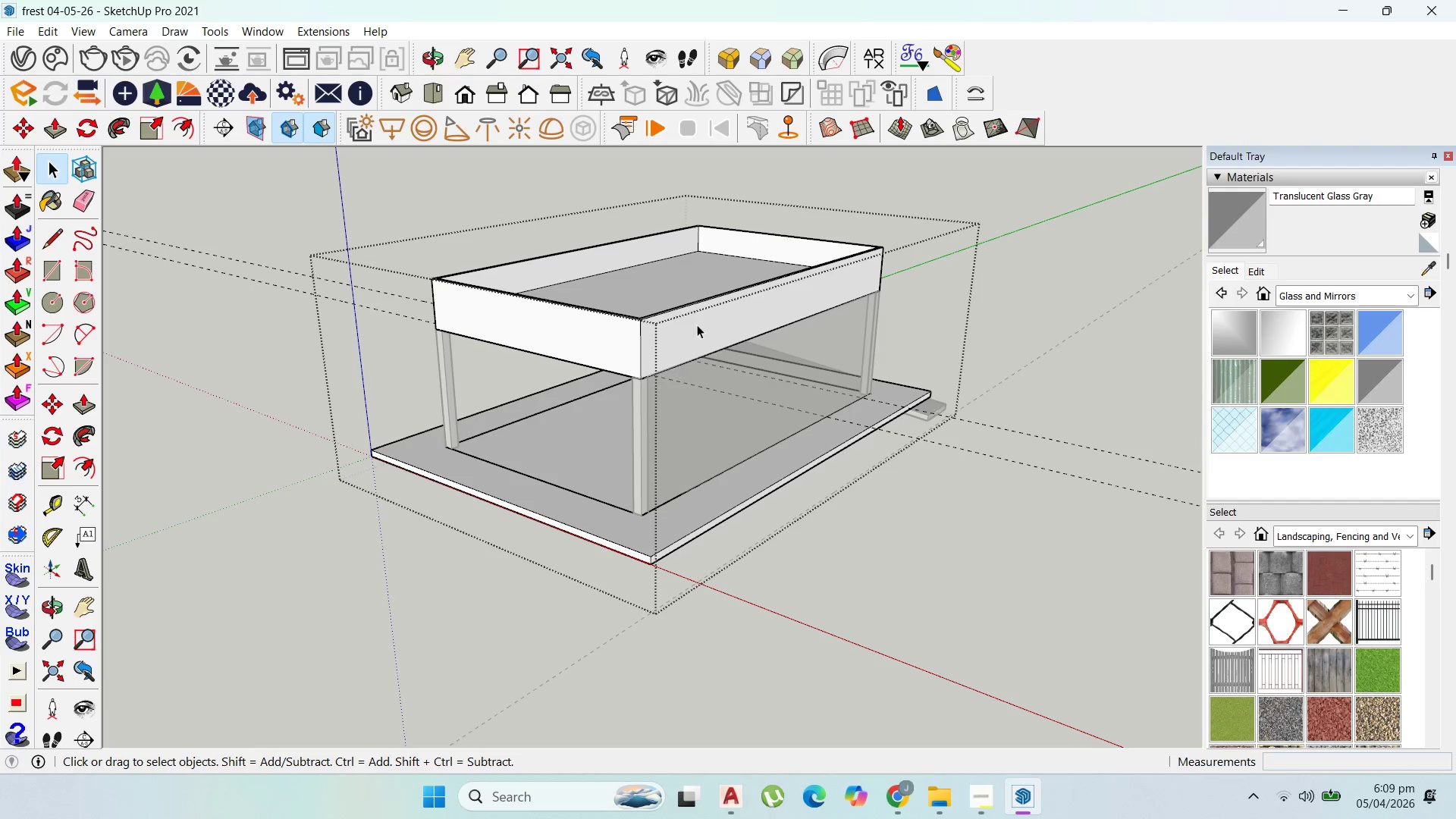 
left_click([719, 319])
 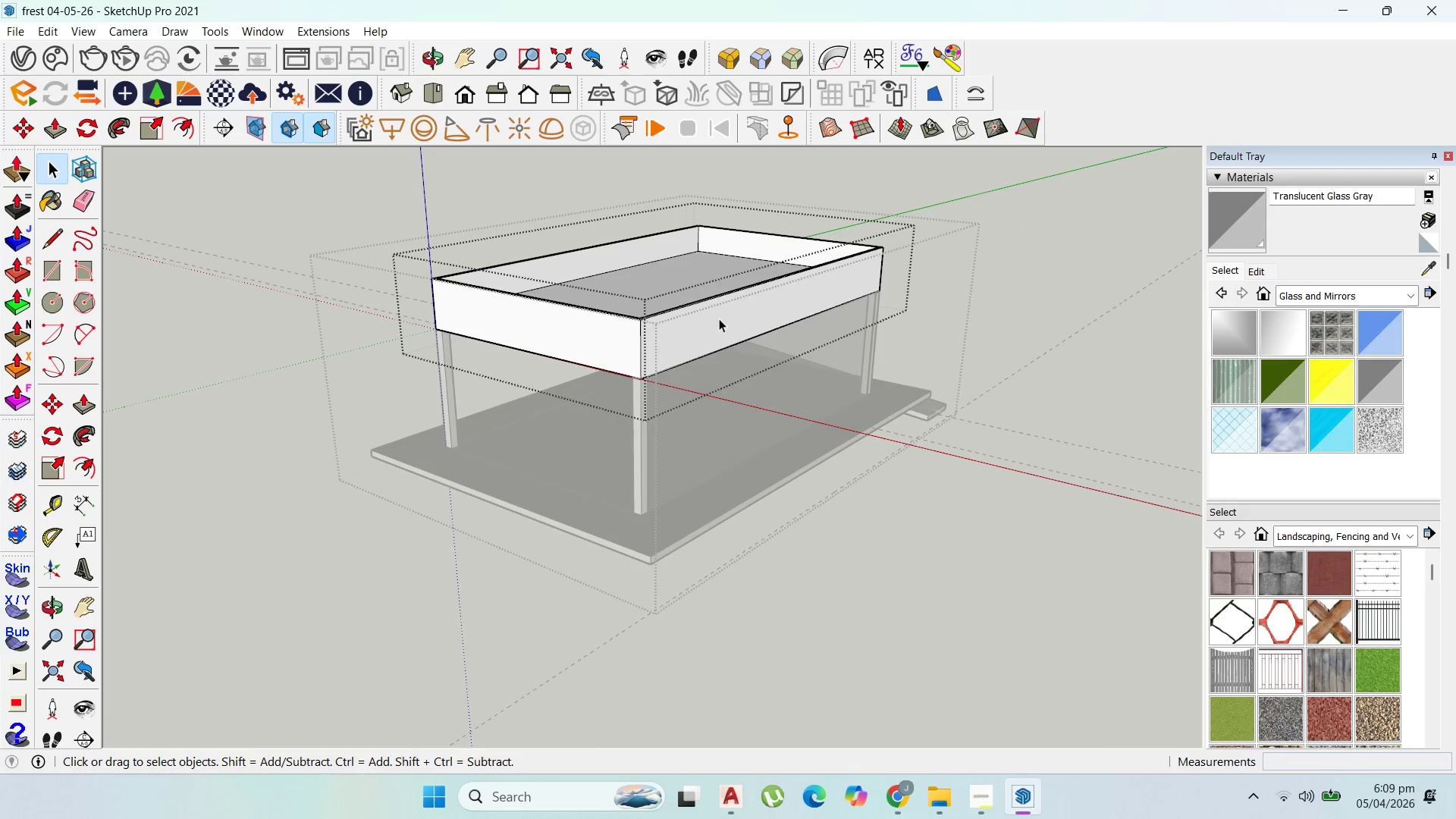 
triple_click([719, 318])
 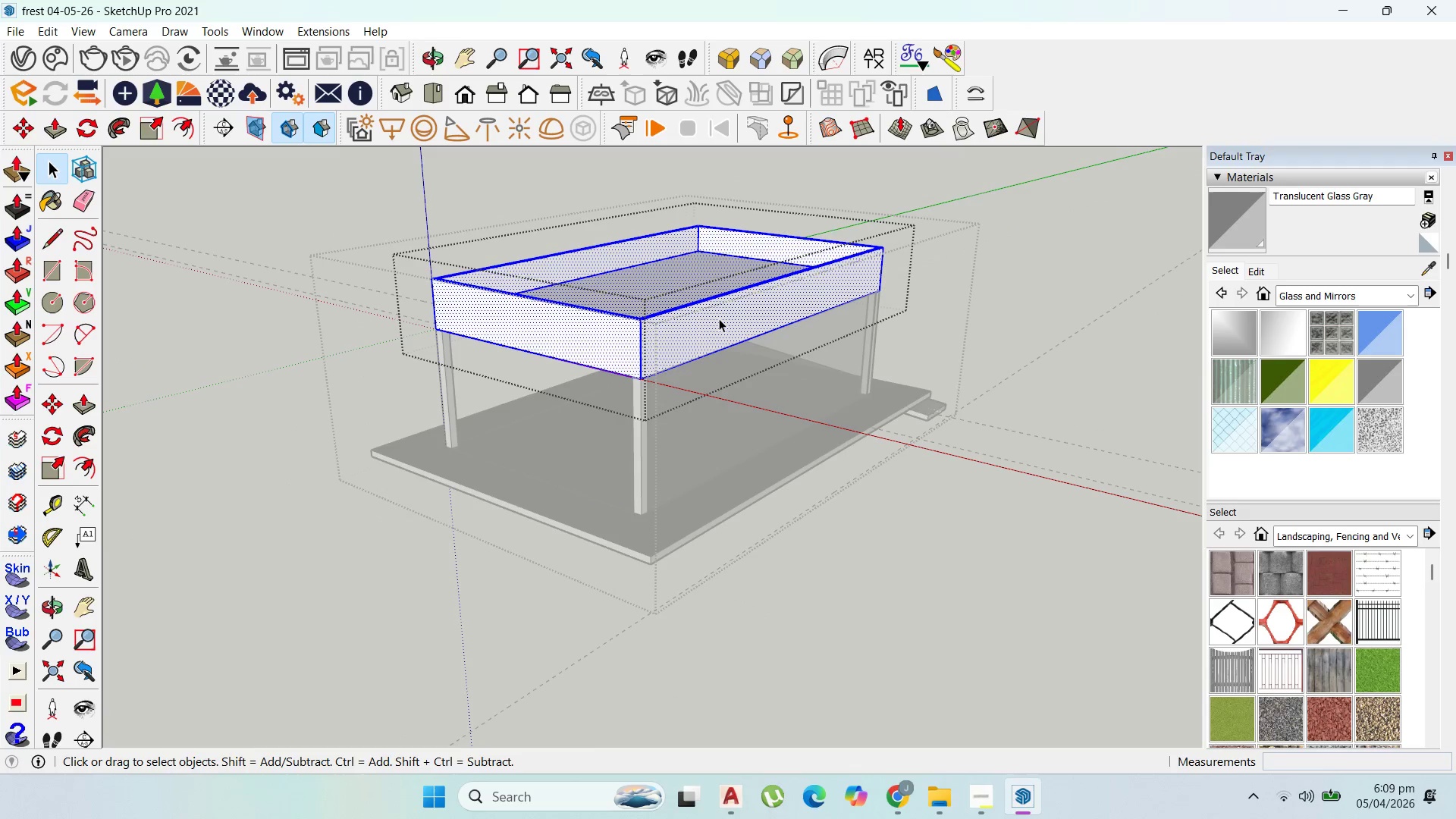 
triple_click([719, 318])
 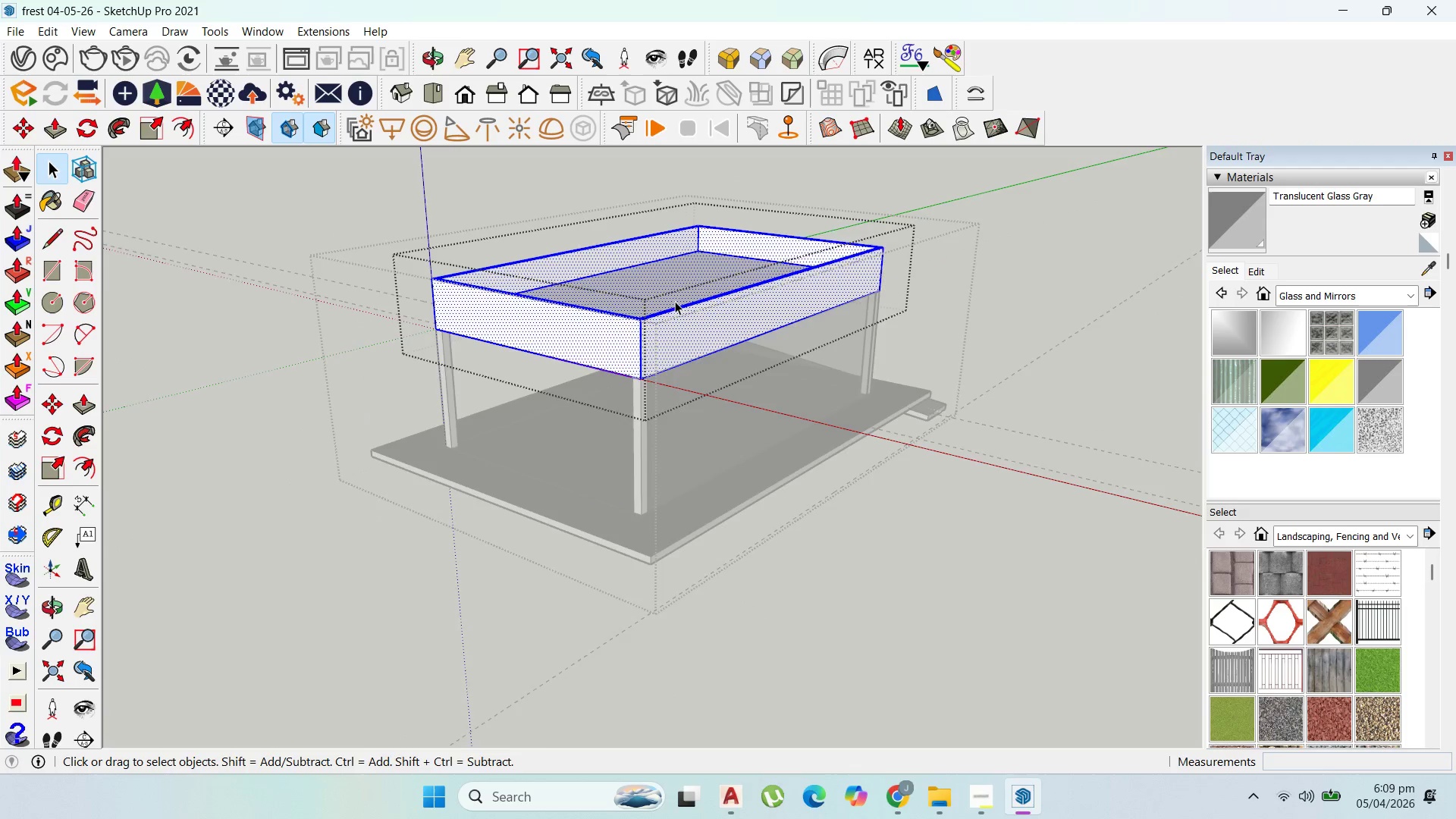 
scroll: coordinate [940, 304], scroll_direction: up, amount: 13.0
 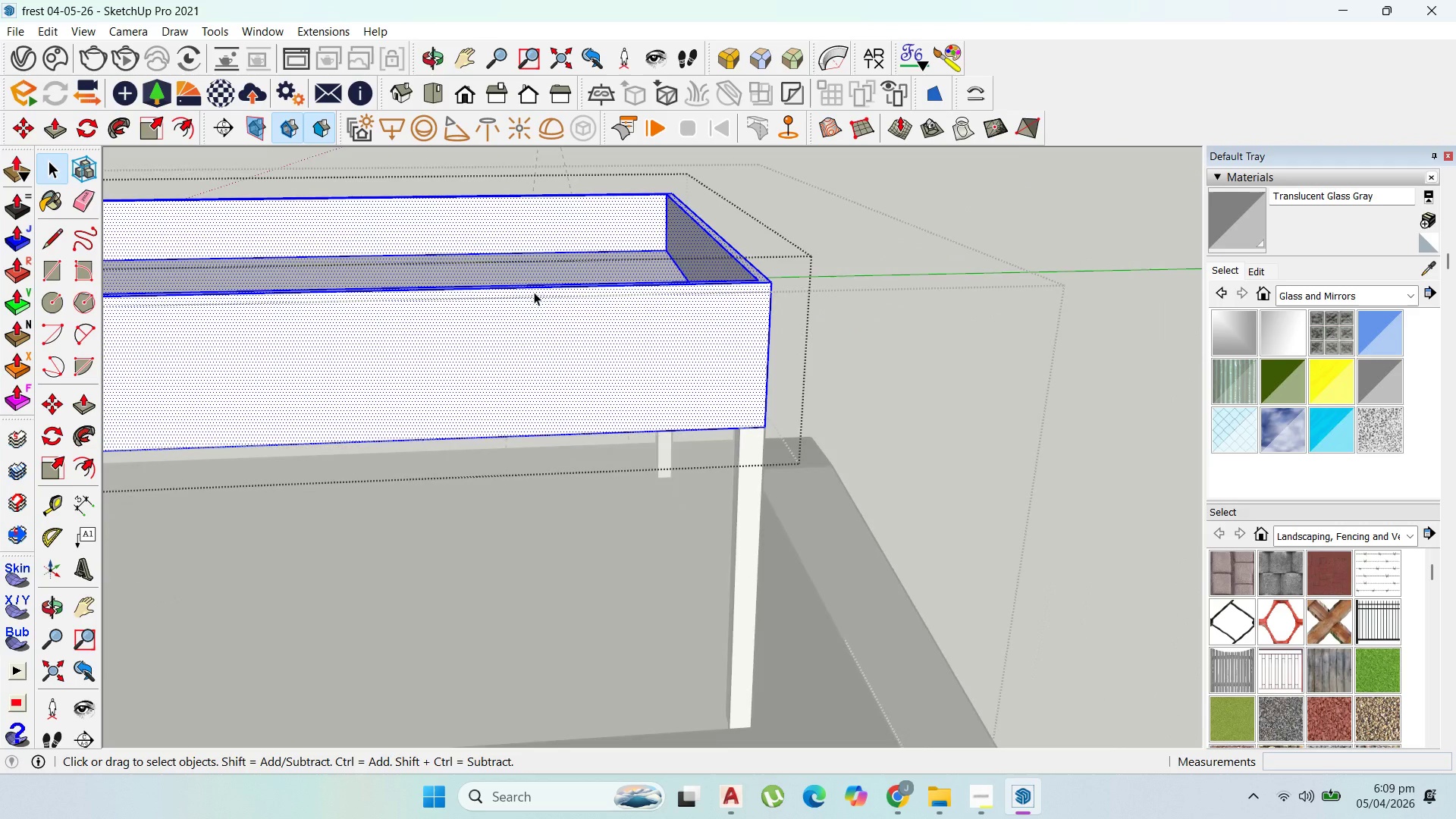 
scroll: coordinate [700, 364], scroll_direction: down, amount: 4.0
 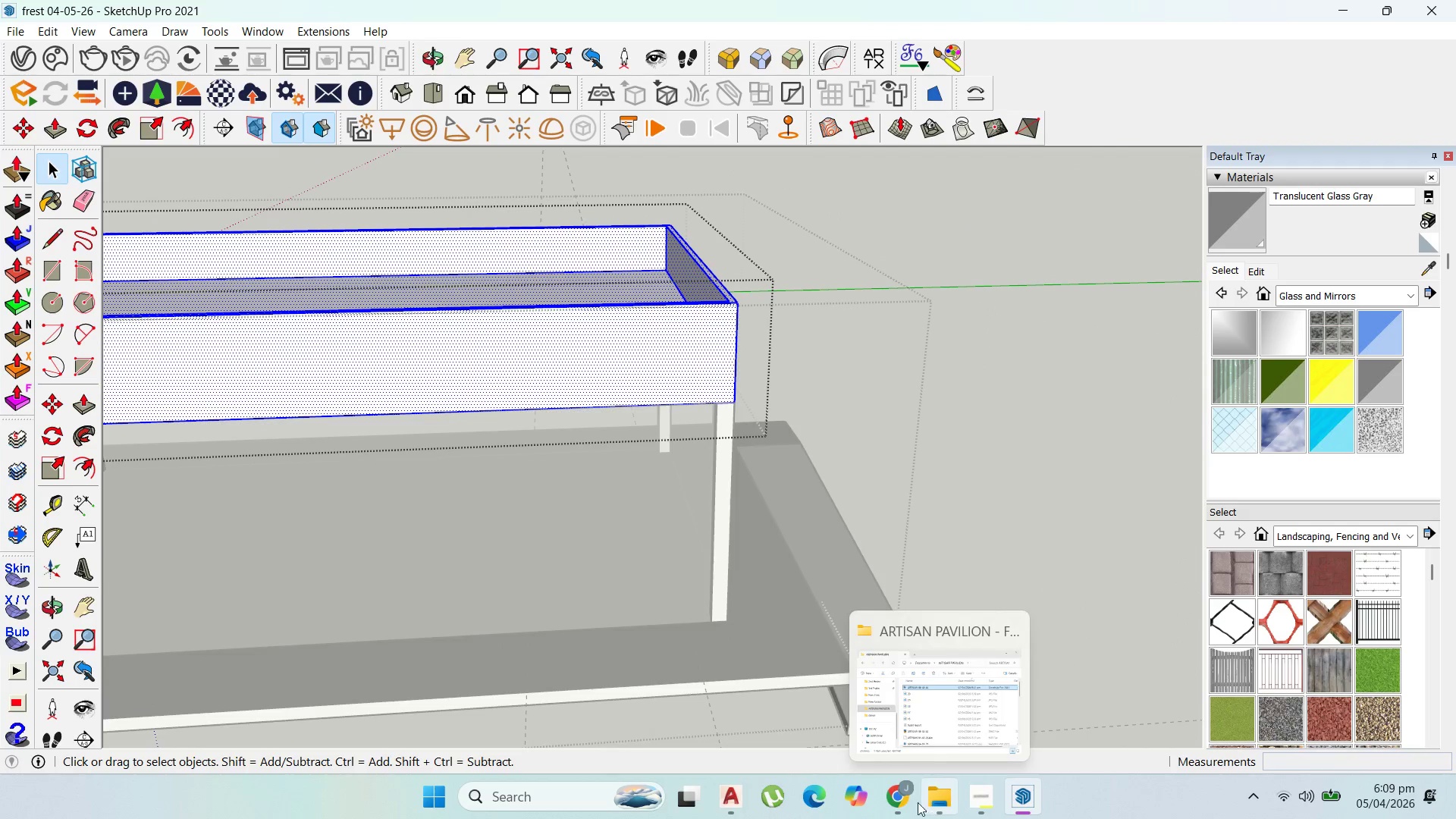 
left_click([909, 798])
 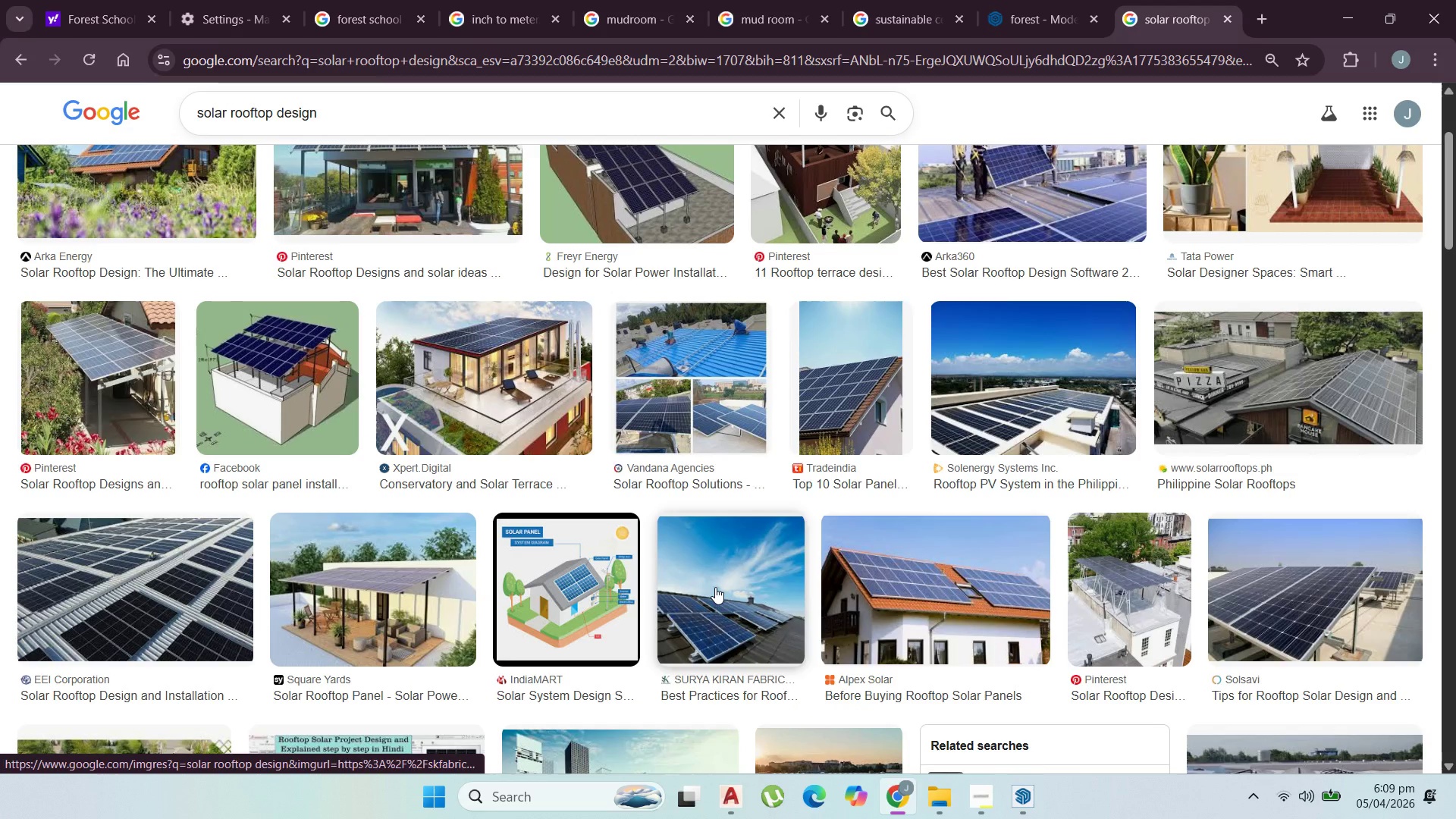 
scroll: coordinate [716, 584], scroll_direction: down, amount: 10.0
 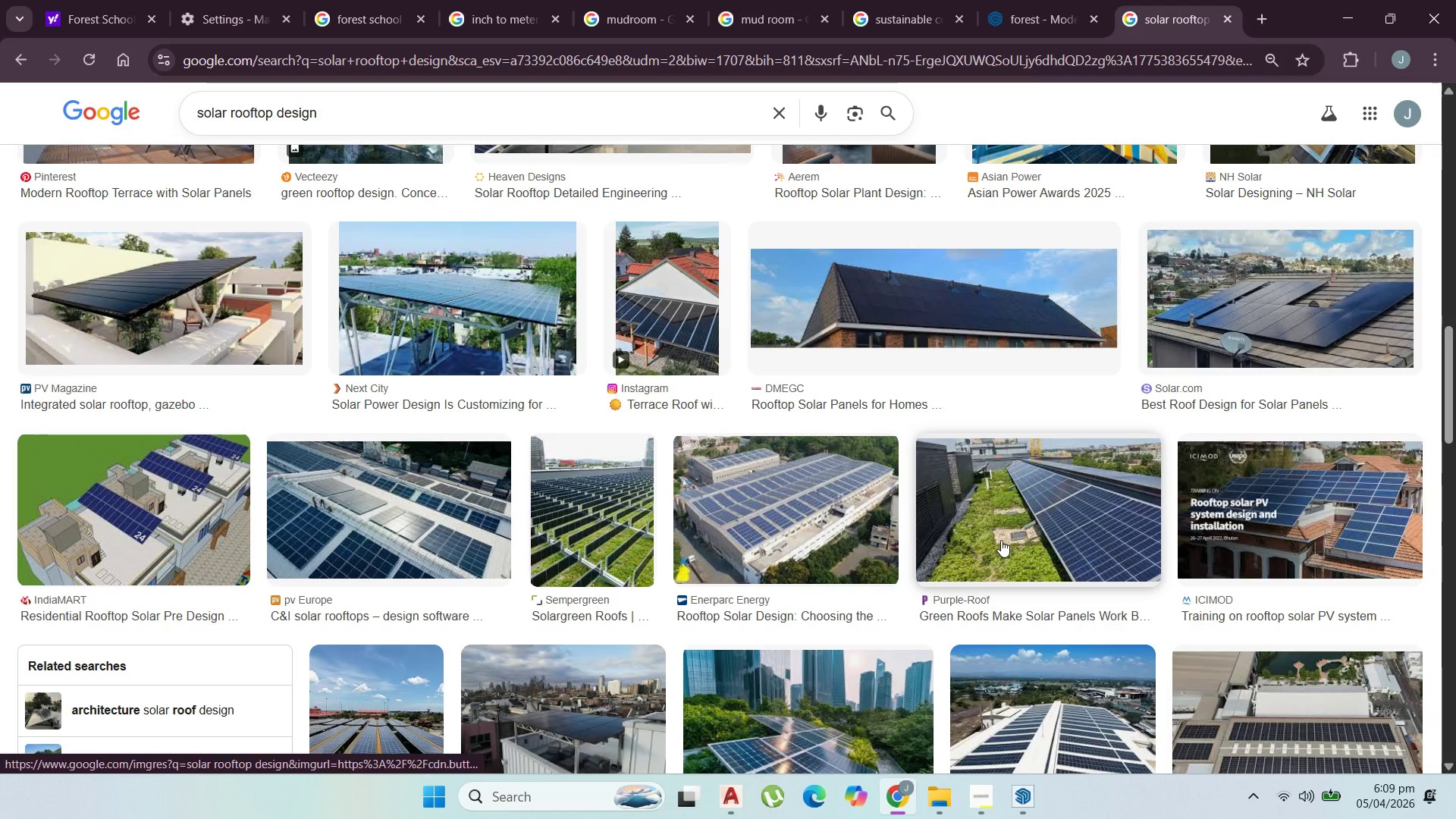 
left_click([1001, 540])
 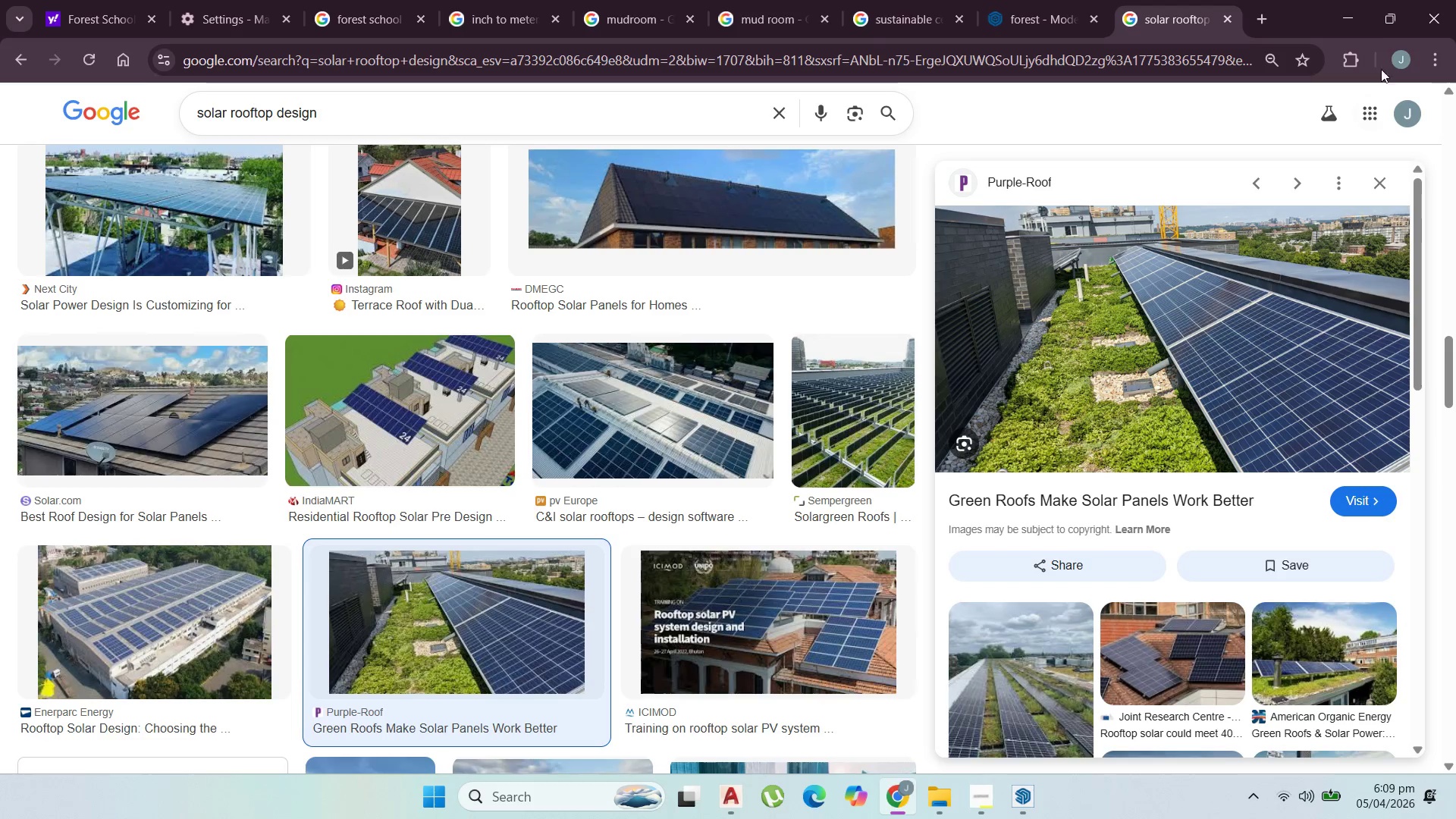 
left_click([1354, 6])
 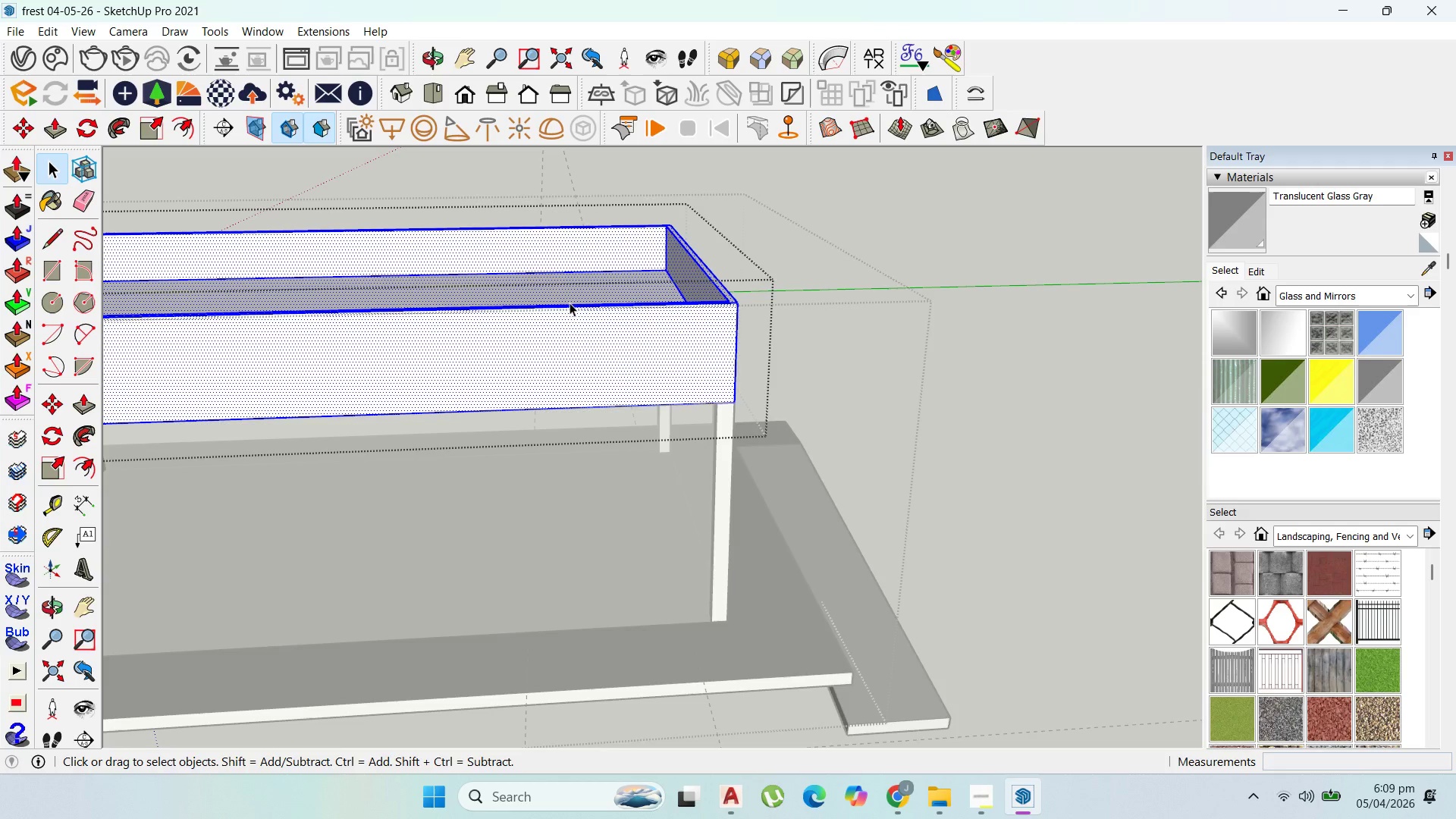 
scroll: coordinate [643, 366], scroll_direction: down, amount: 3.0
 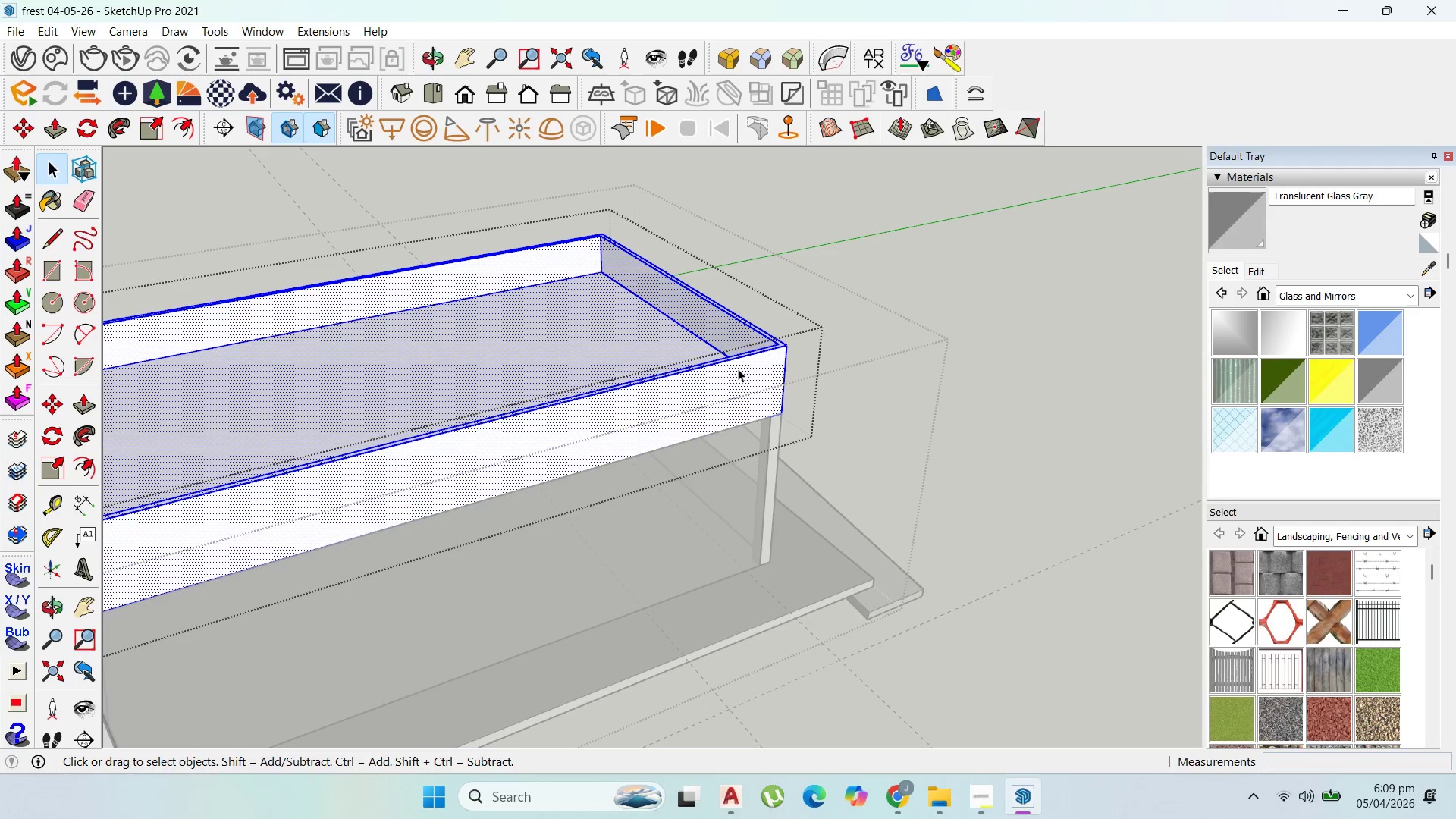 
double_click([736, 366])
 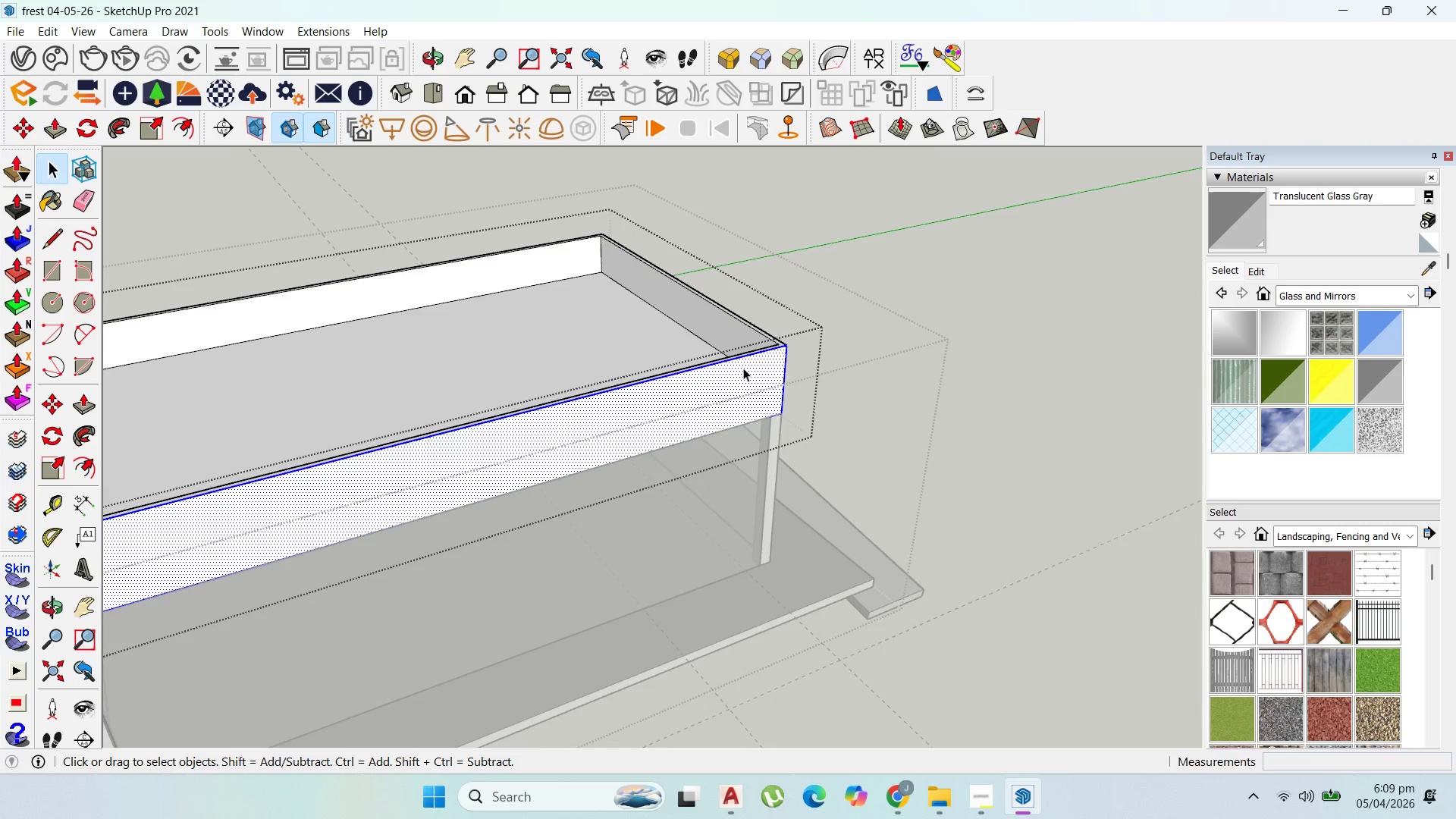 
key(P)
 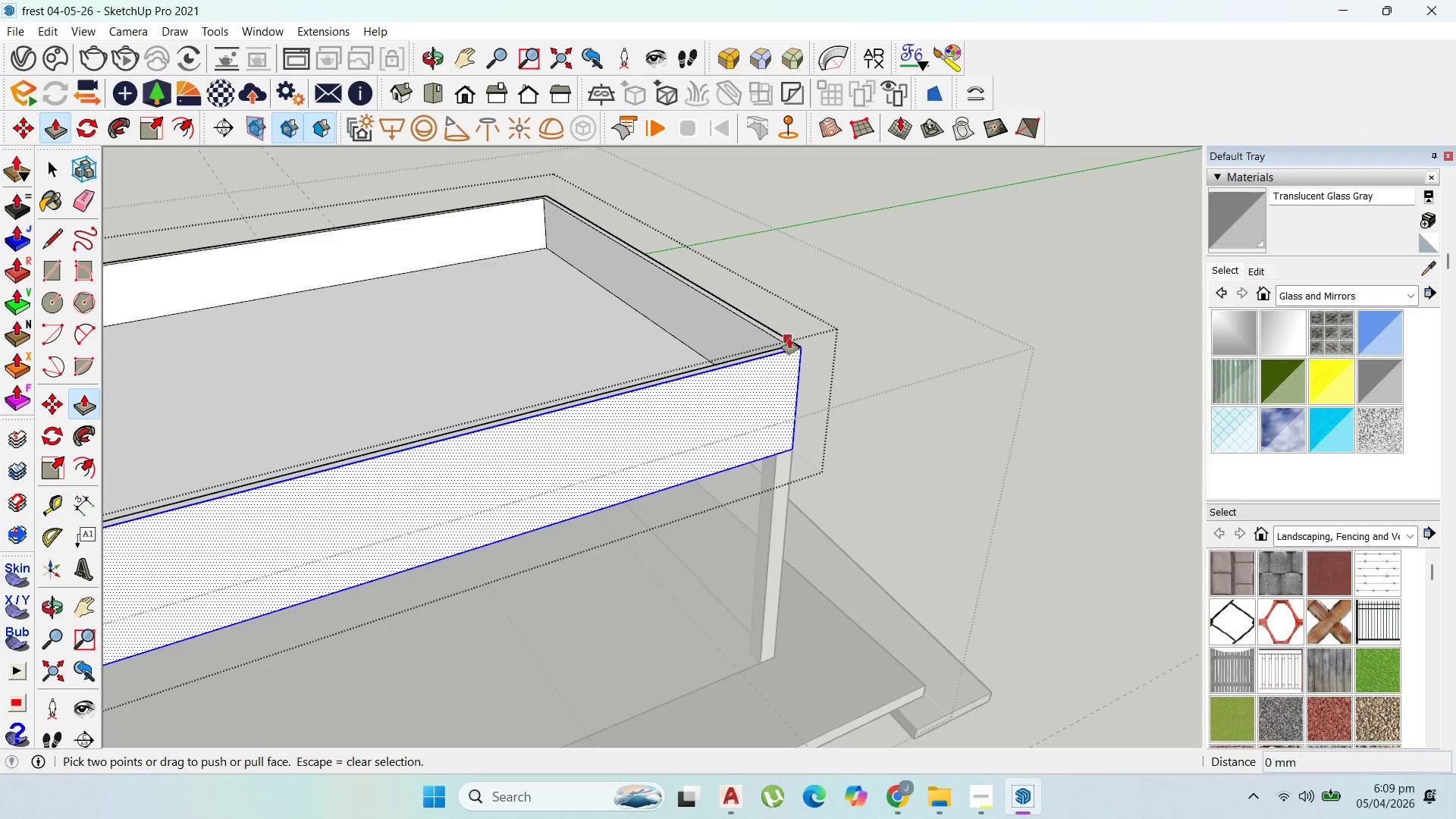 
key(Escape)
 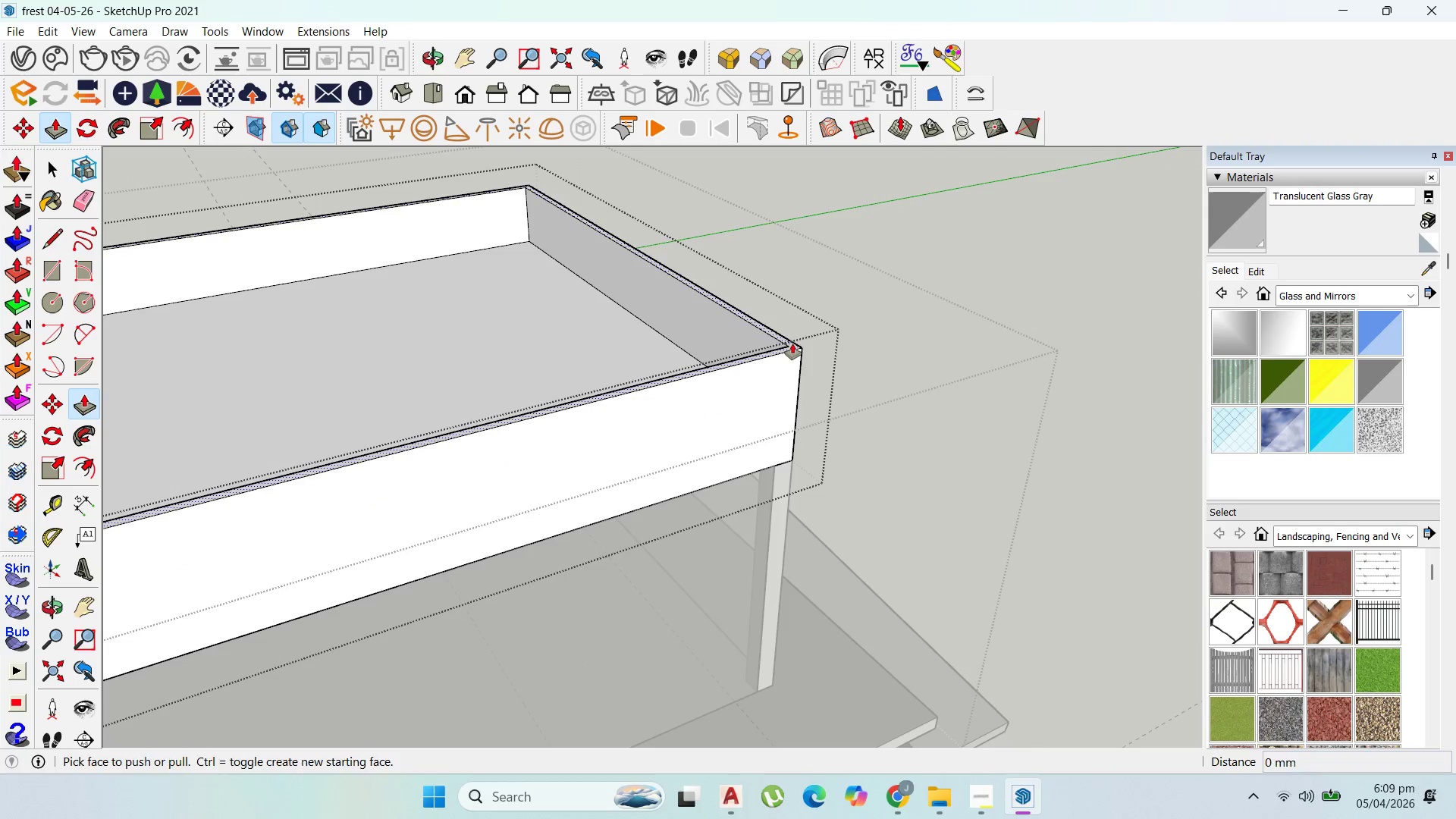 
scroll: coordinate [792, 342], scroll_direction: up, amount: 5.0
 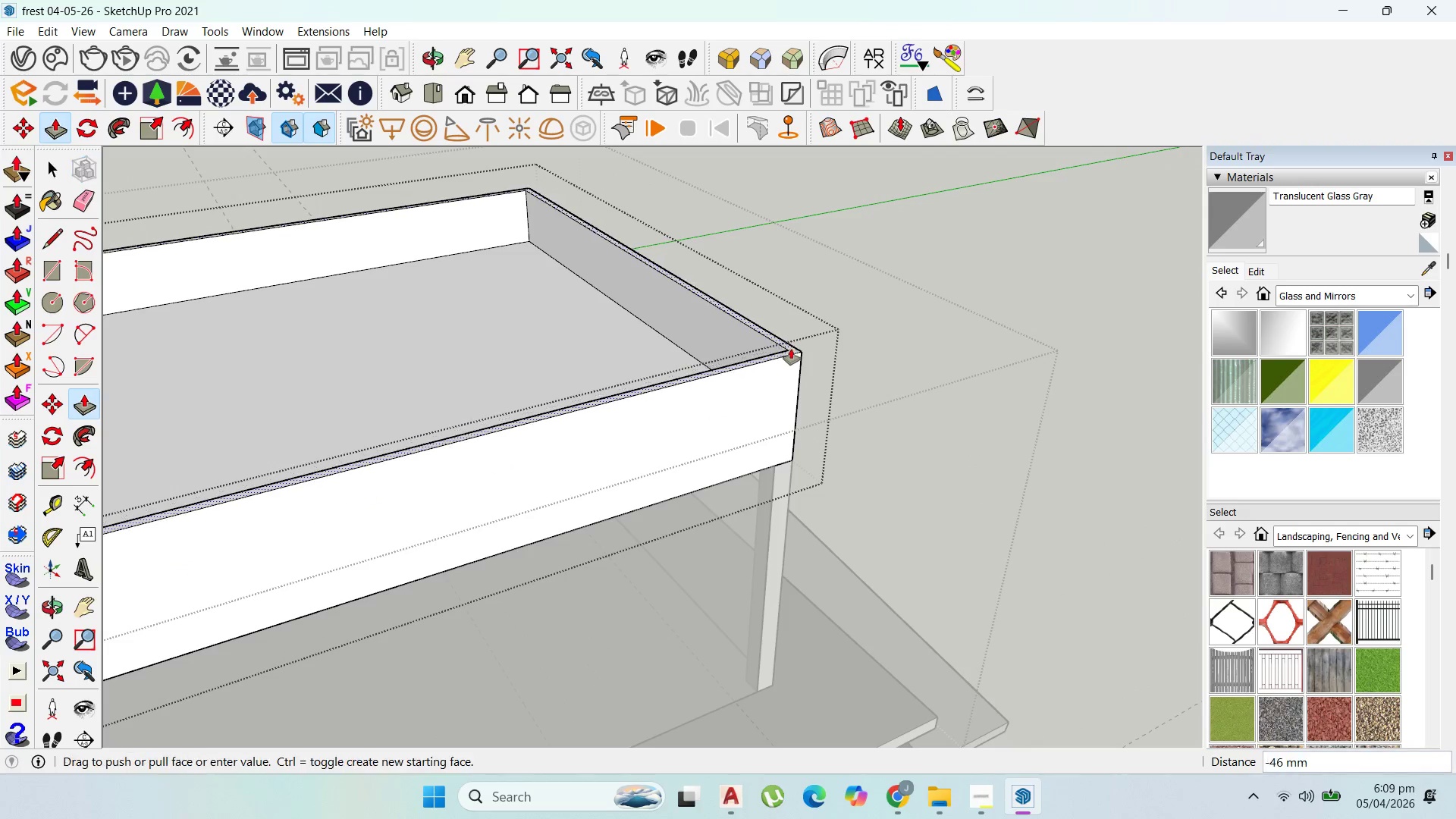 
left_click_drag(start_coordinate=[792, 344], to_coordinate=[786, 369])
 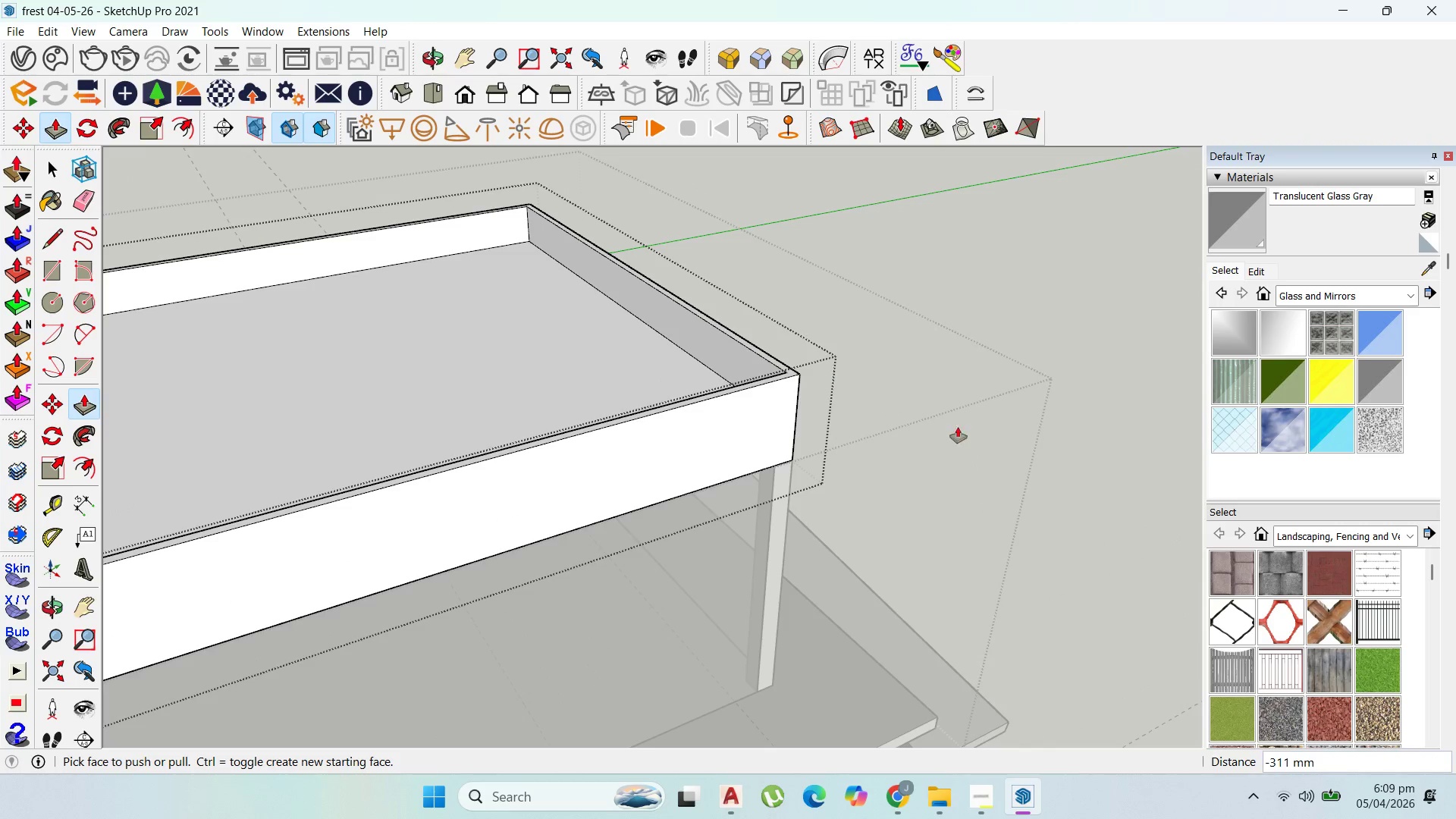 
scroll: coordinate [1002, 450], scroll_direction: down, amount: 14.0
 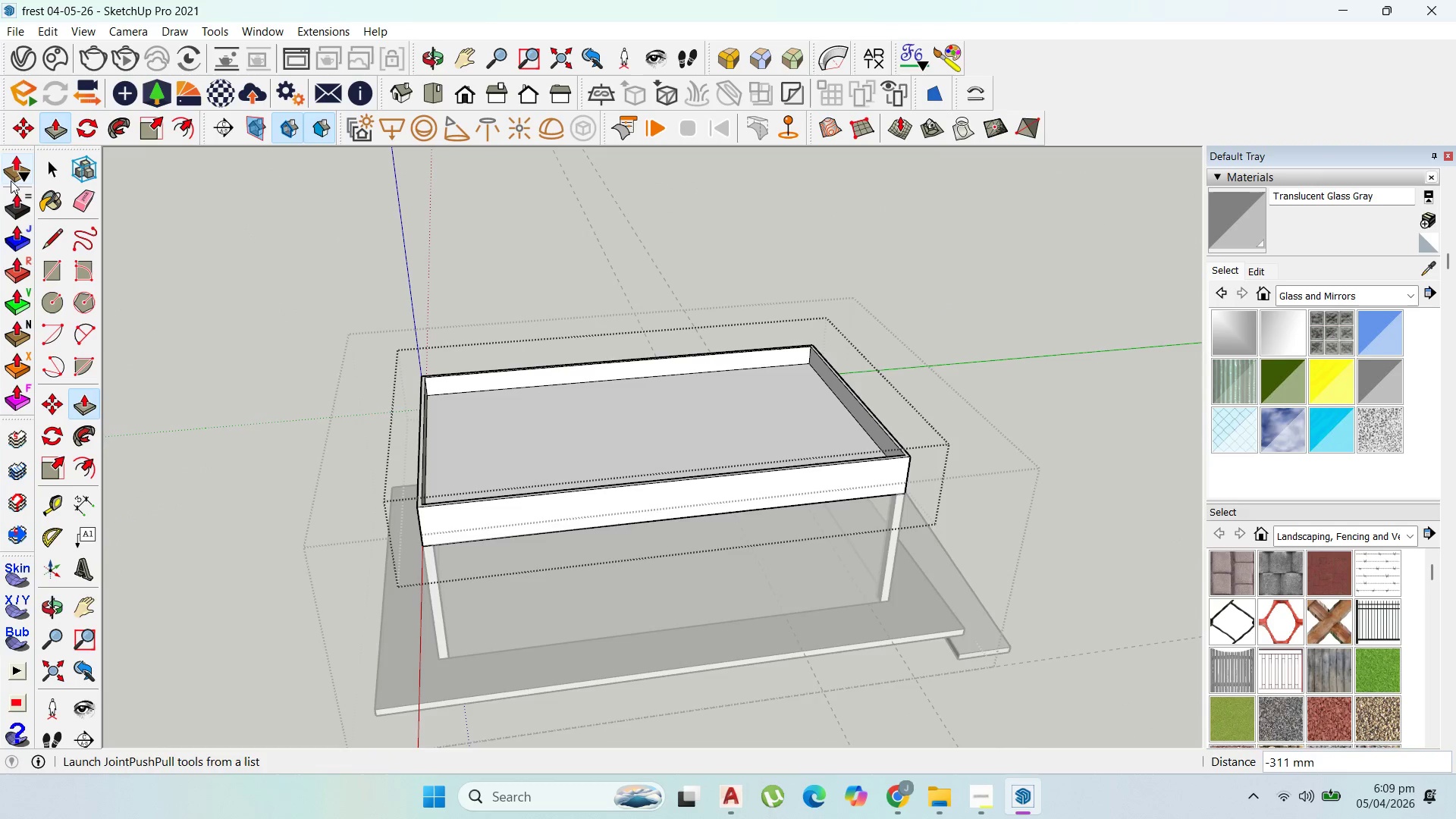 
left_click([51, 166])
 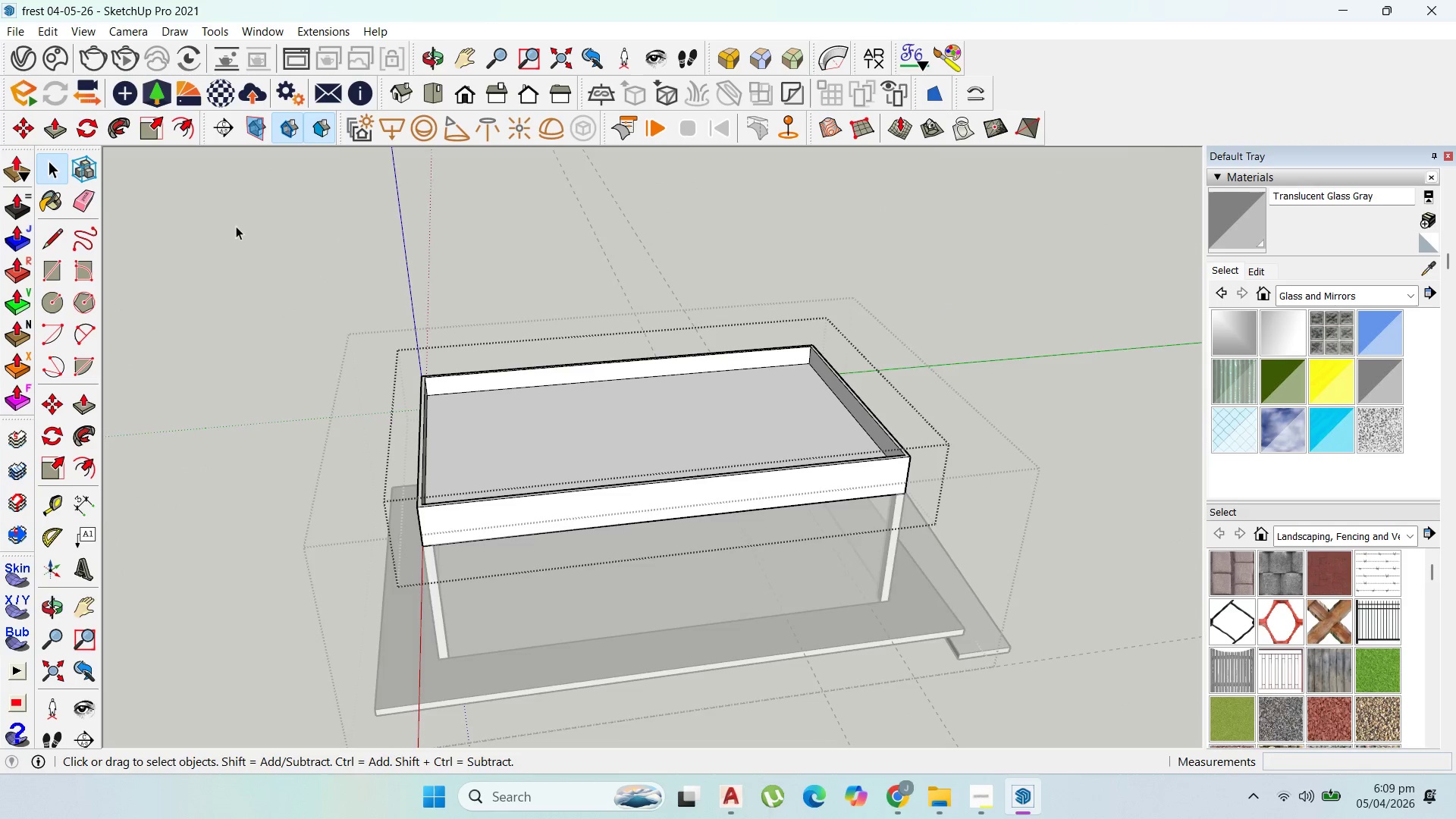 
key(Escape)
 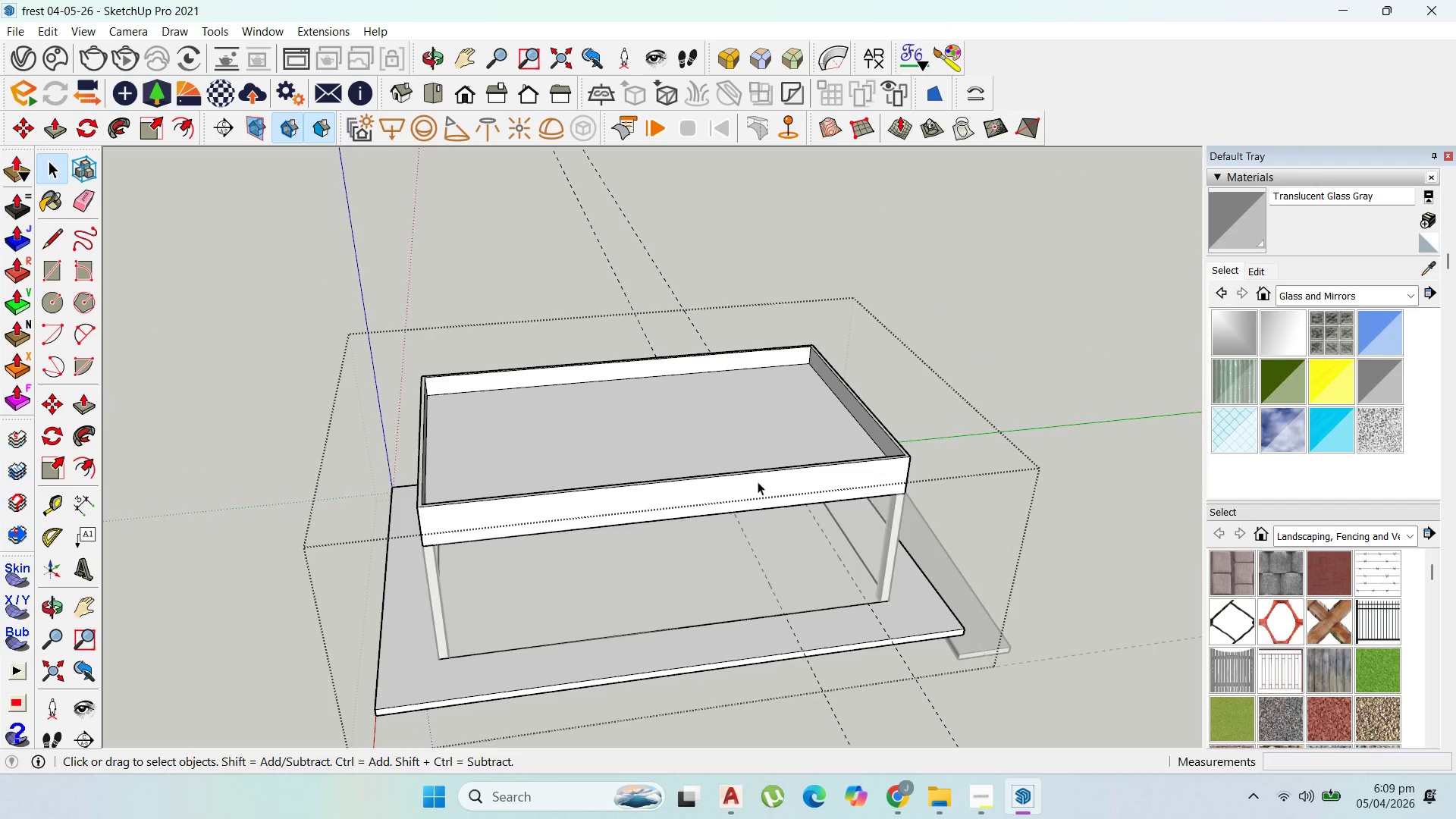 
key(Escape)
 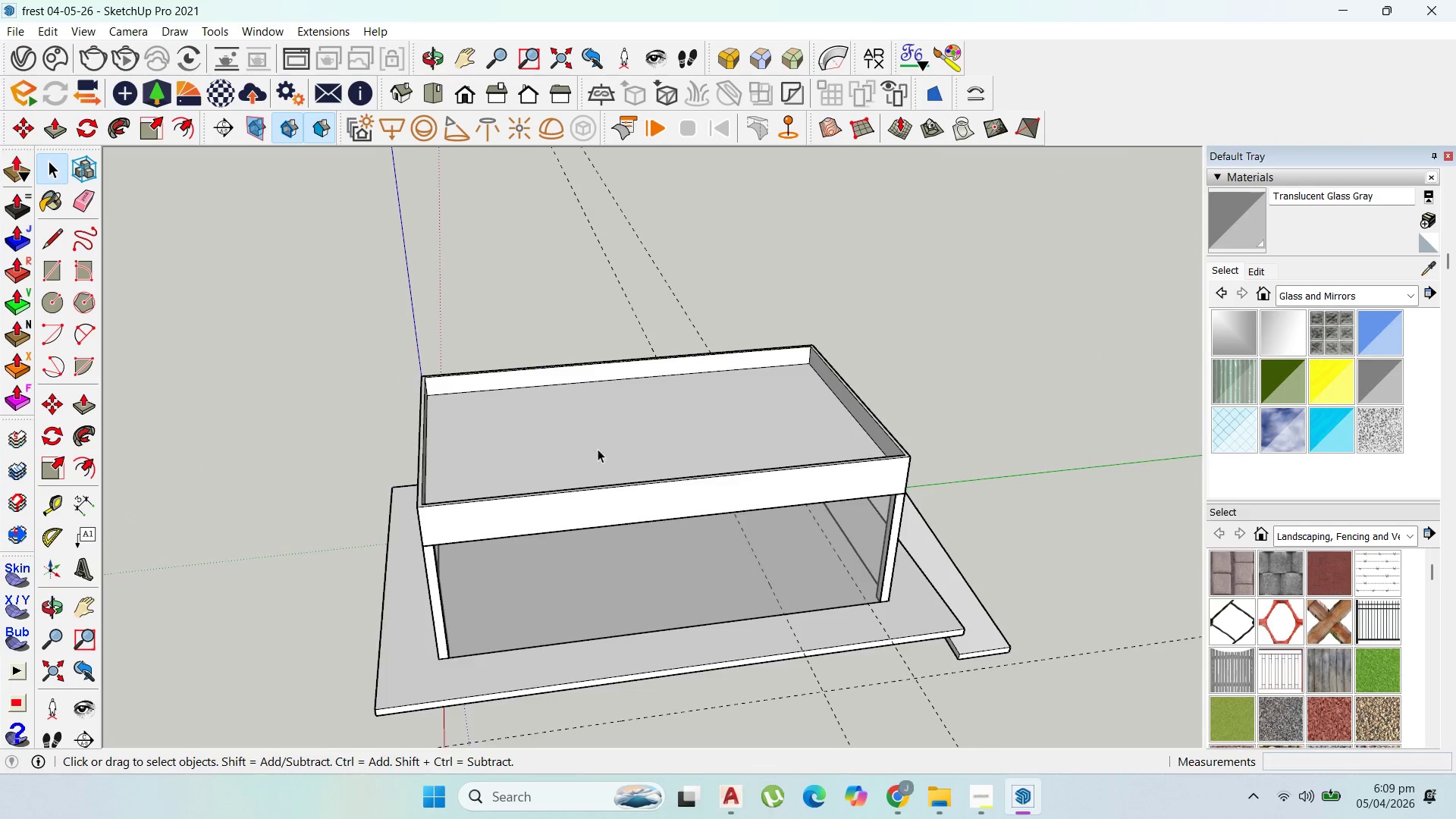 
scroll: coordinate [401, 403], scroll_direction: up, amount: 5.0
 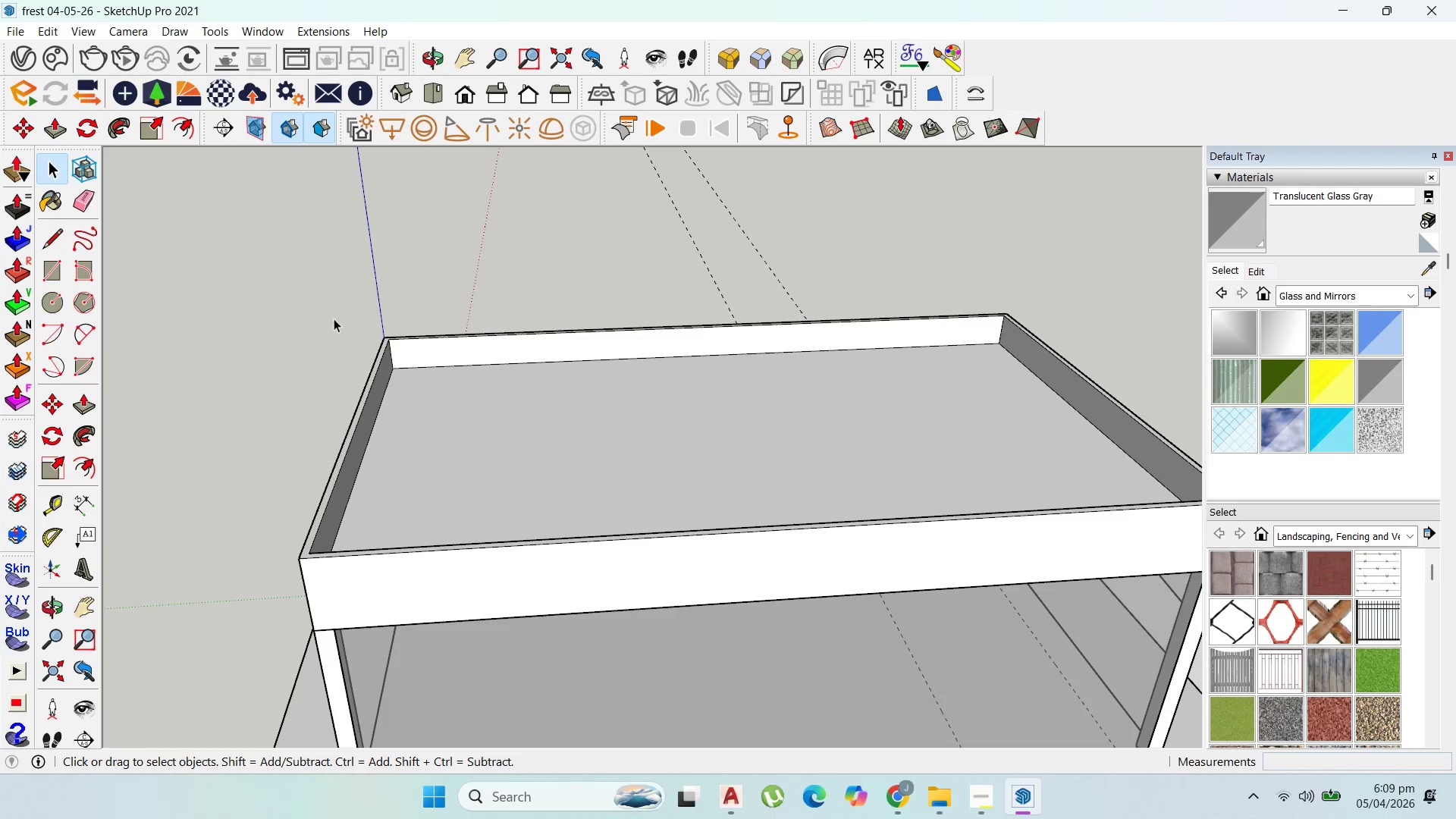 
scroll: coordinate [518, 331], scroll_direction: down, amount: 2.0
 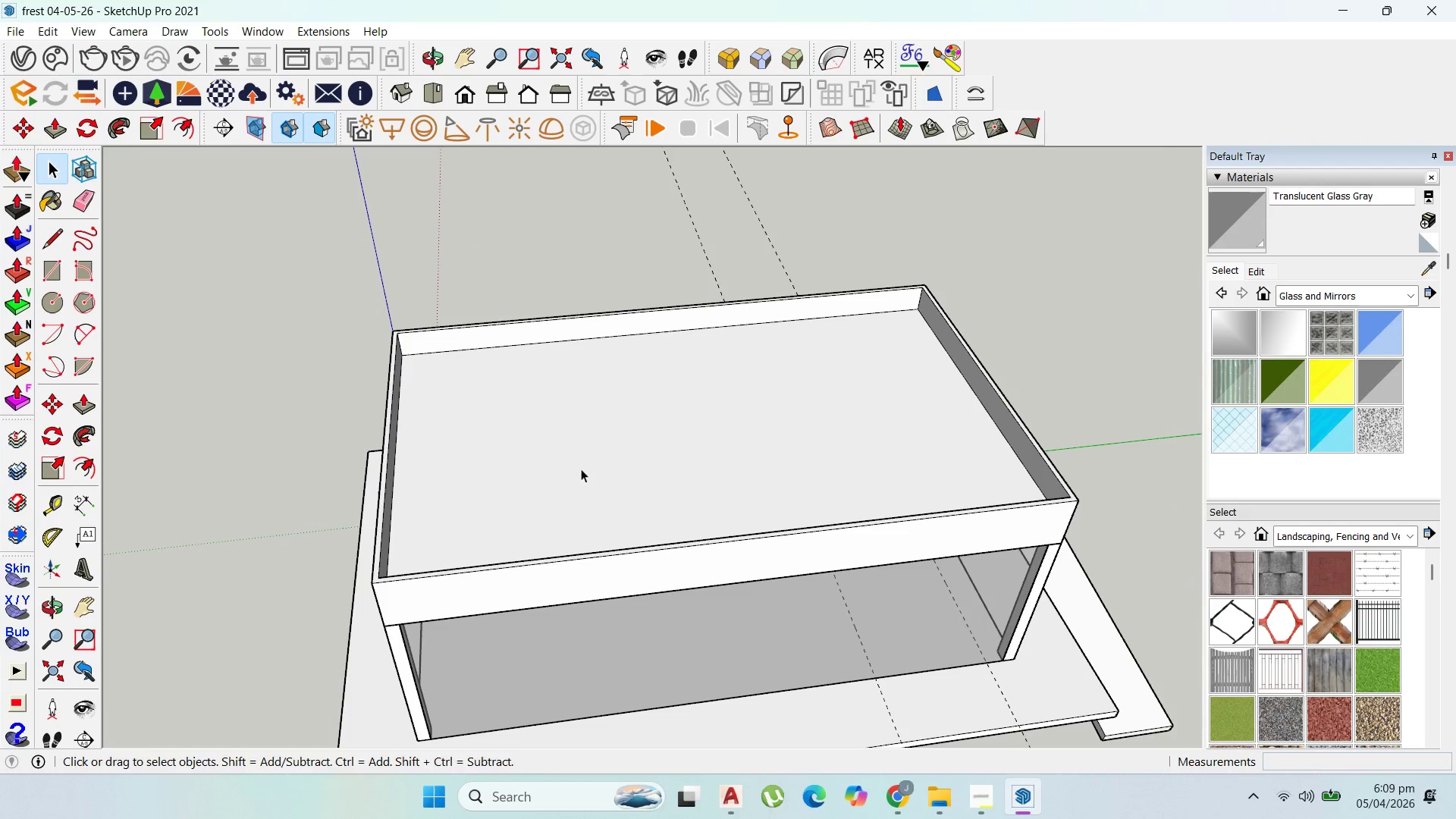 
left_click([55, 275])
 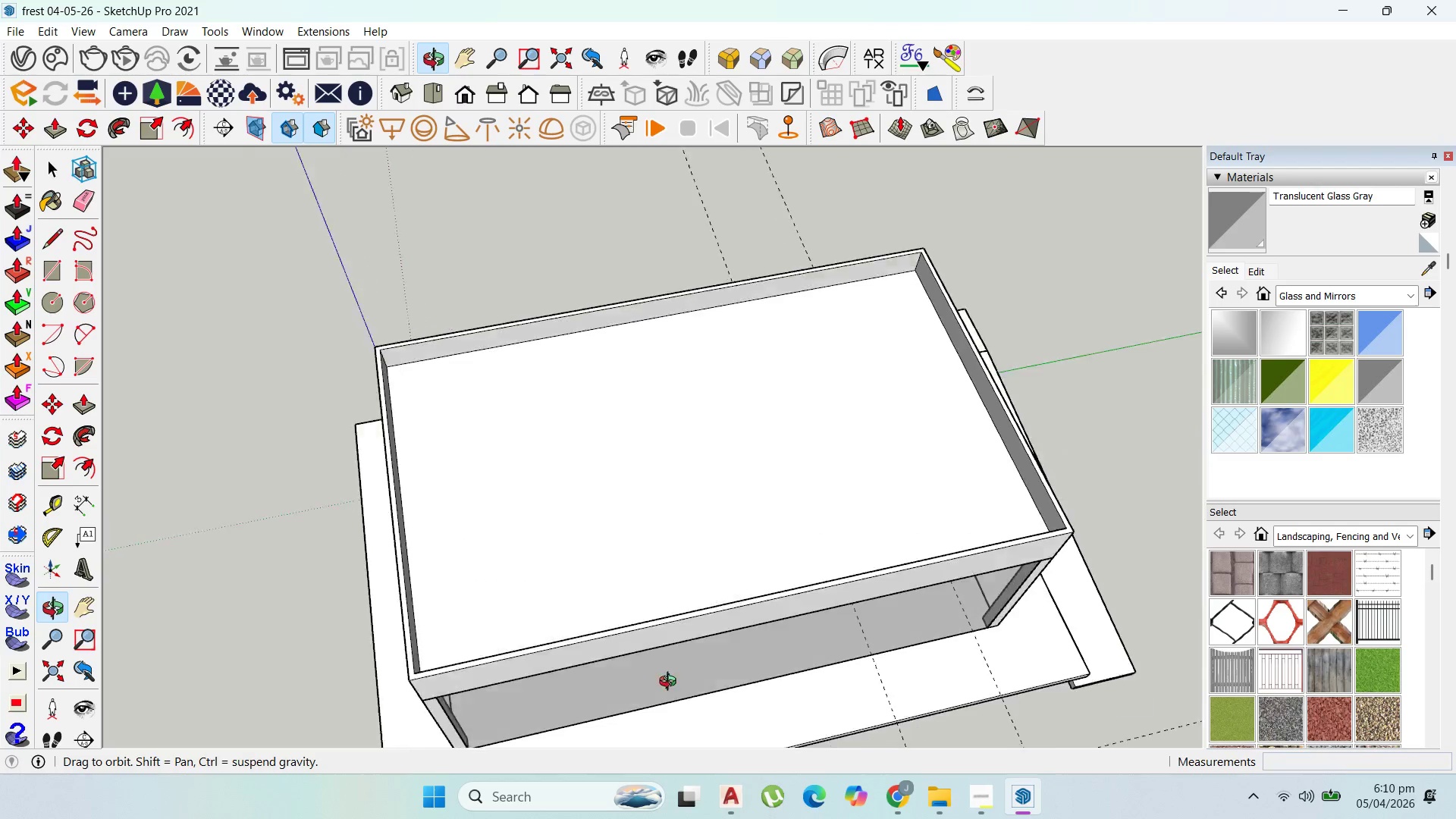 
scroll: coordinate [661, 687], scroll_direction: up, amount: 4.0
 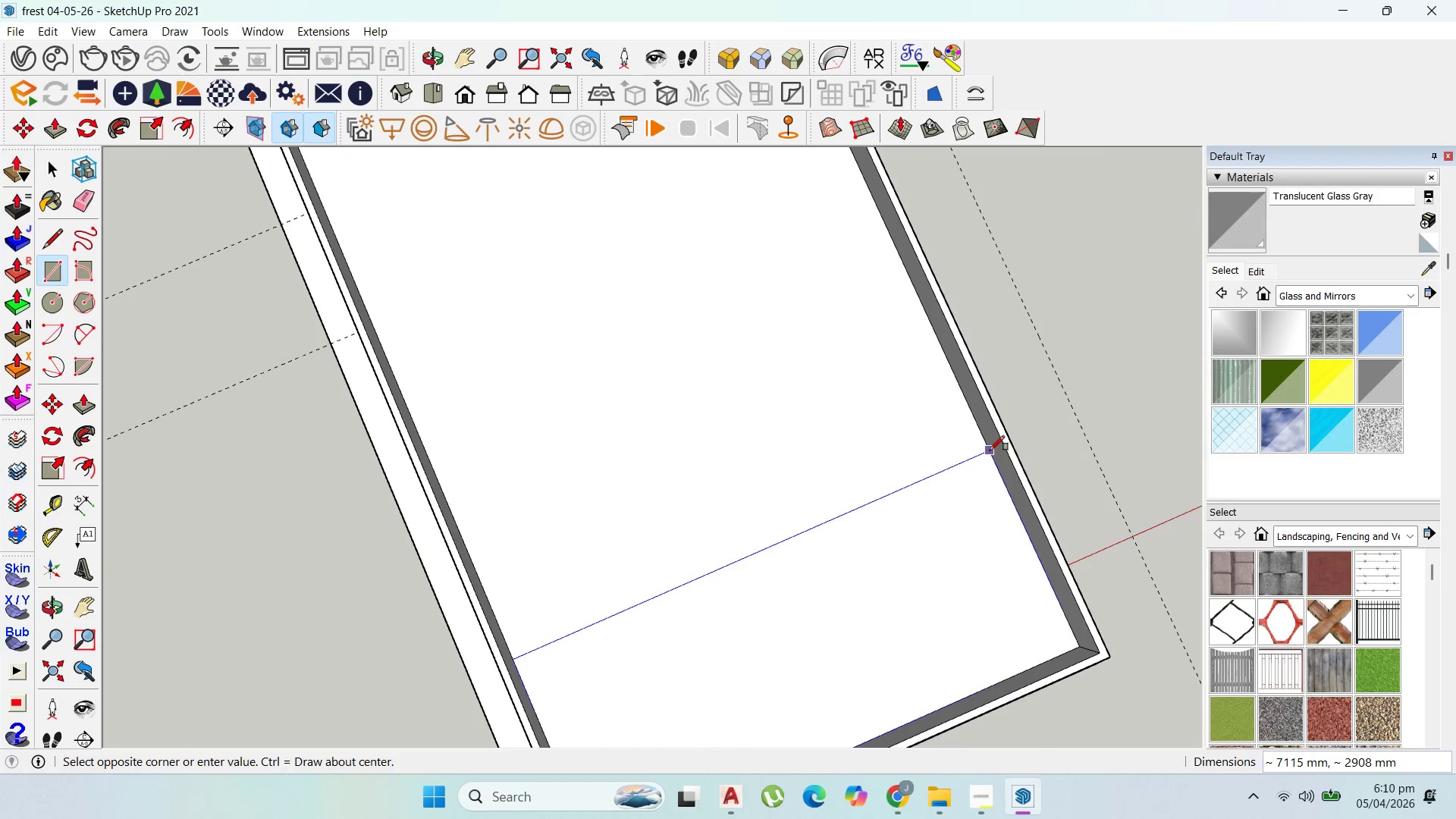 
left_click([990, 448])
 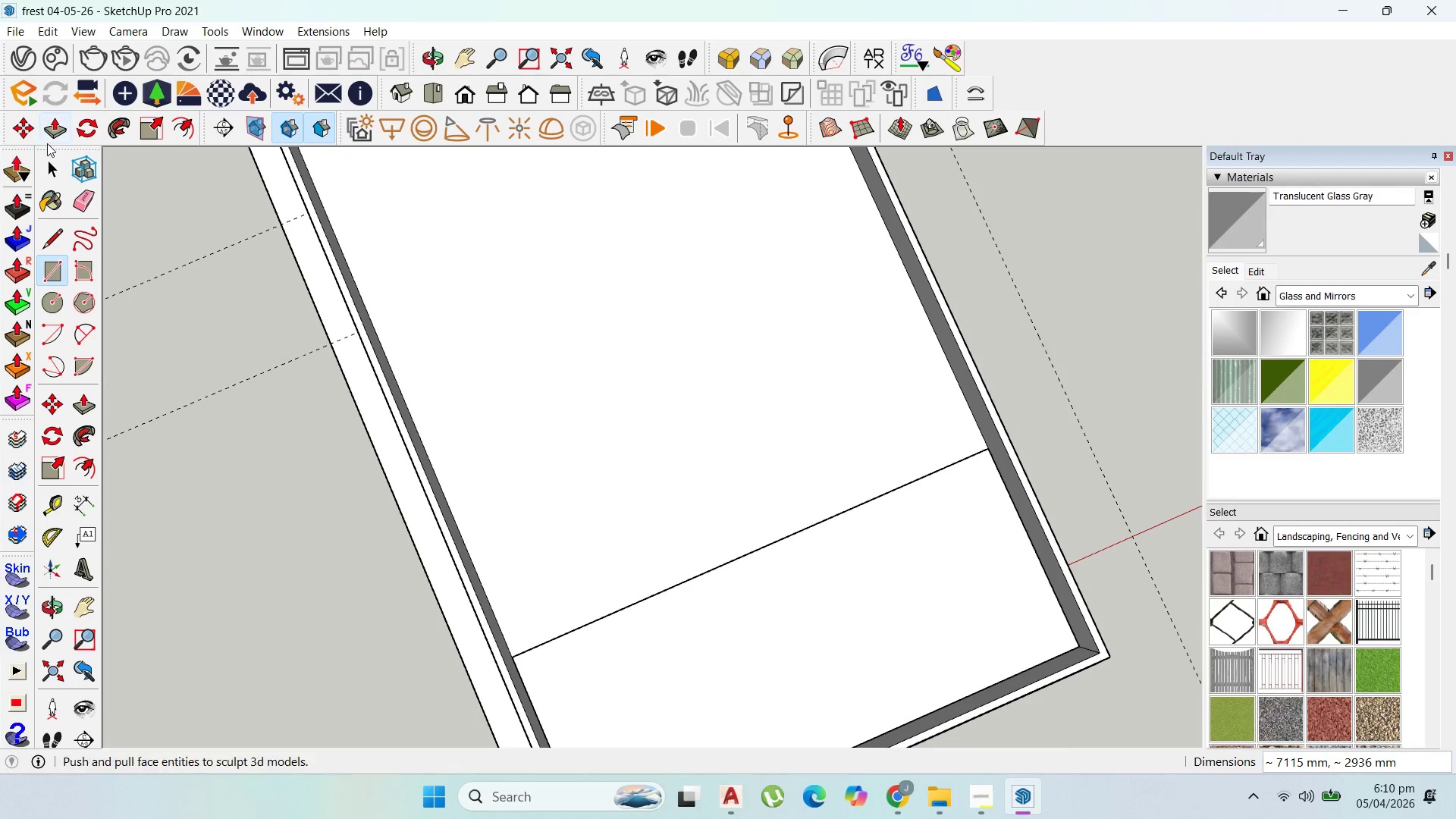 
left_click([64, 170])
 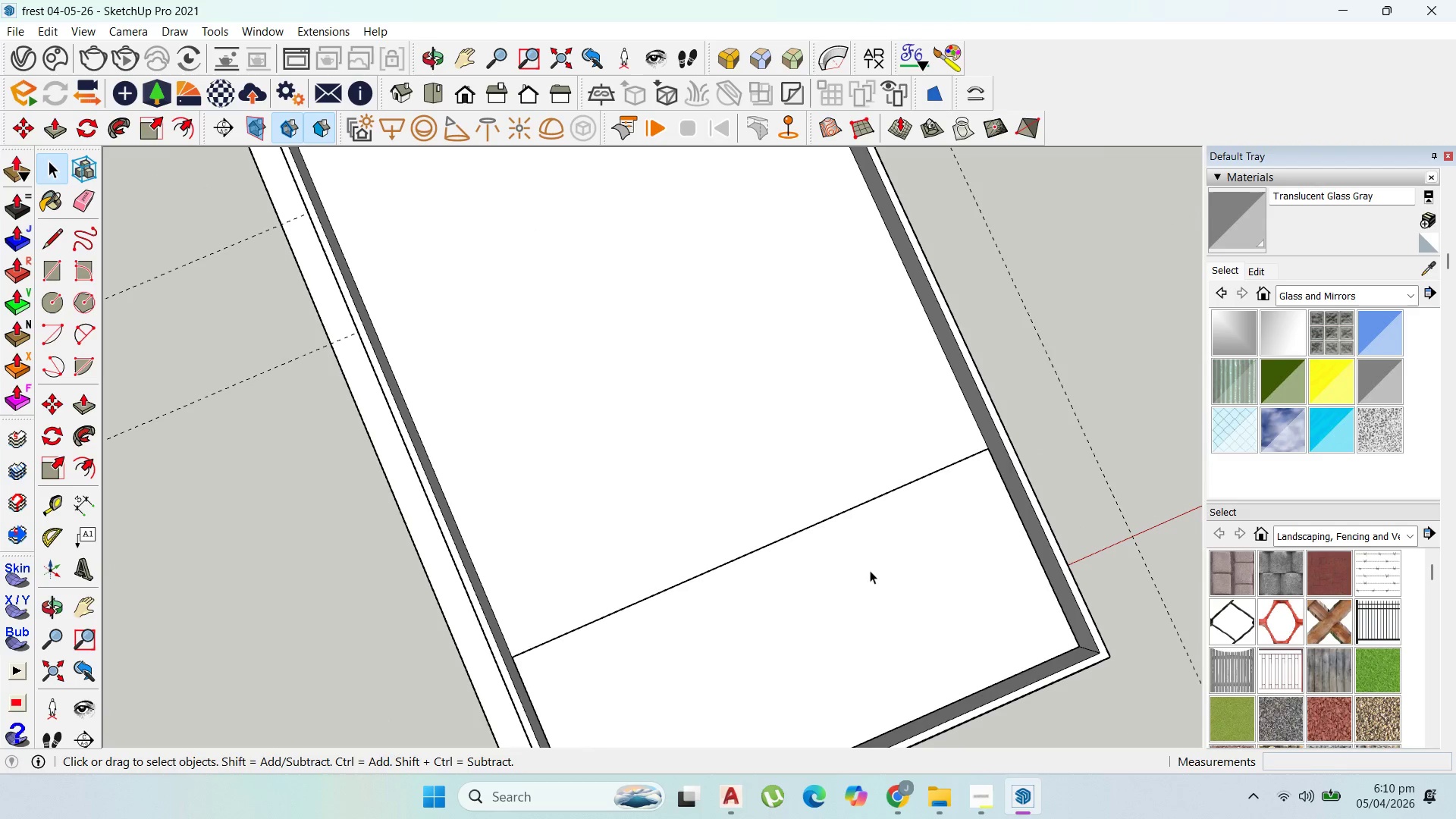 
triple_click([868, 570])
 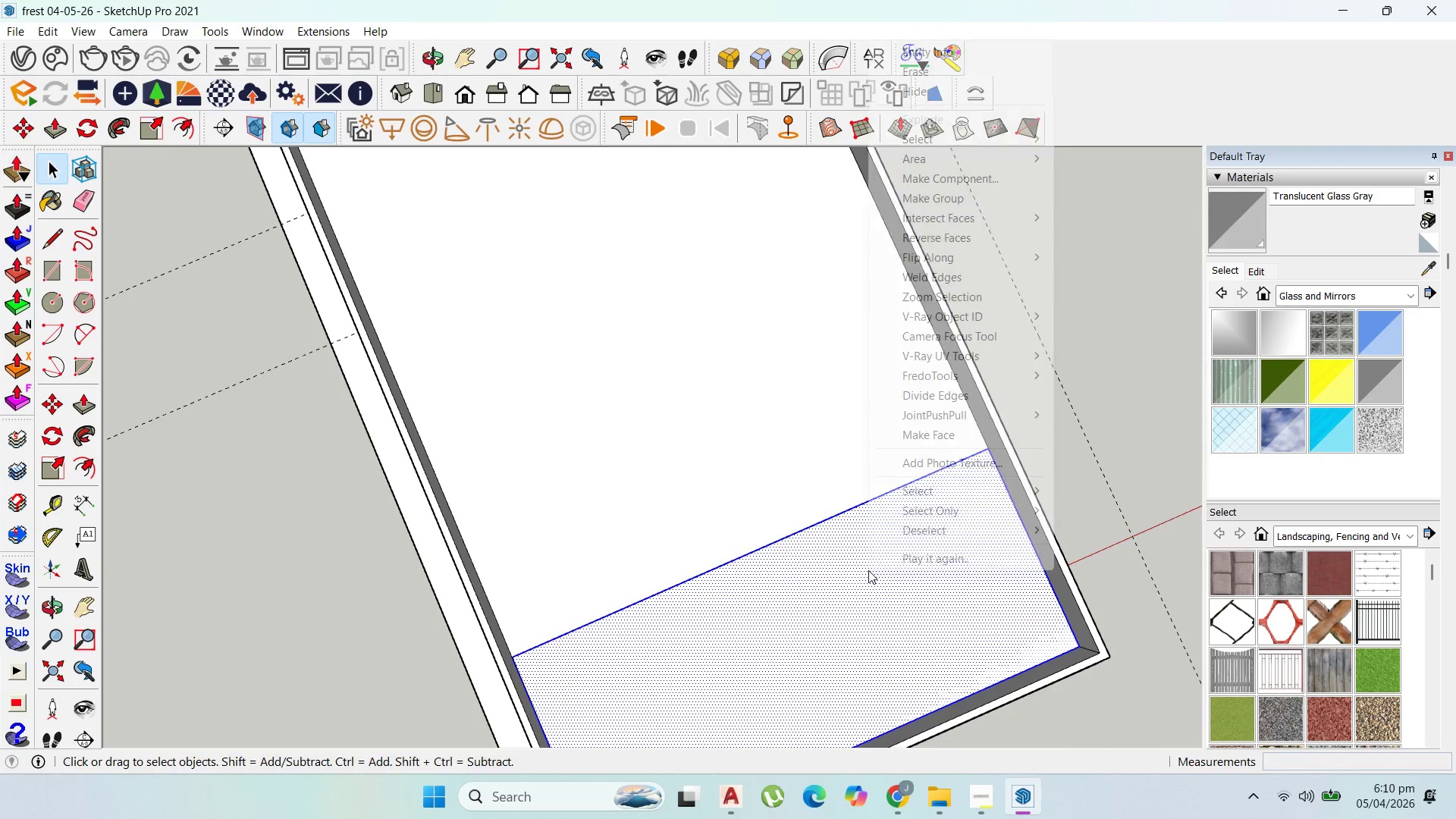 
right_click([868, 570])
 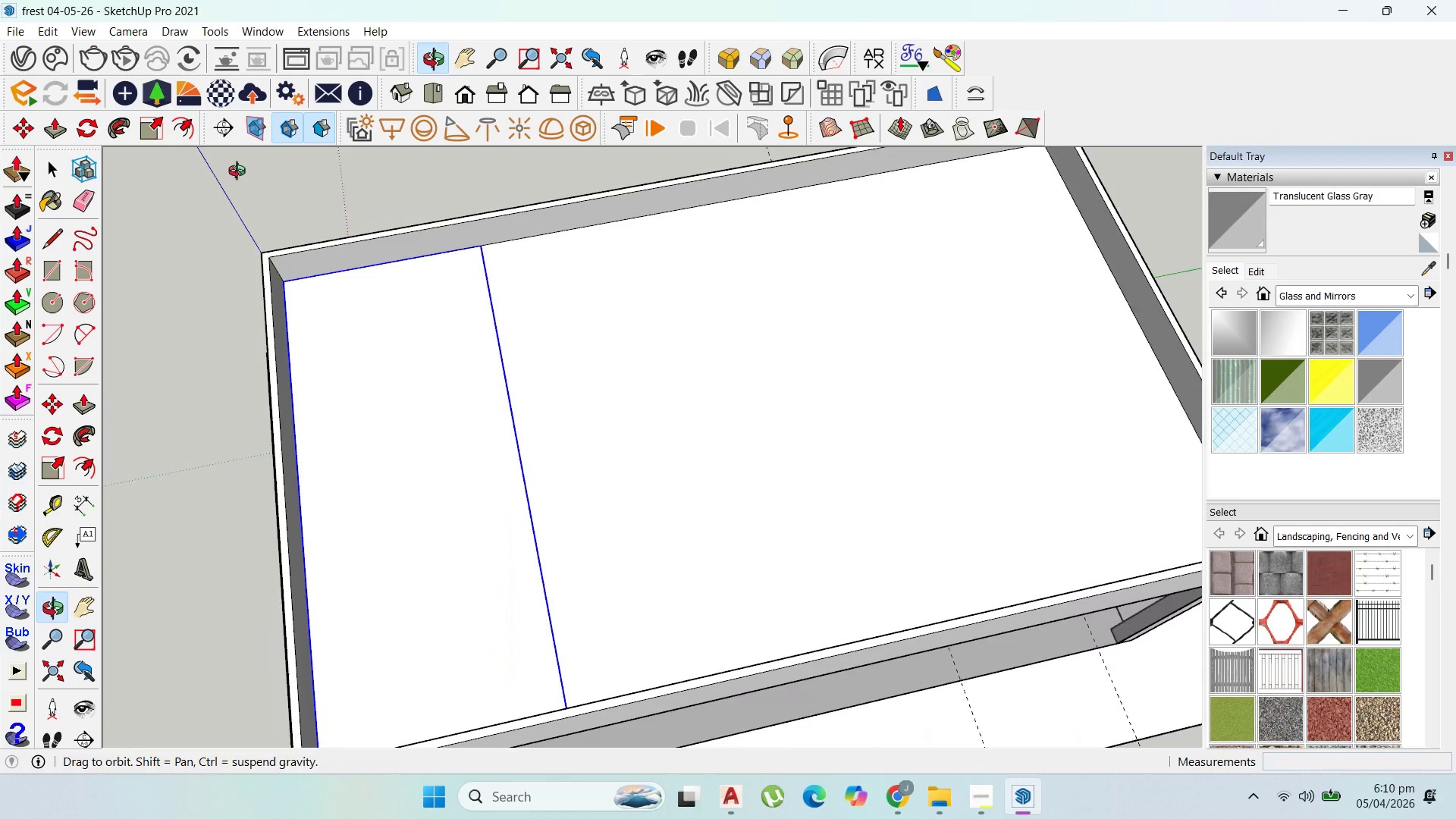 
left_click([77, 118])
 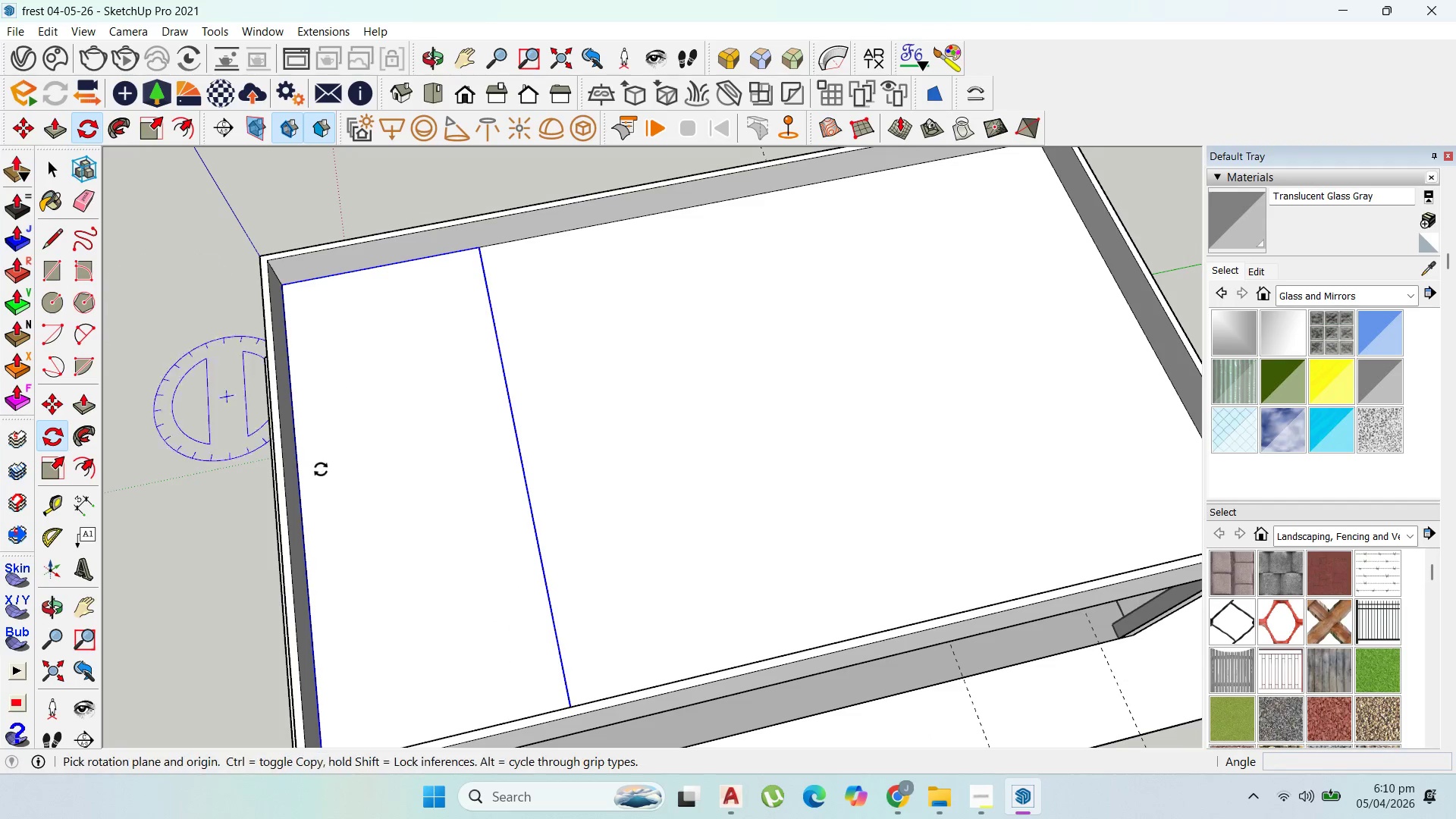 
scroll: coordinate [325, 474], scroll_direction: down, amount: 4.0
 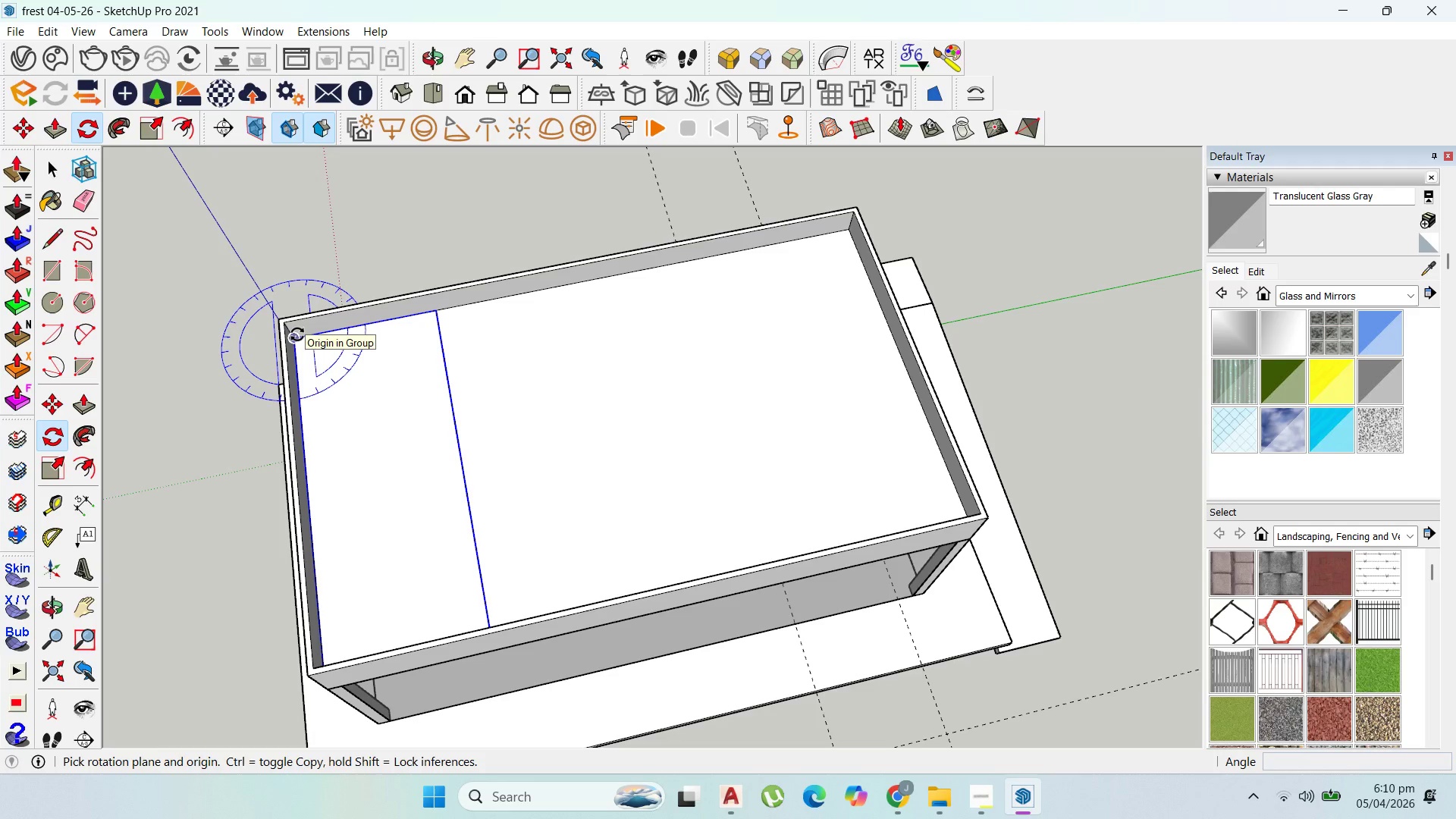 
key(ArrowUp)
 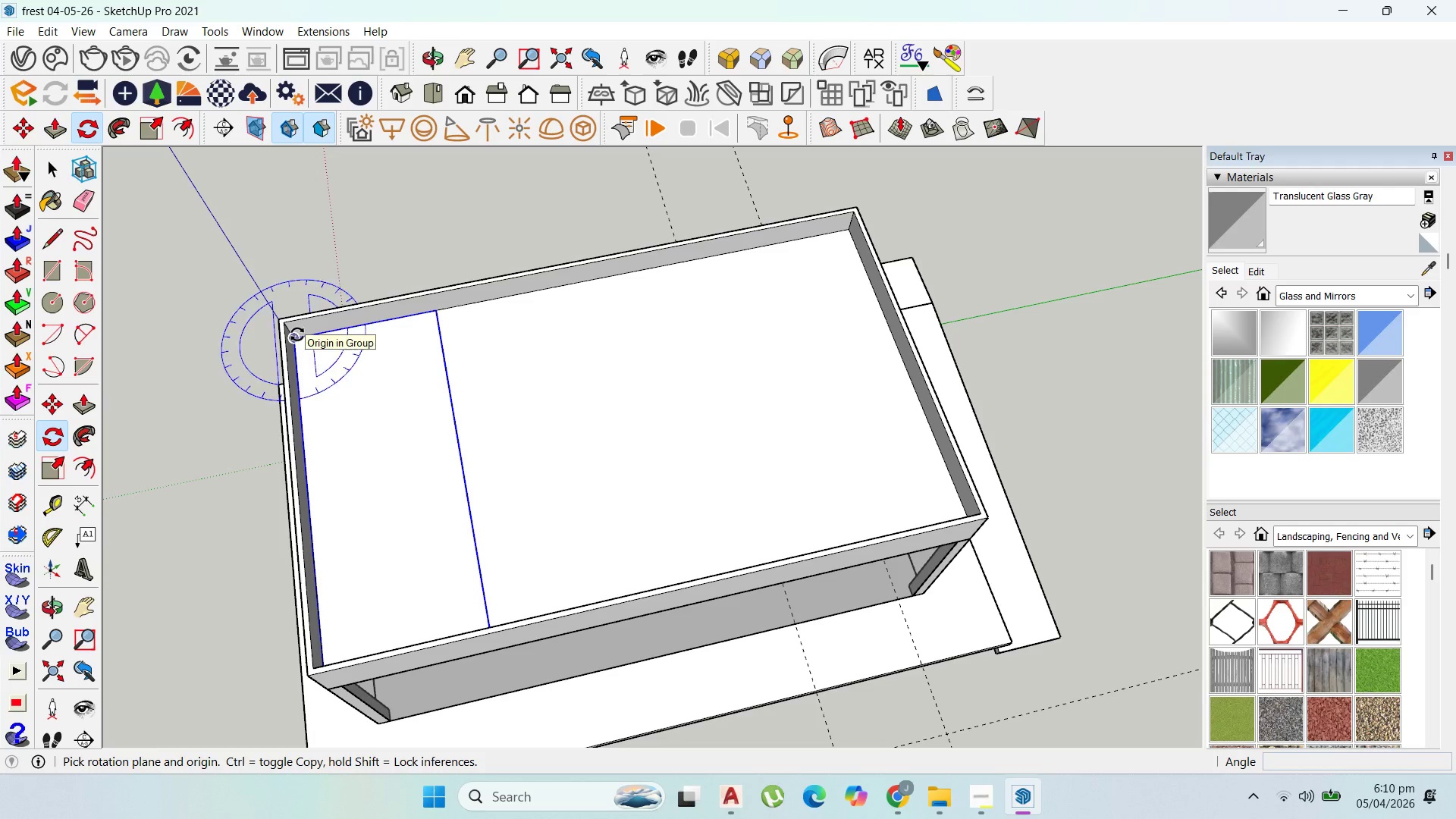 
key(ArrowLeft)
 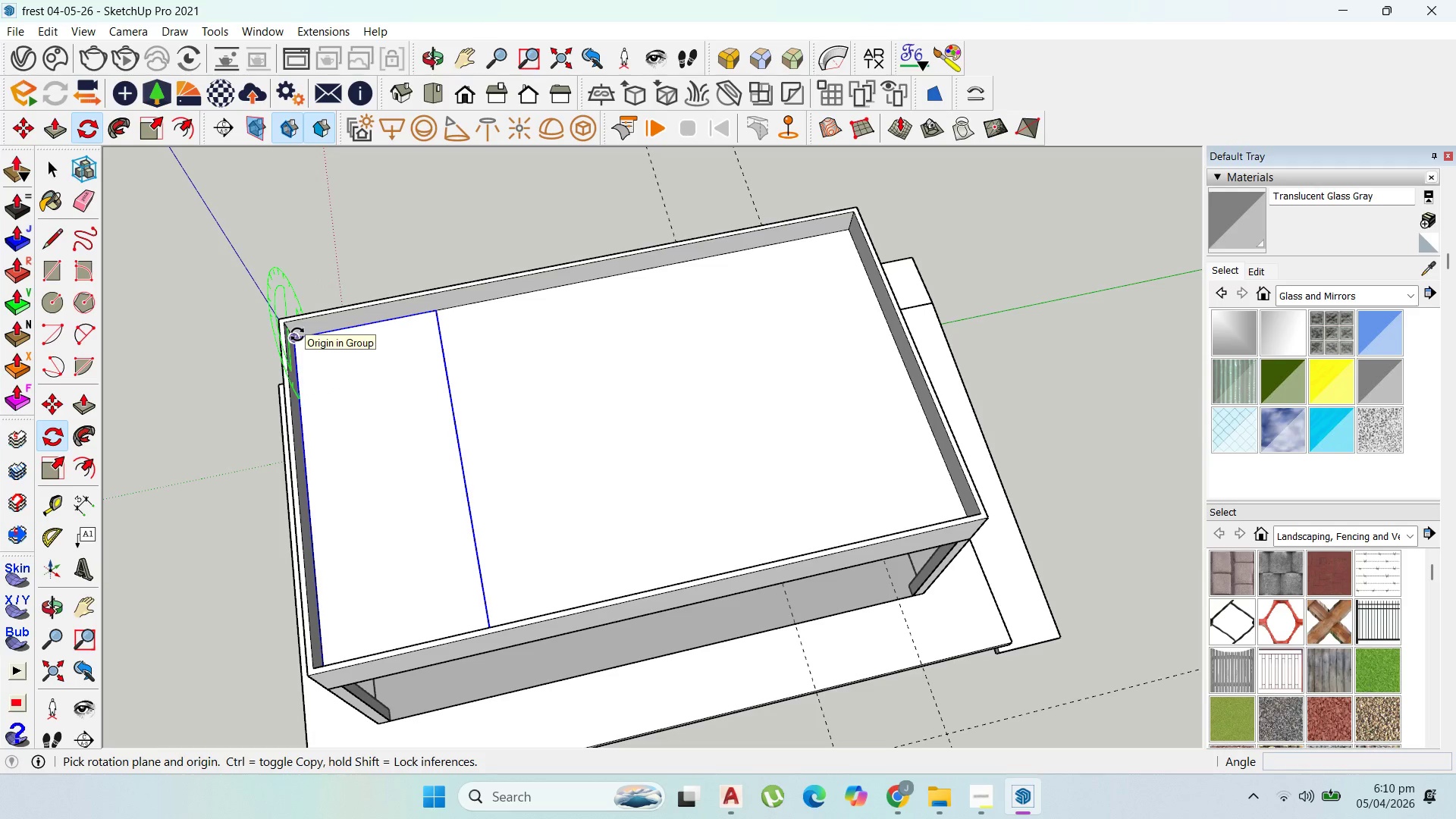 
key(ArrowDown)
 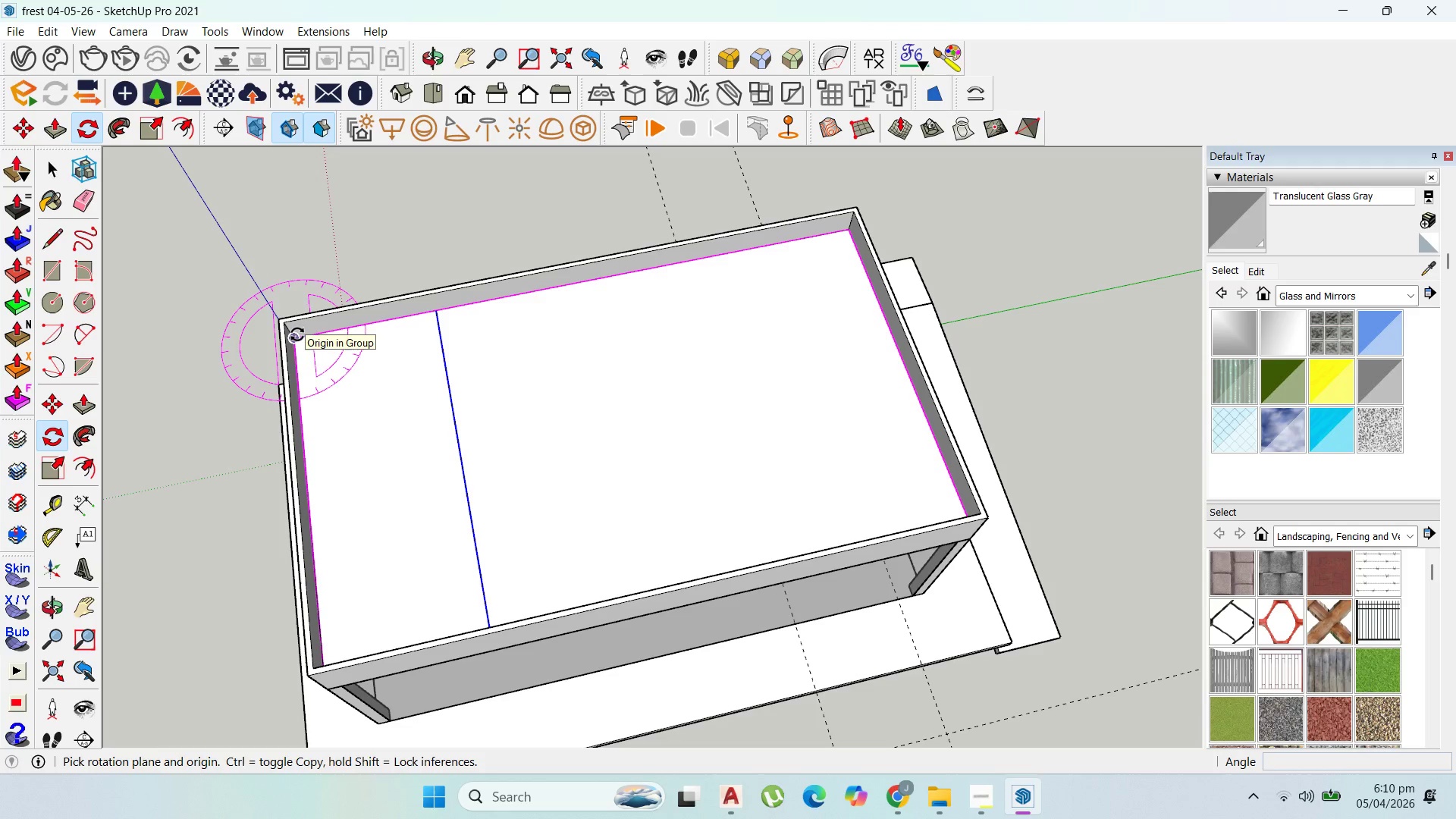 
key(ArrowRight)
 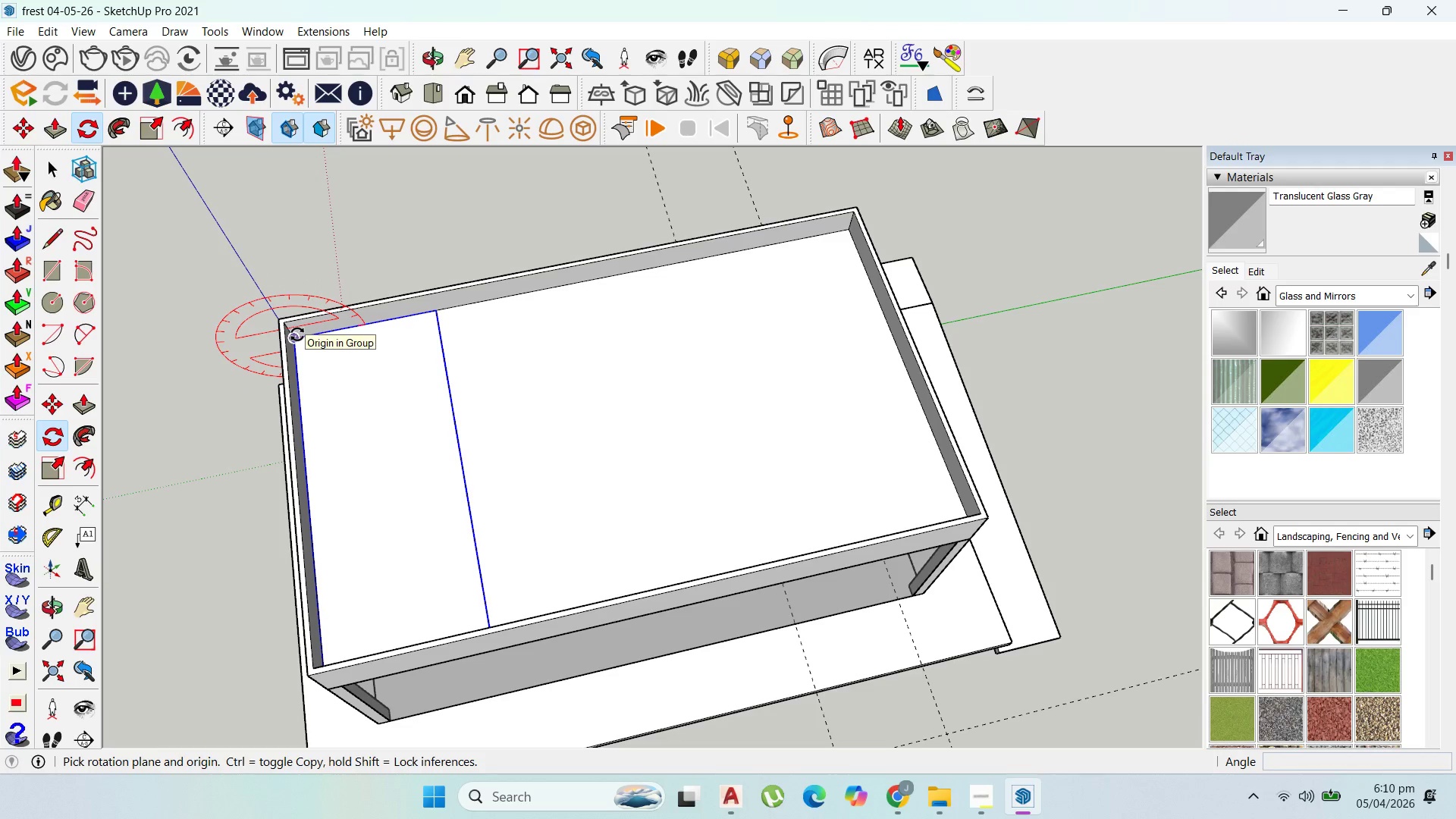 
left_click([297, 334])
 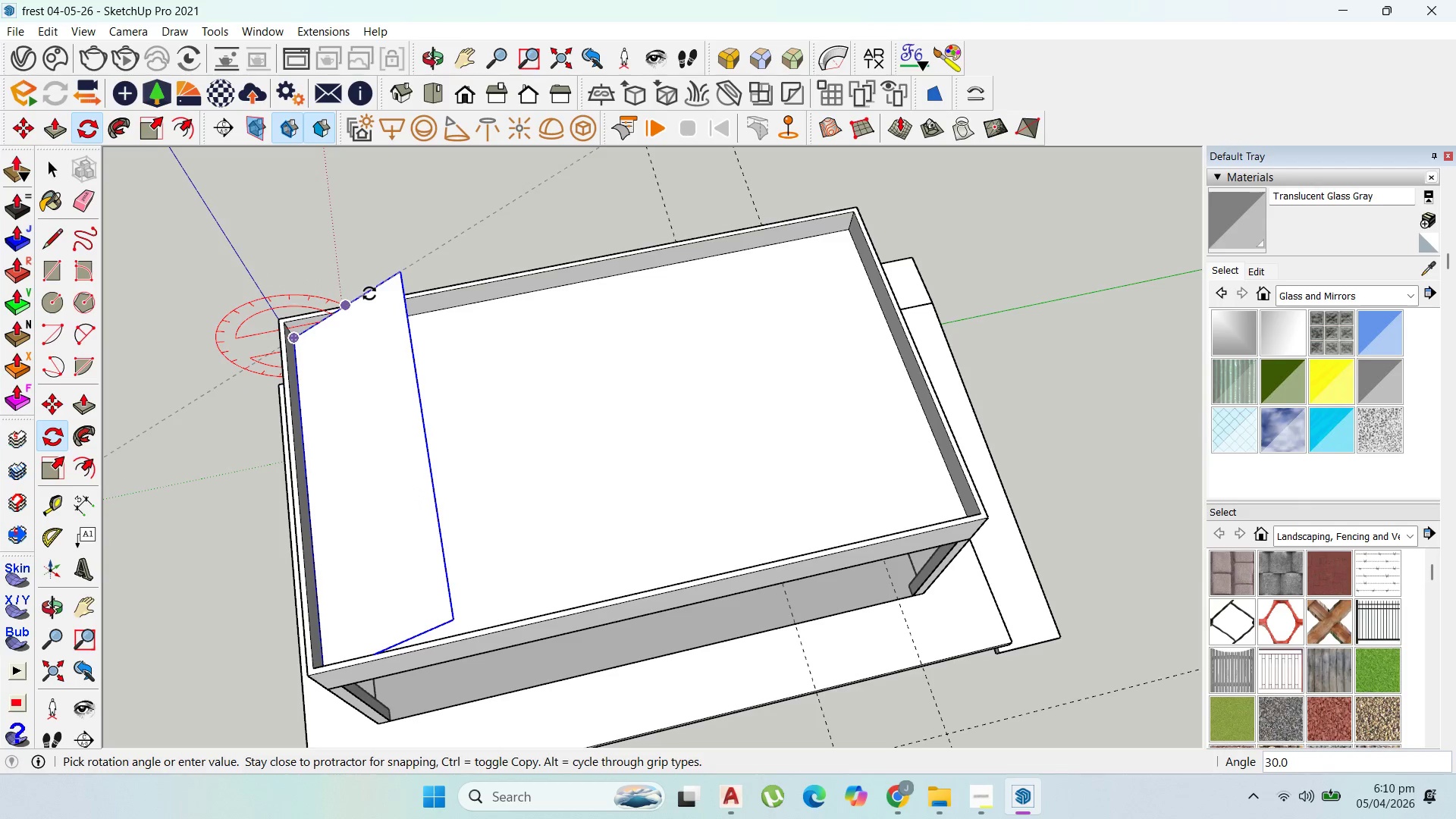 
left_click([377, 295])
 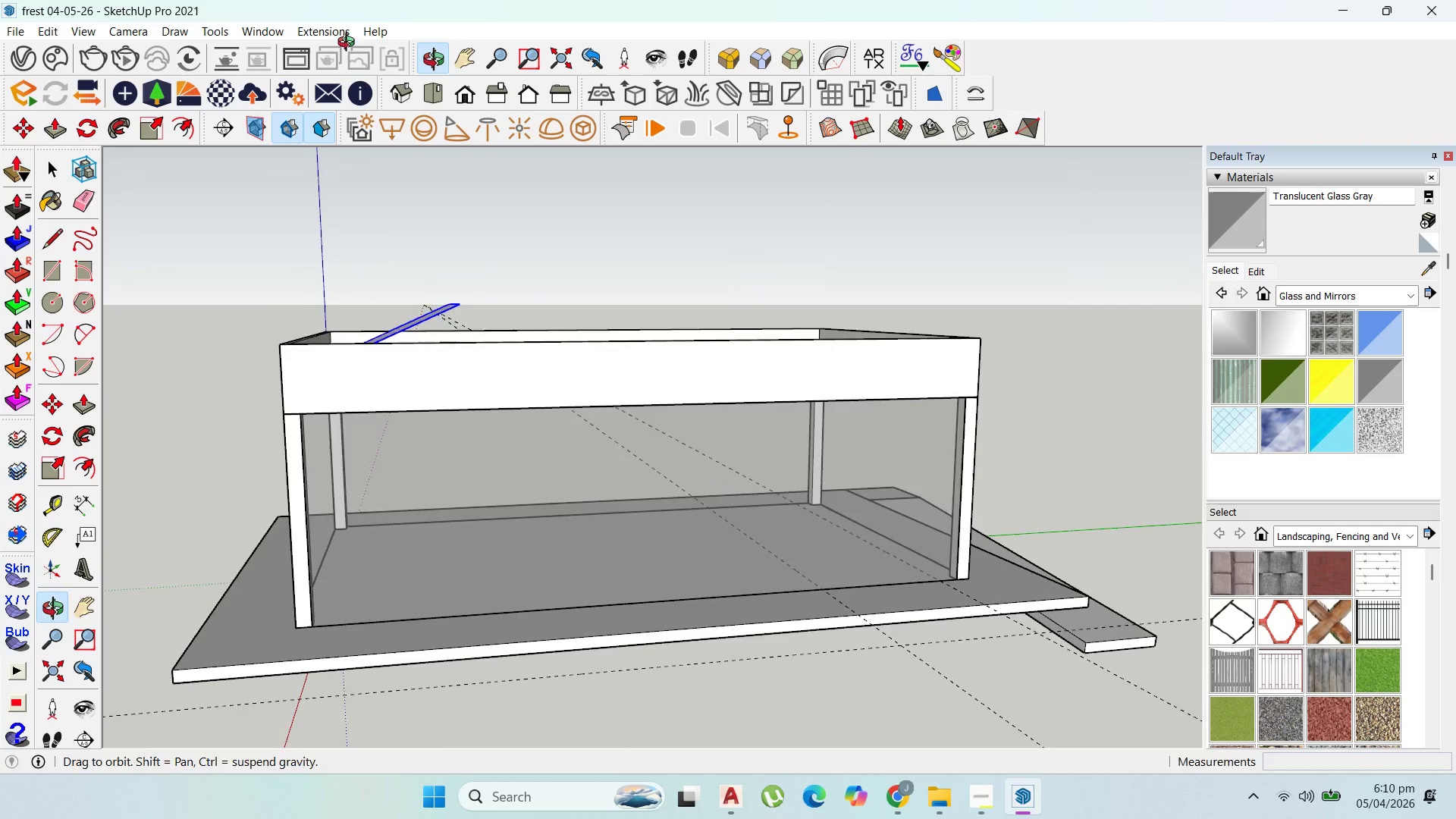 
scroll: coordinate [419, 268], scroll_direction: down, amount: 2.0
 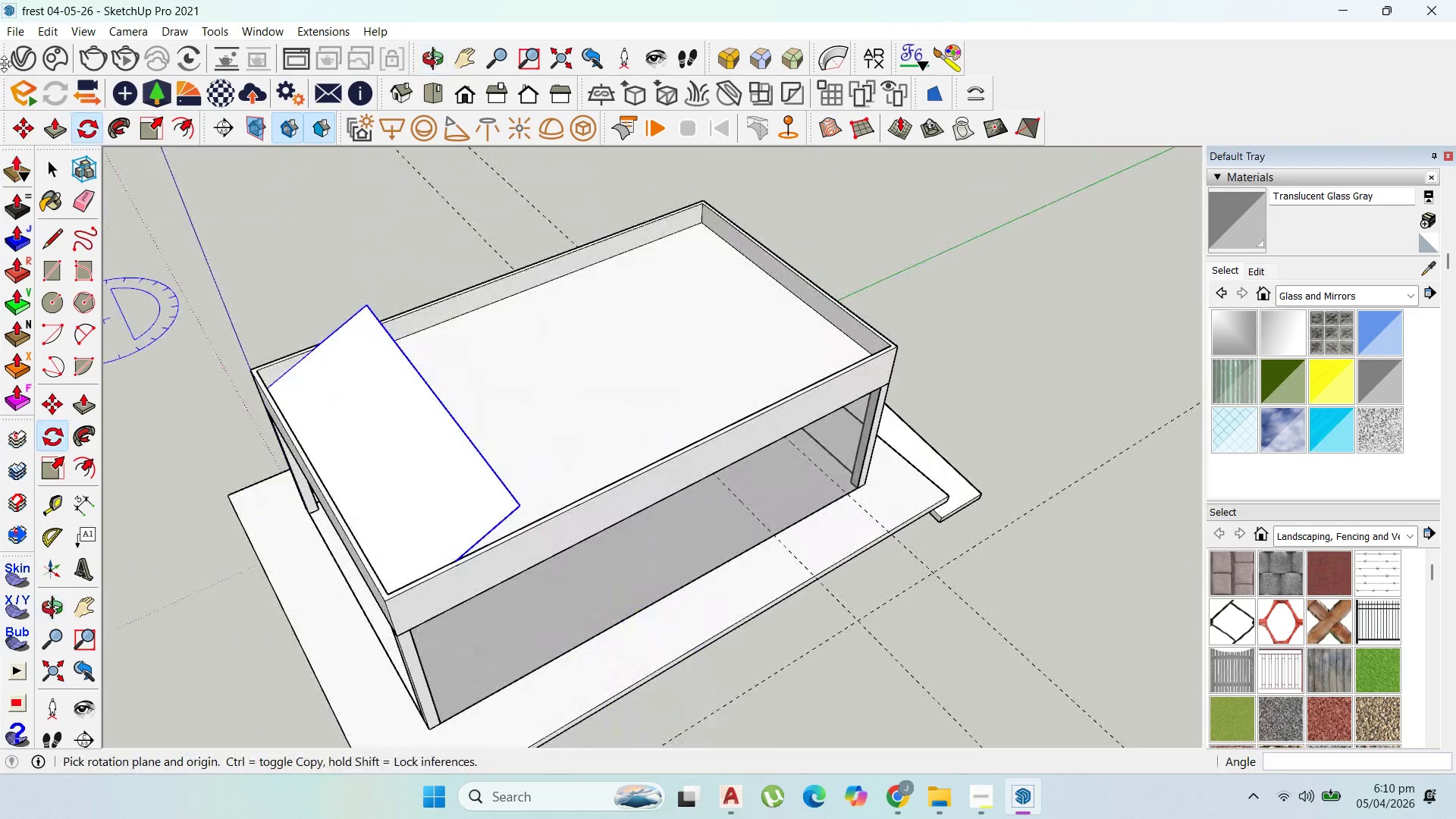 
left_click([34, 114])
 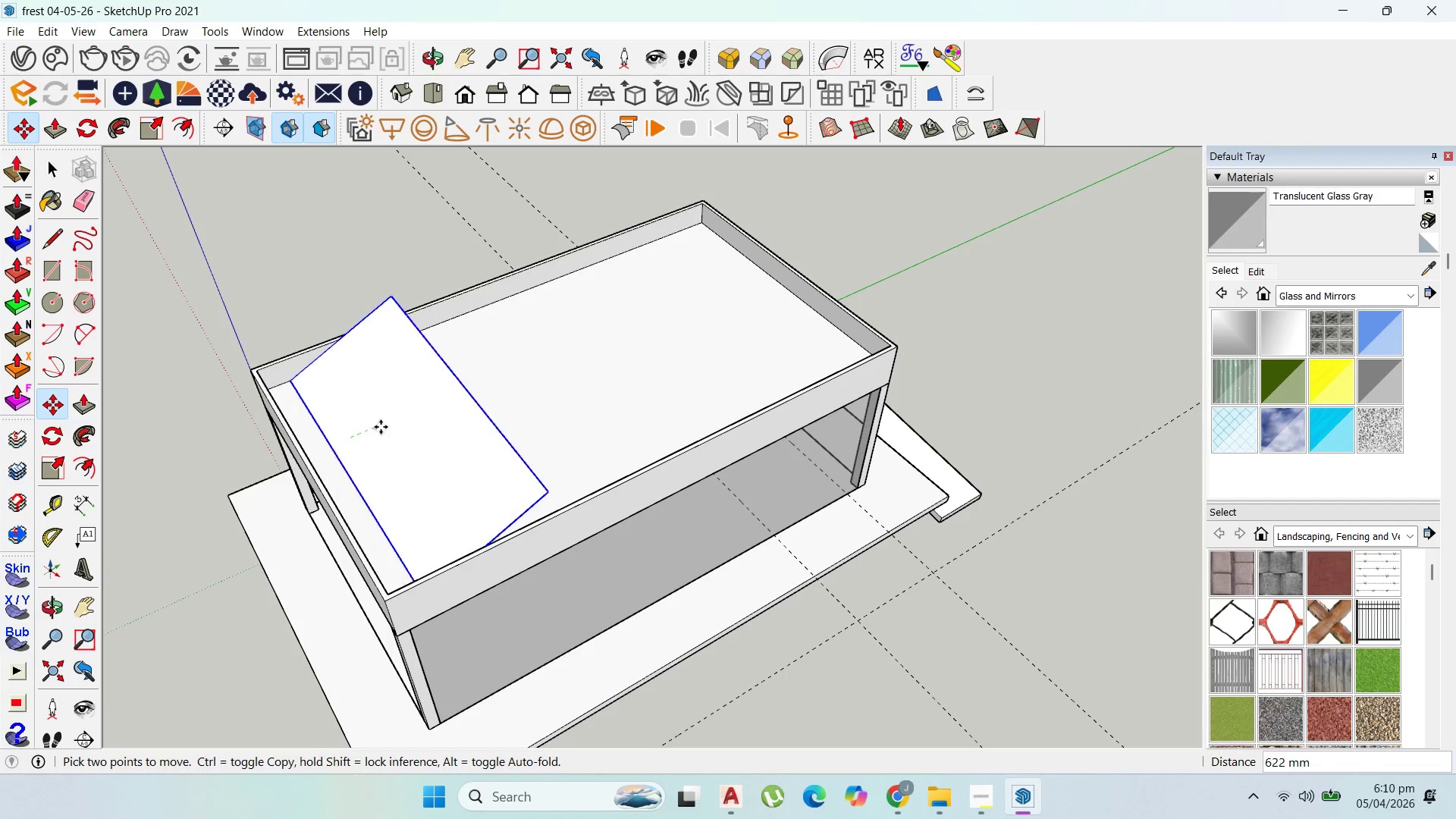 
left_click([383, 423])
 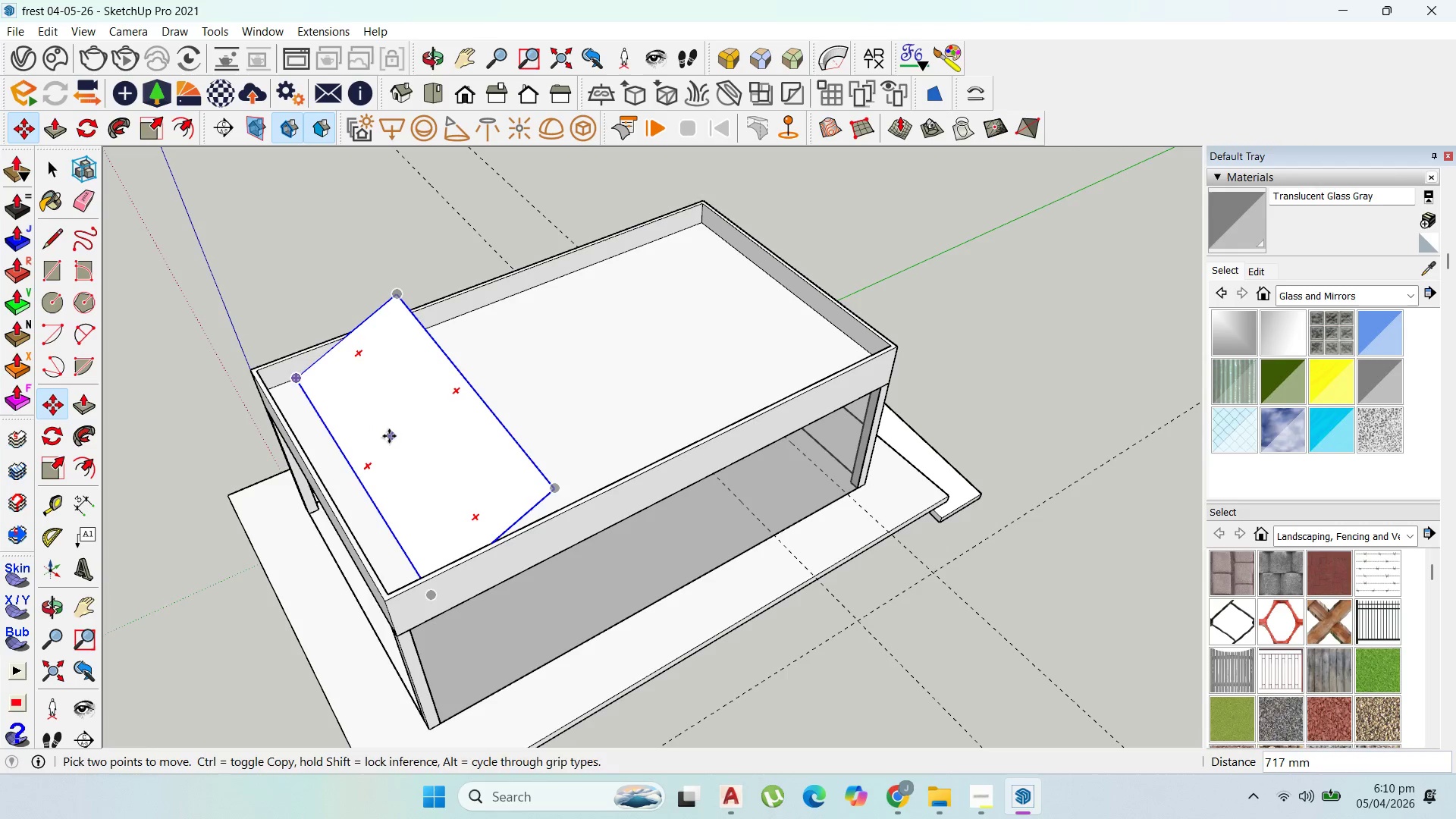 
key(Control+ControlLeft)
 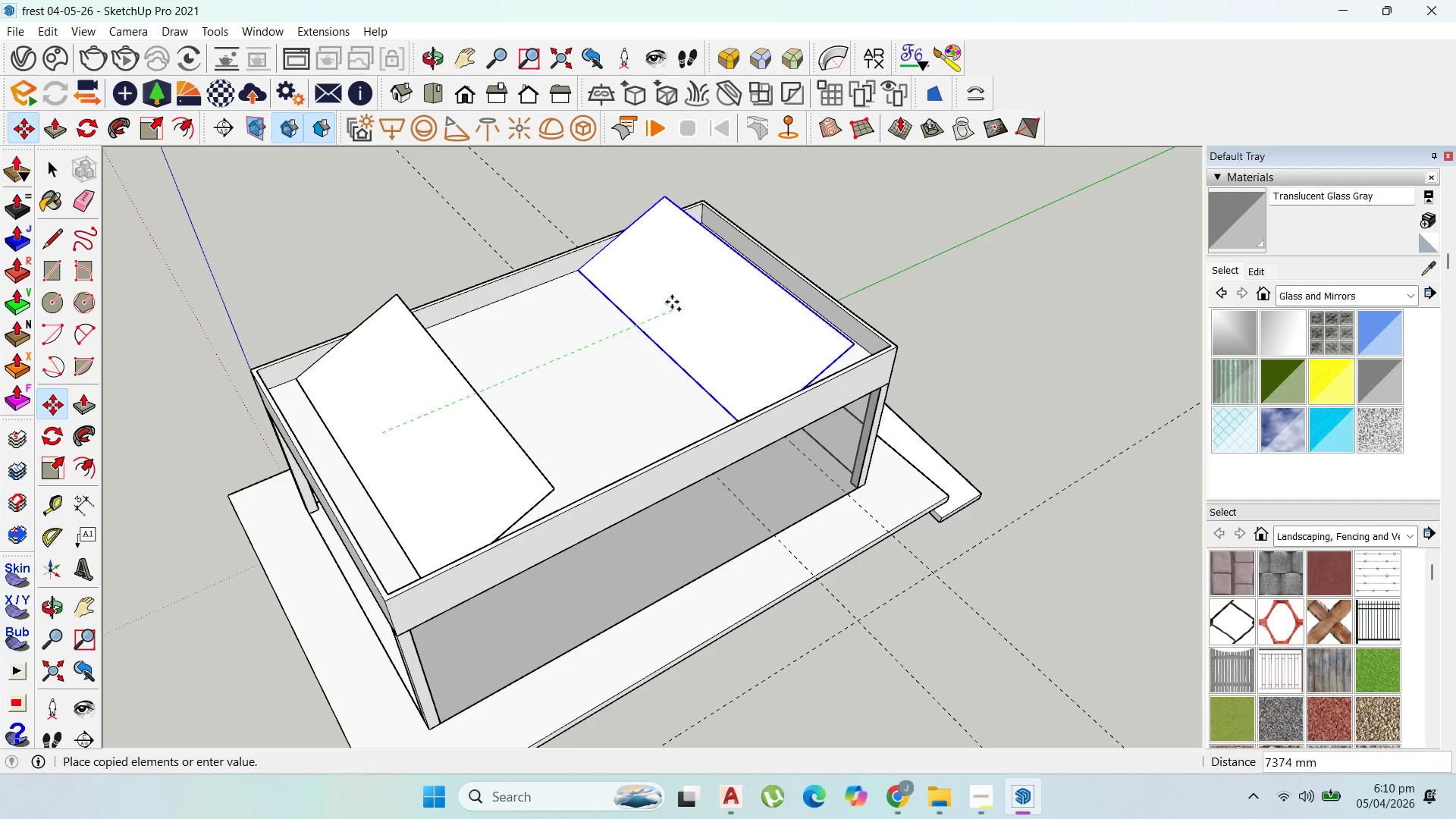 
left_click([677, 301])
 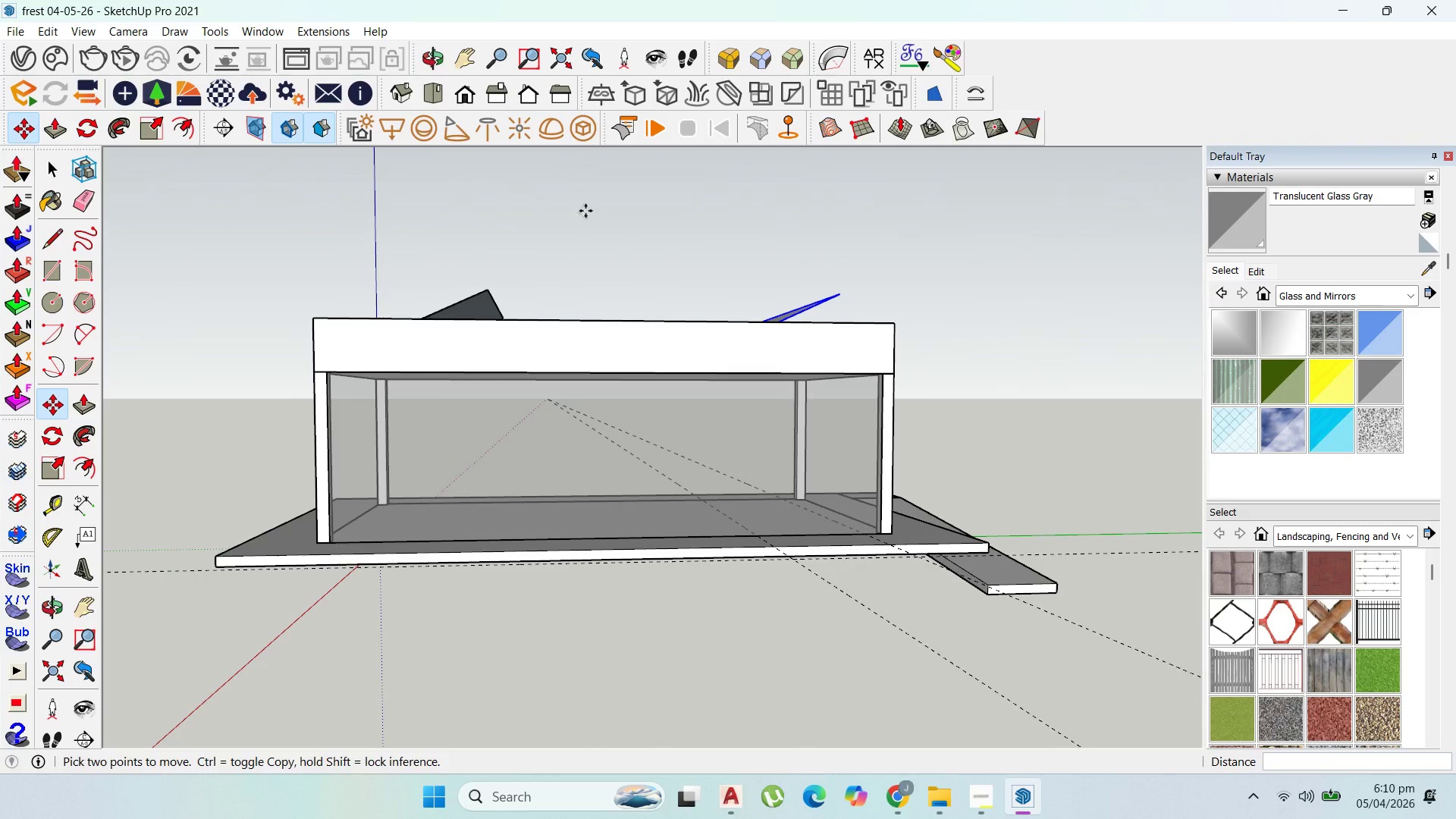 
scroll: coordinate [622, 304], scroll_direction: down, amount: 4.0
 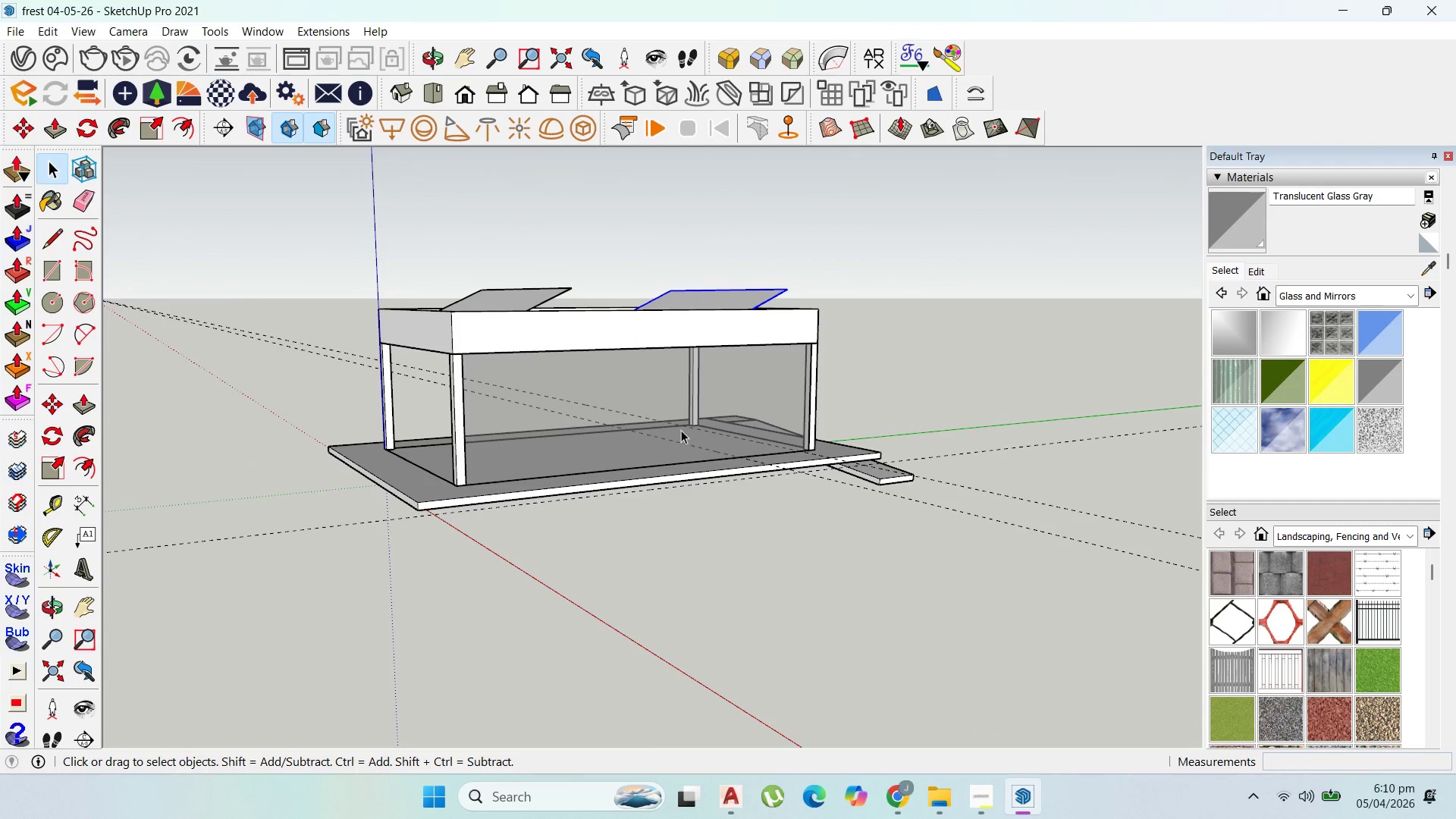 
left_click_drag(start_coordinate=[895, 792], to_coordinate=[890, 792])
 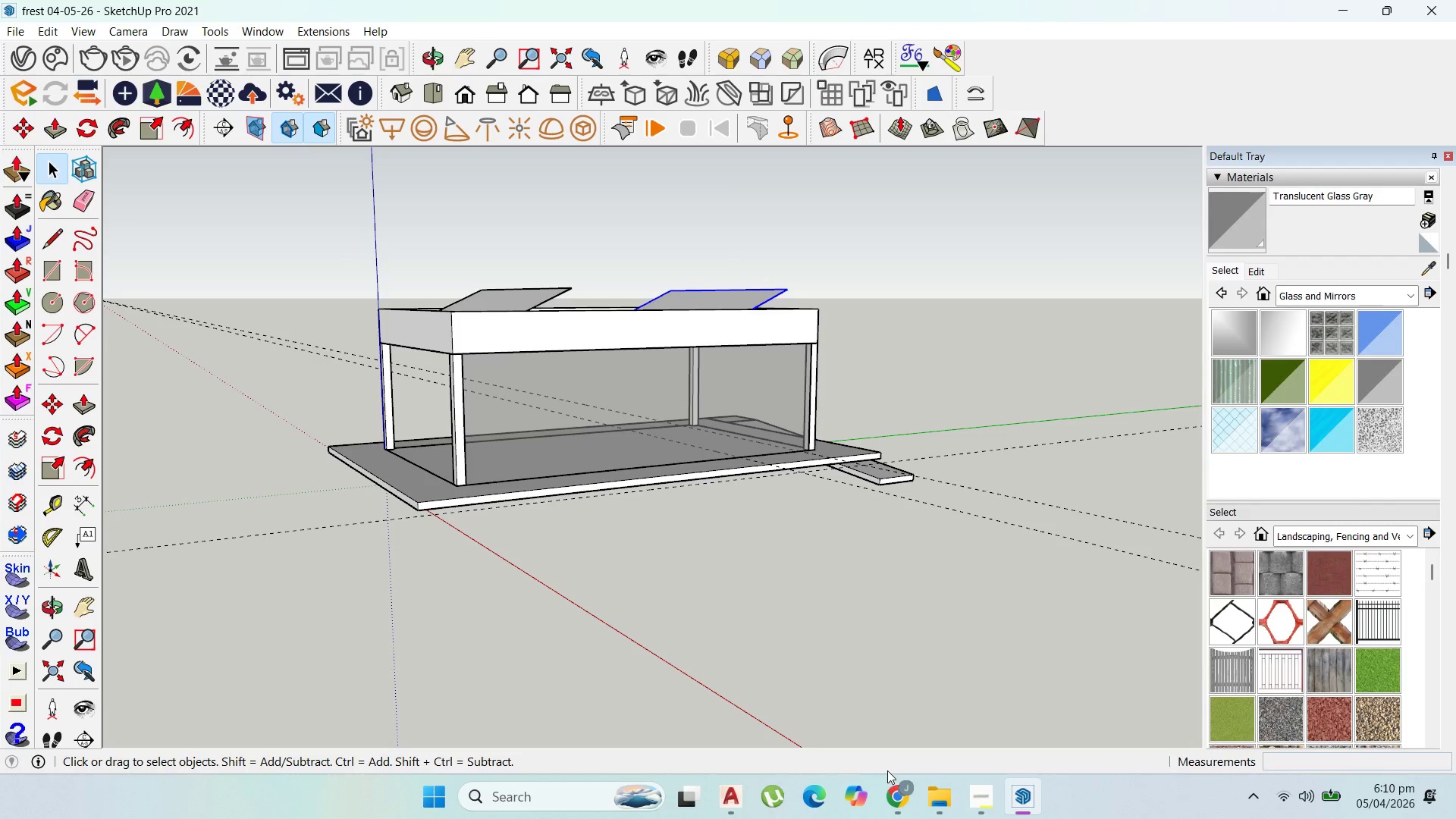 
left_click([895, 785])
 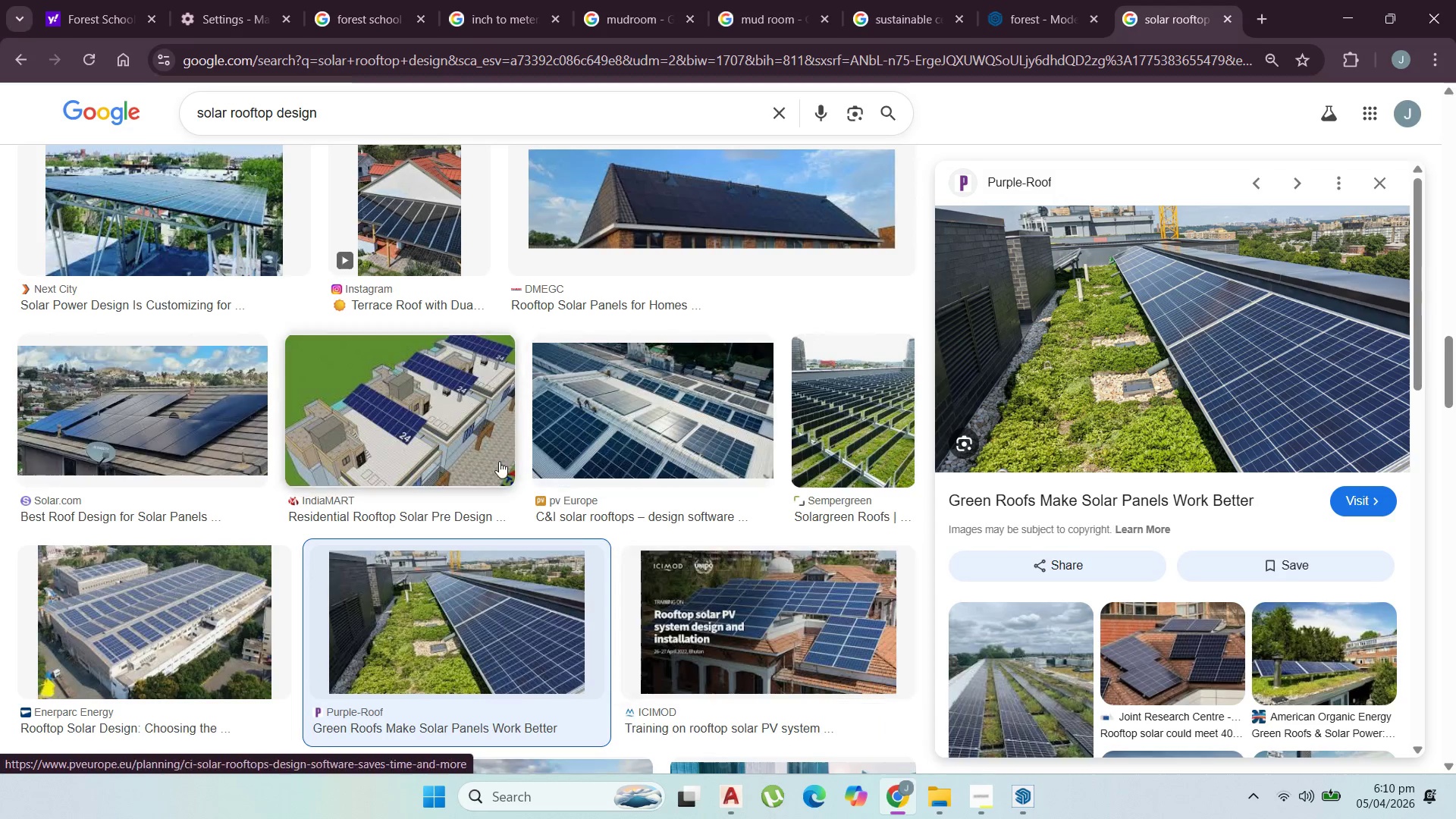 
scroll: coordinate [764, 262], scroll_direction: up, amount: 25.0
 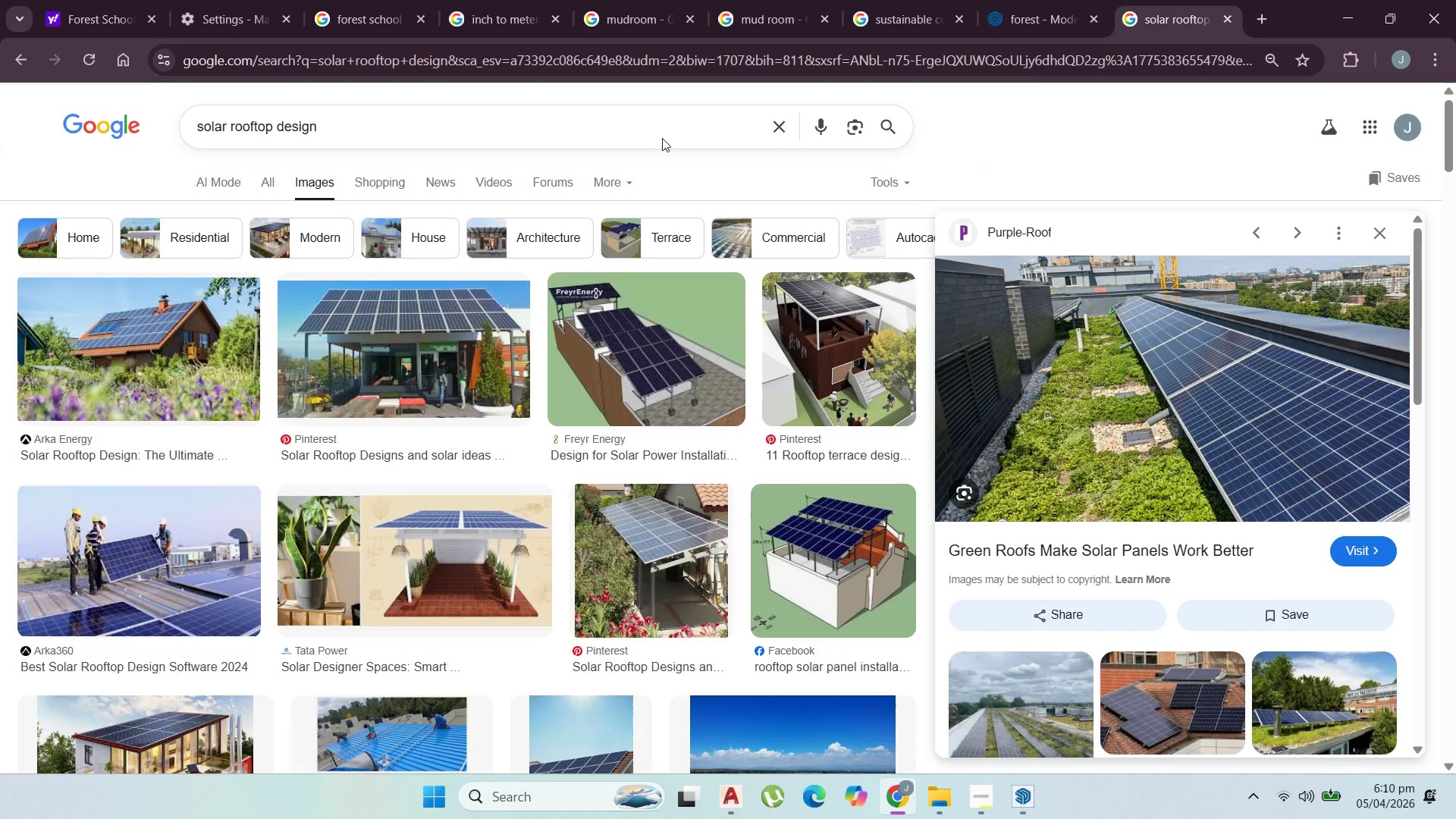 
left_click_drag(start_coordinate=[609, 117], to_coordinate=[0, 102])
 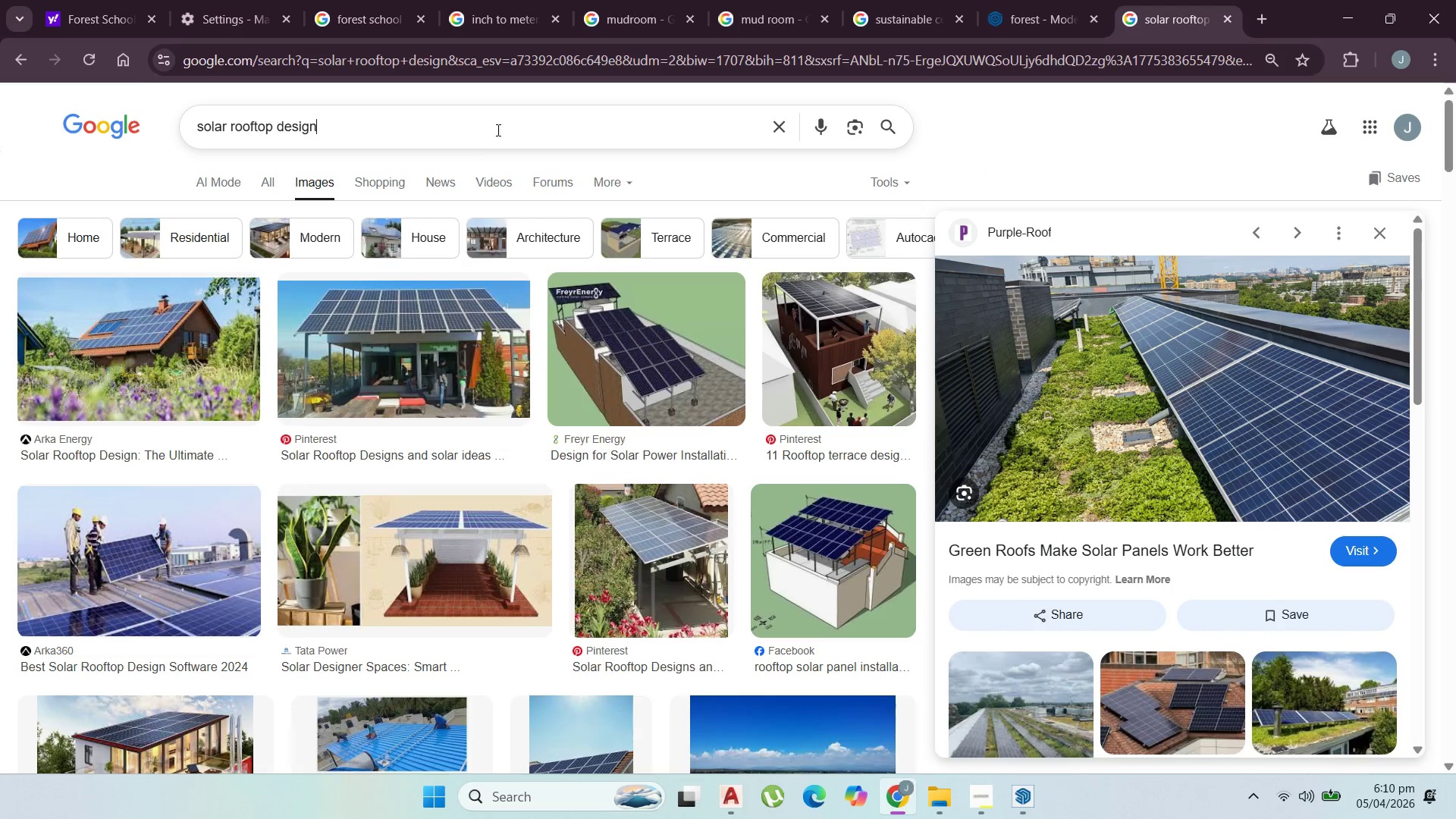 
left_click_drag(start_coordinate=[495, 127], to_coordinate=[0, 95])
 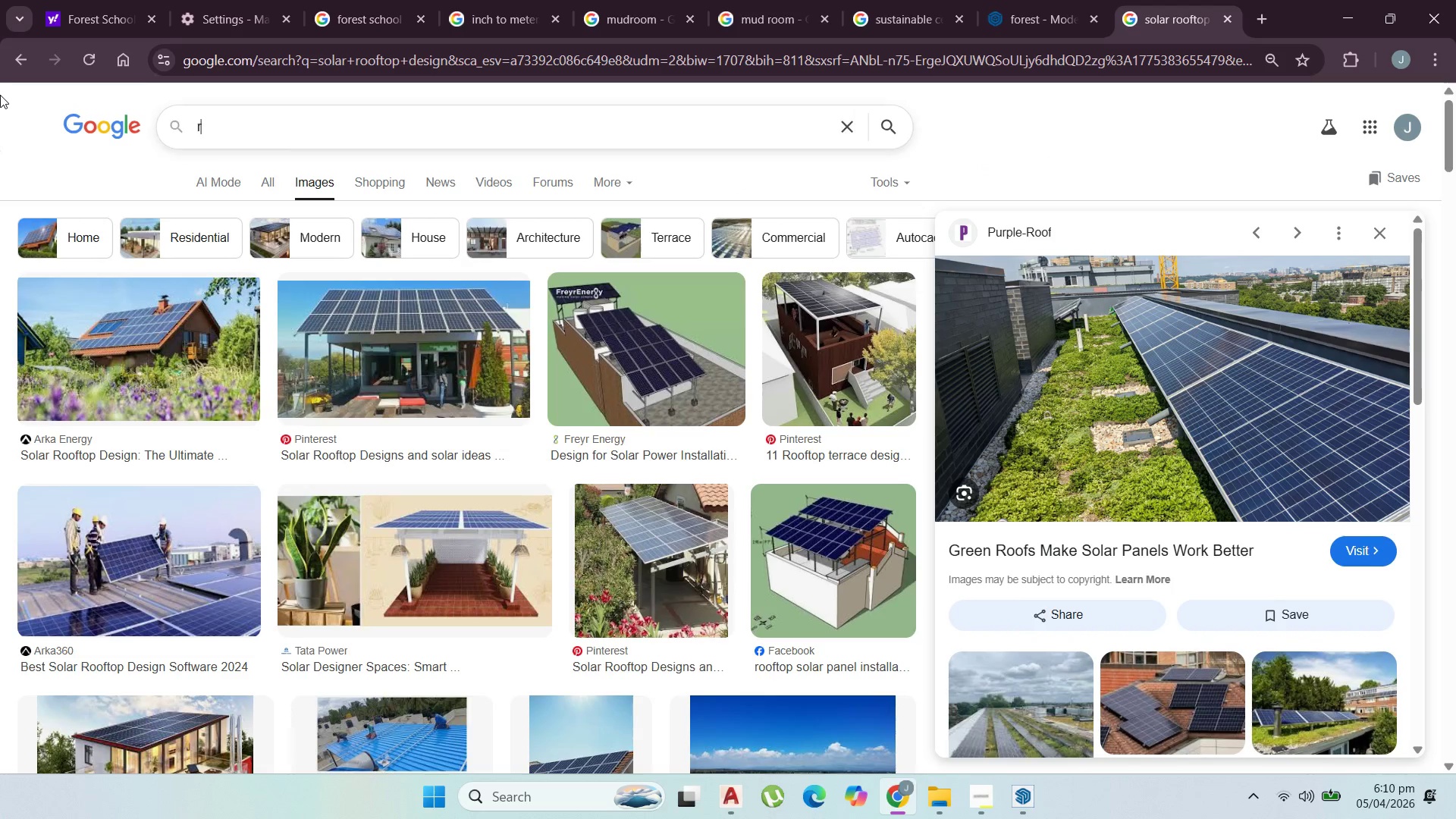 
type(rain wate harvesting)
 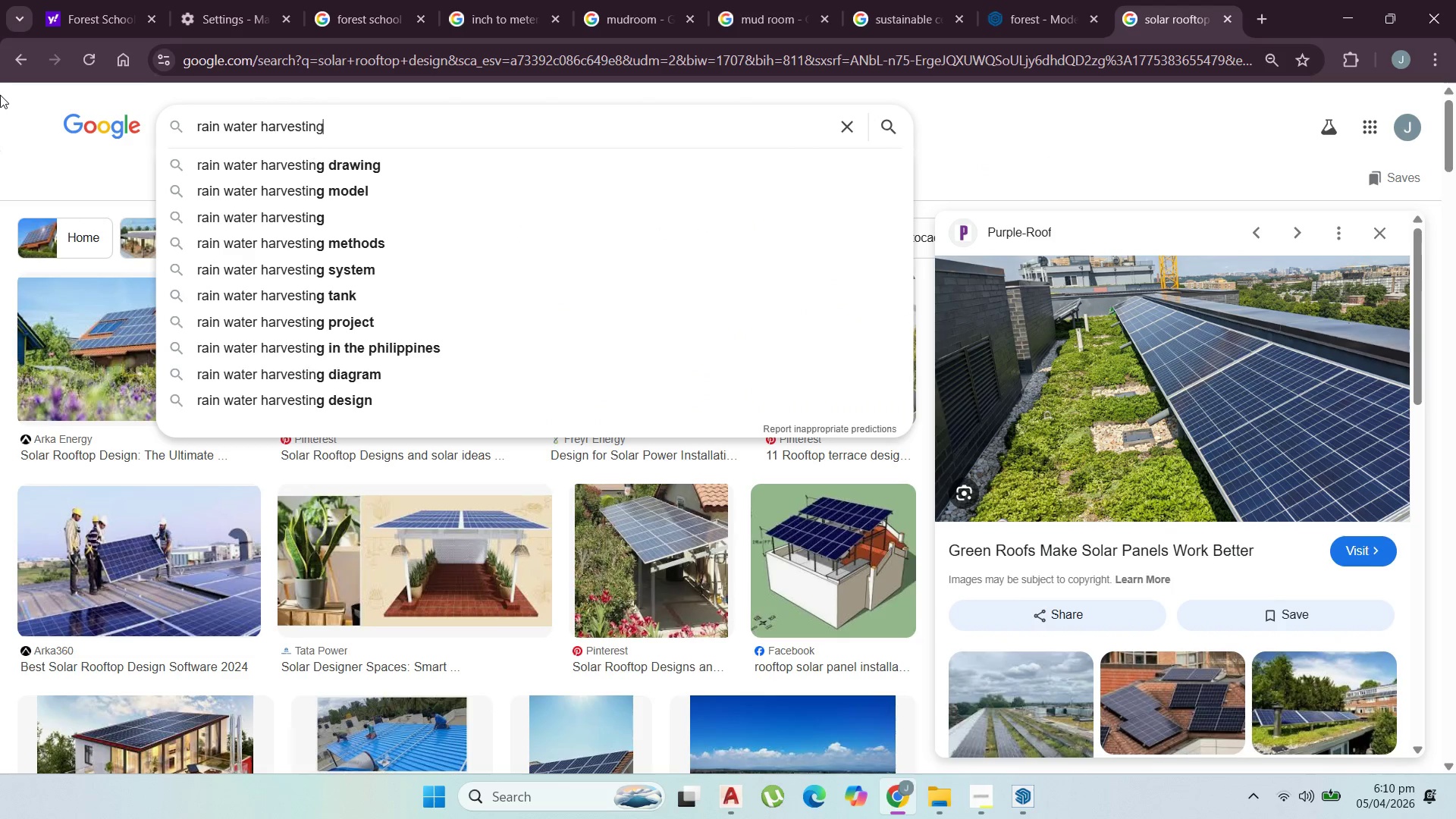 
key(Enter)
 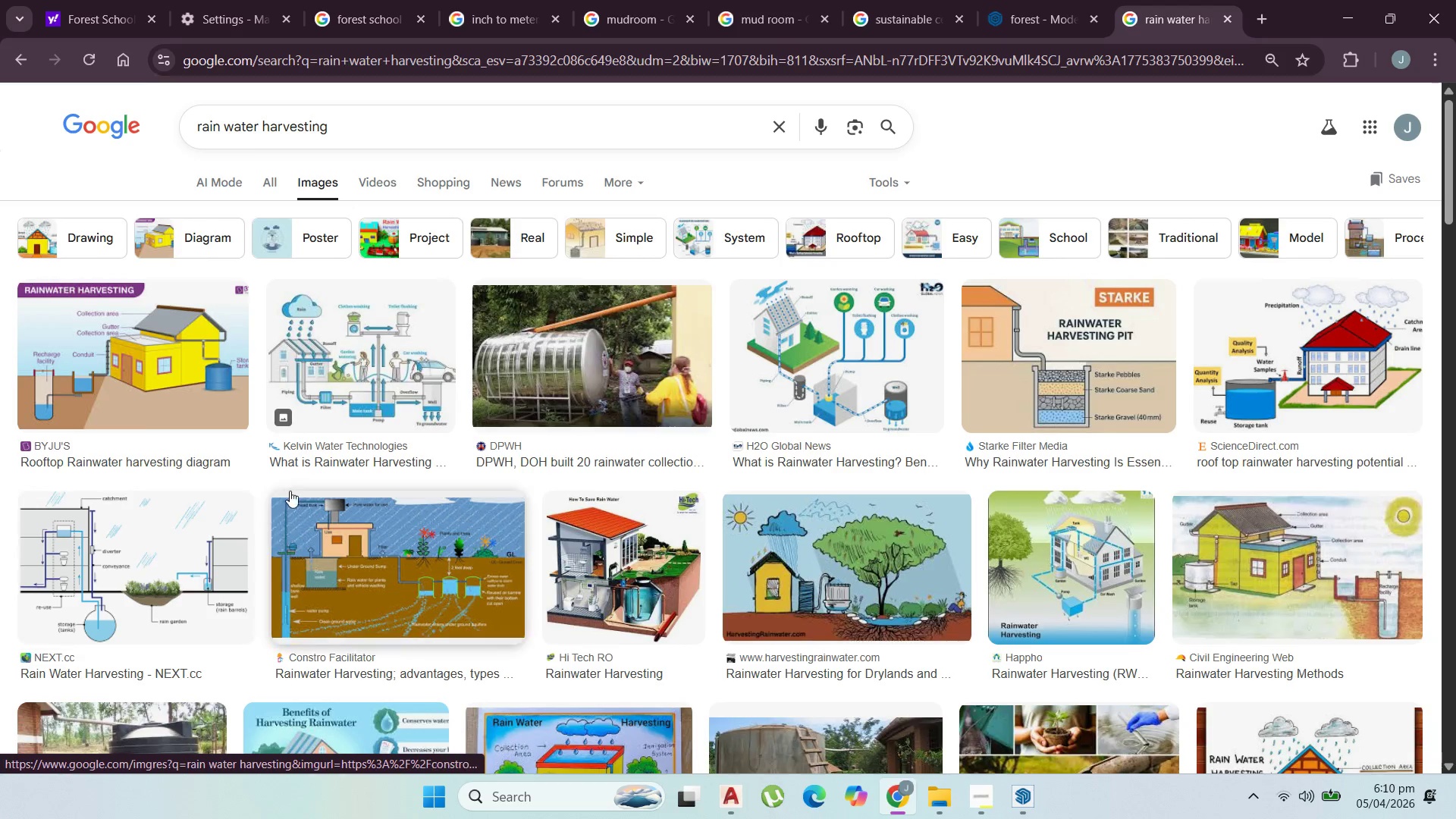 
wait(8.86)
 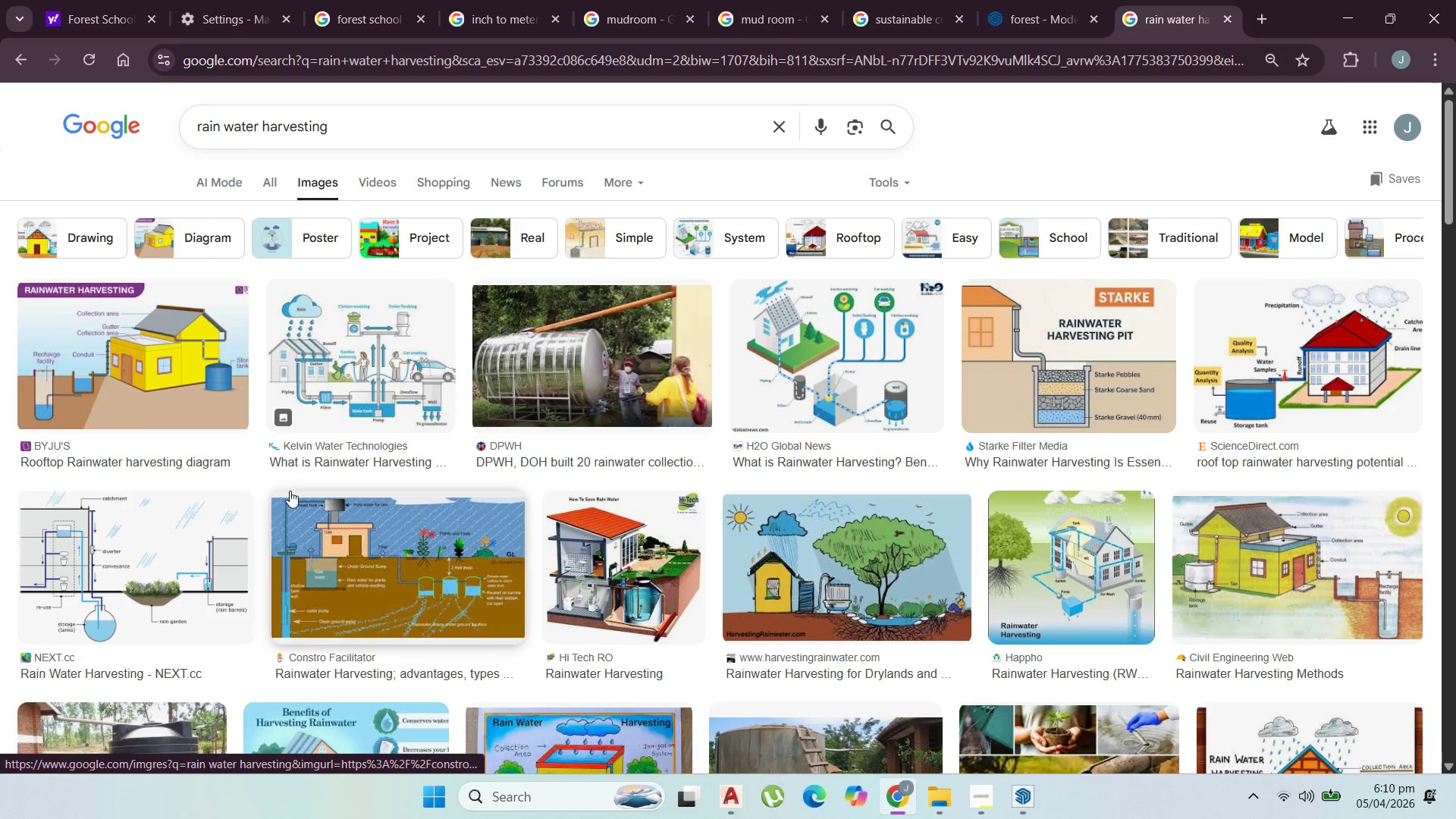 
scroll: coordinate [560, 588], scroll_direction: down, amount: 3.0
 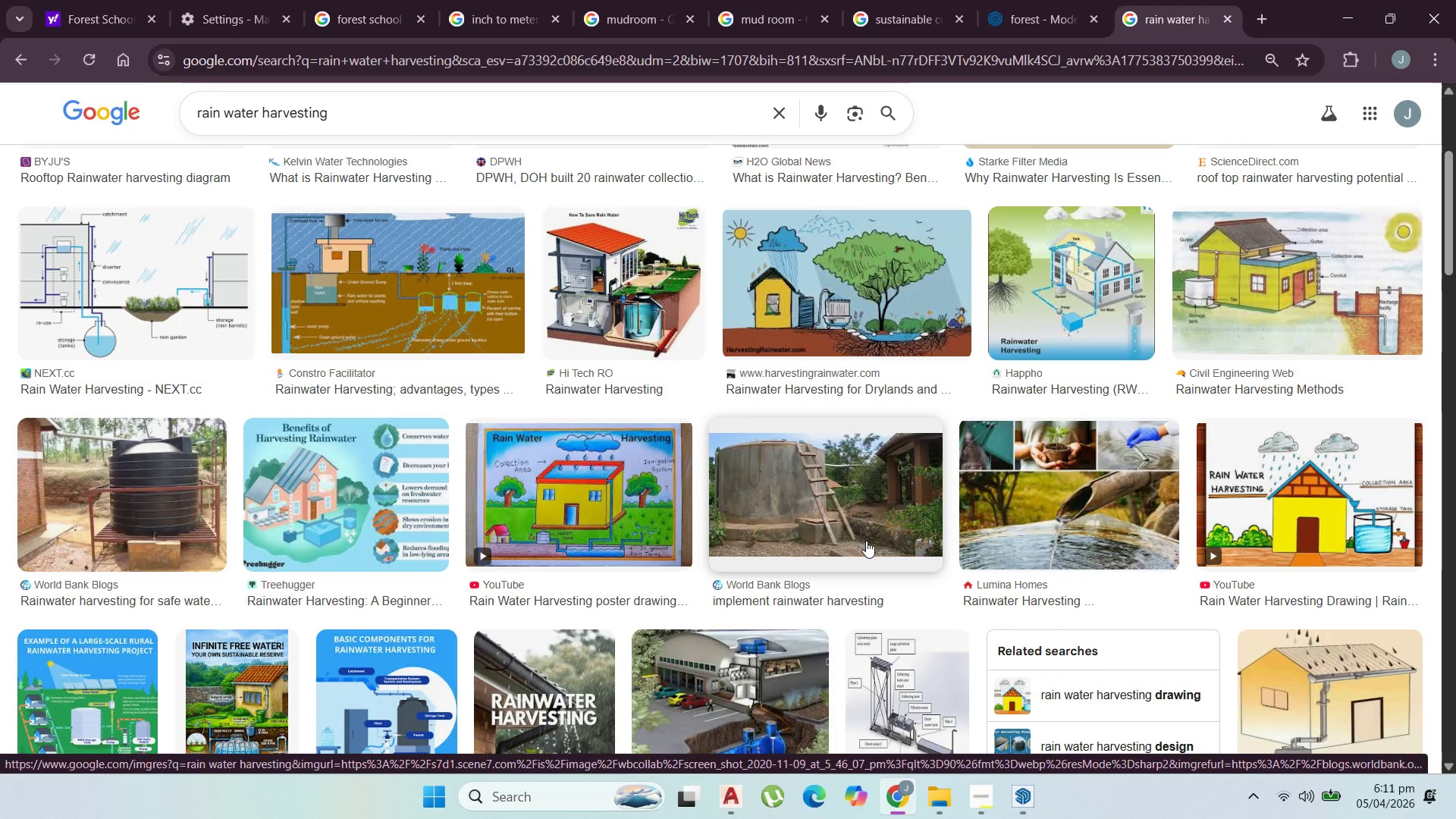 
wait(5.68)
 